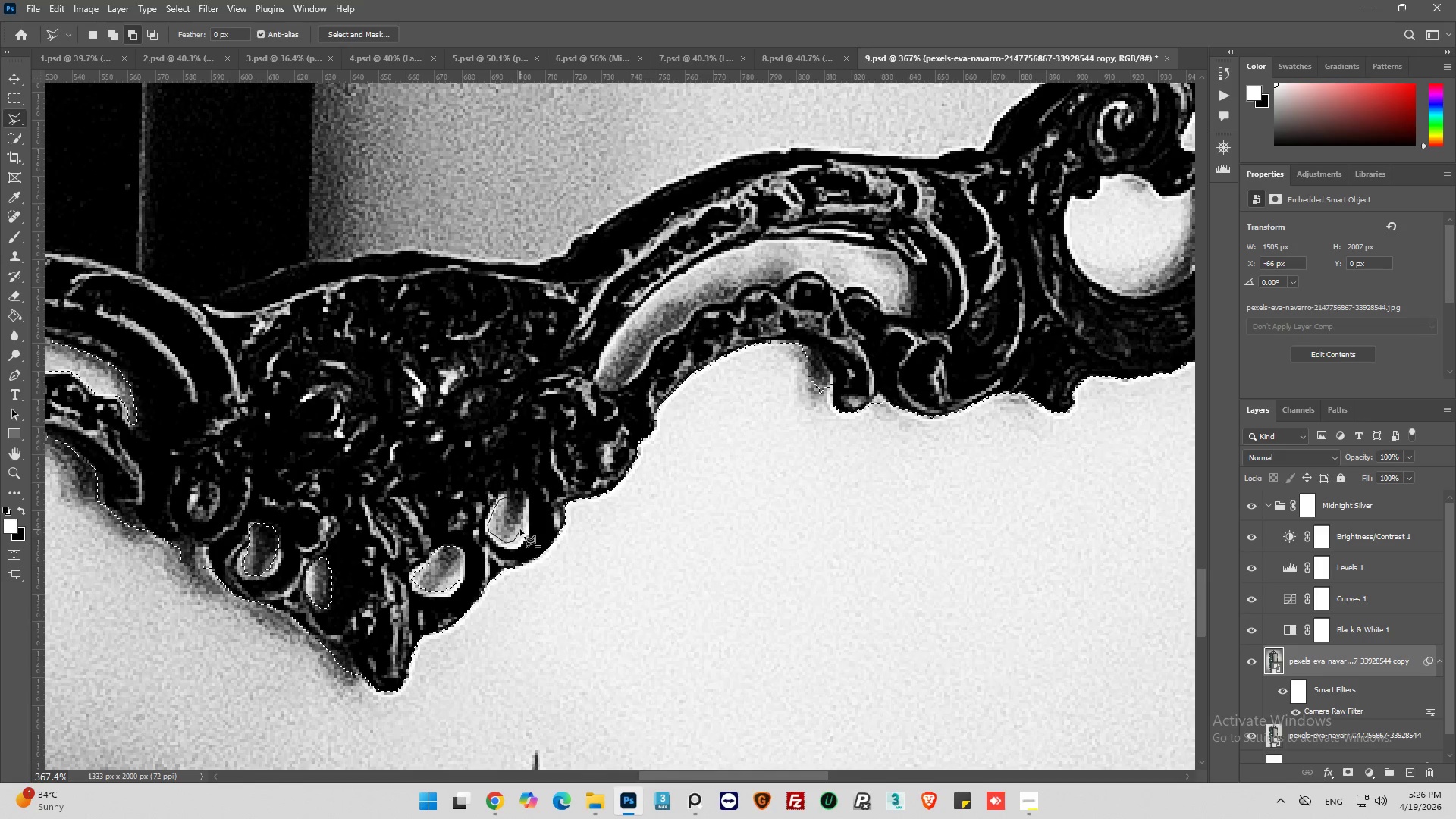 
left_click([522, 526])
 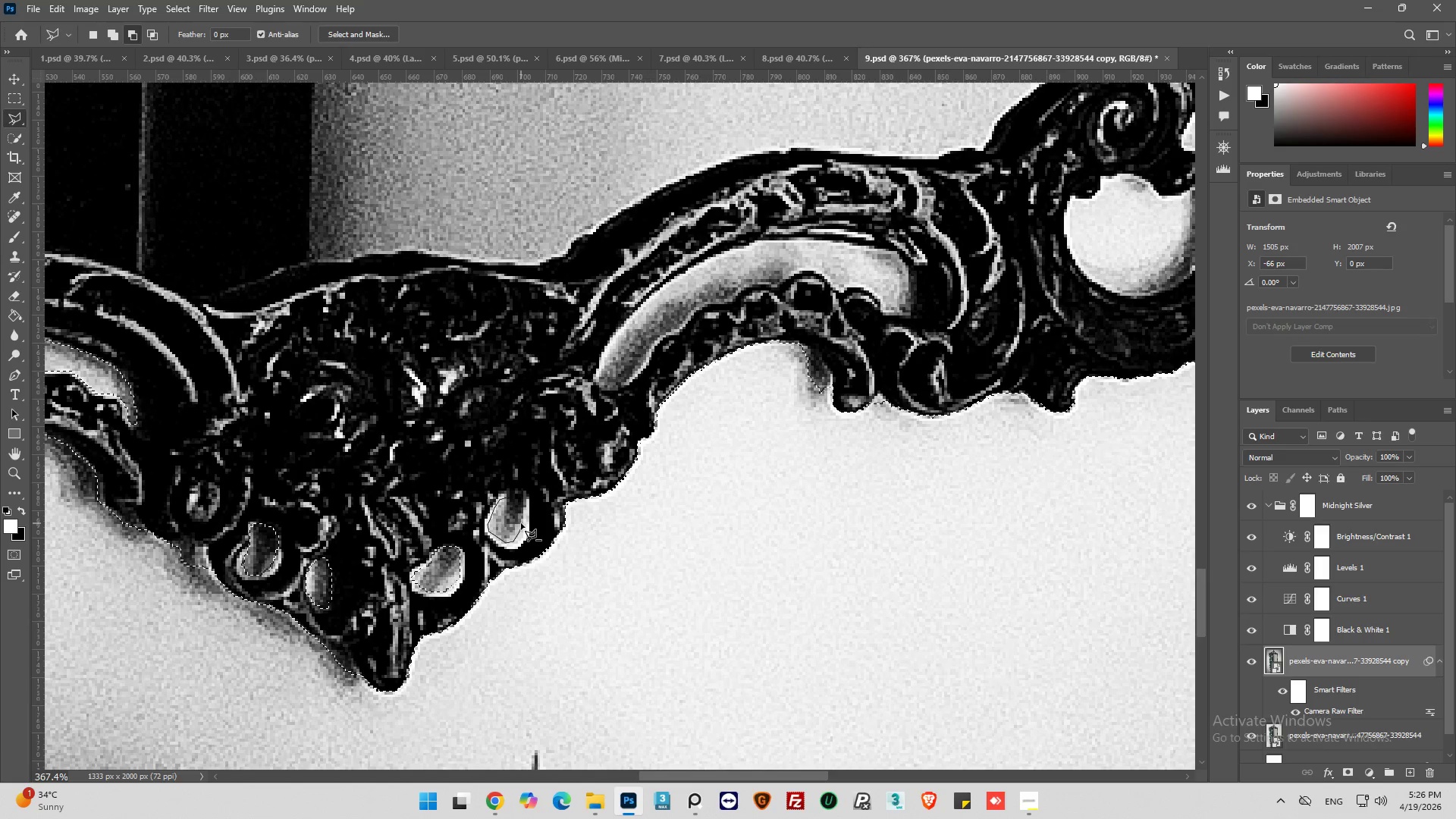 
left_click([521, 523])
 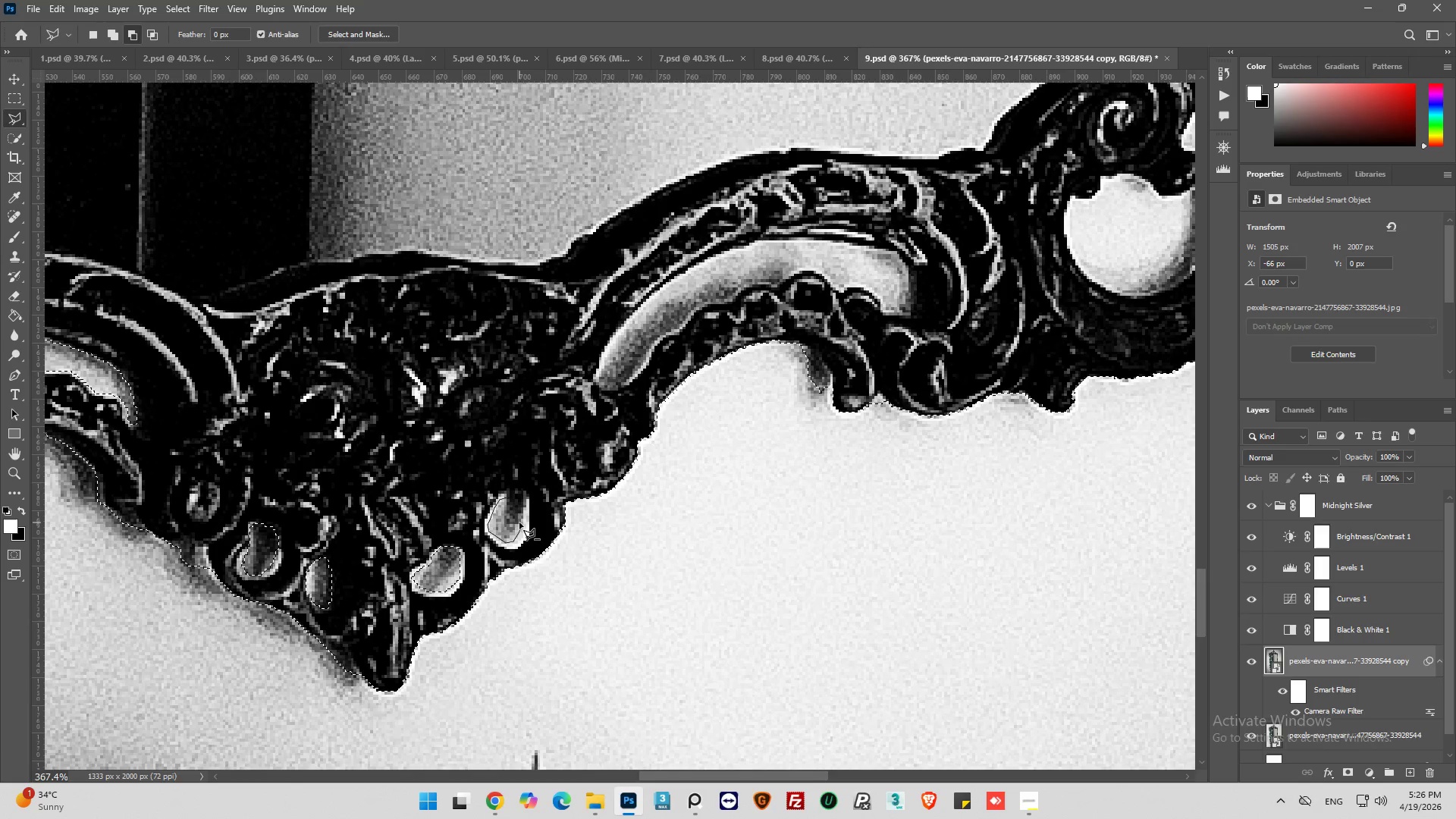 
left_click([519, 523])
 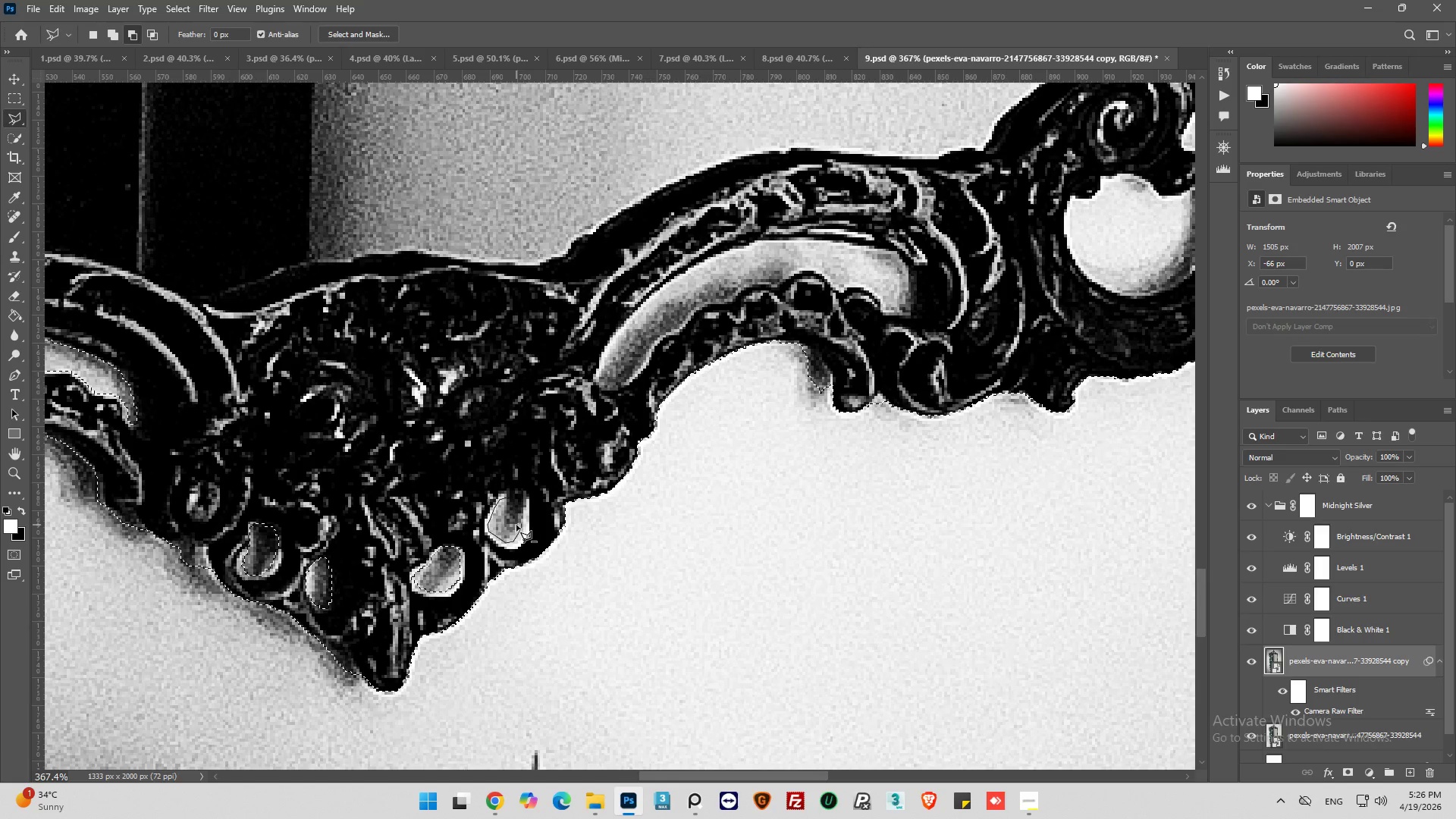 
left_click_drag(start_coordinate=[516, 525], to_coordinate=[513, 527])
 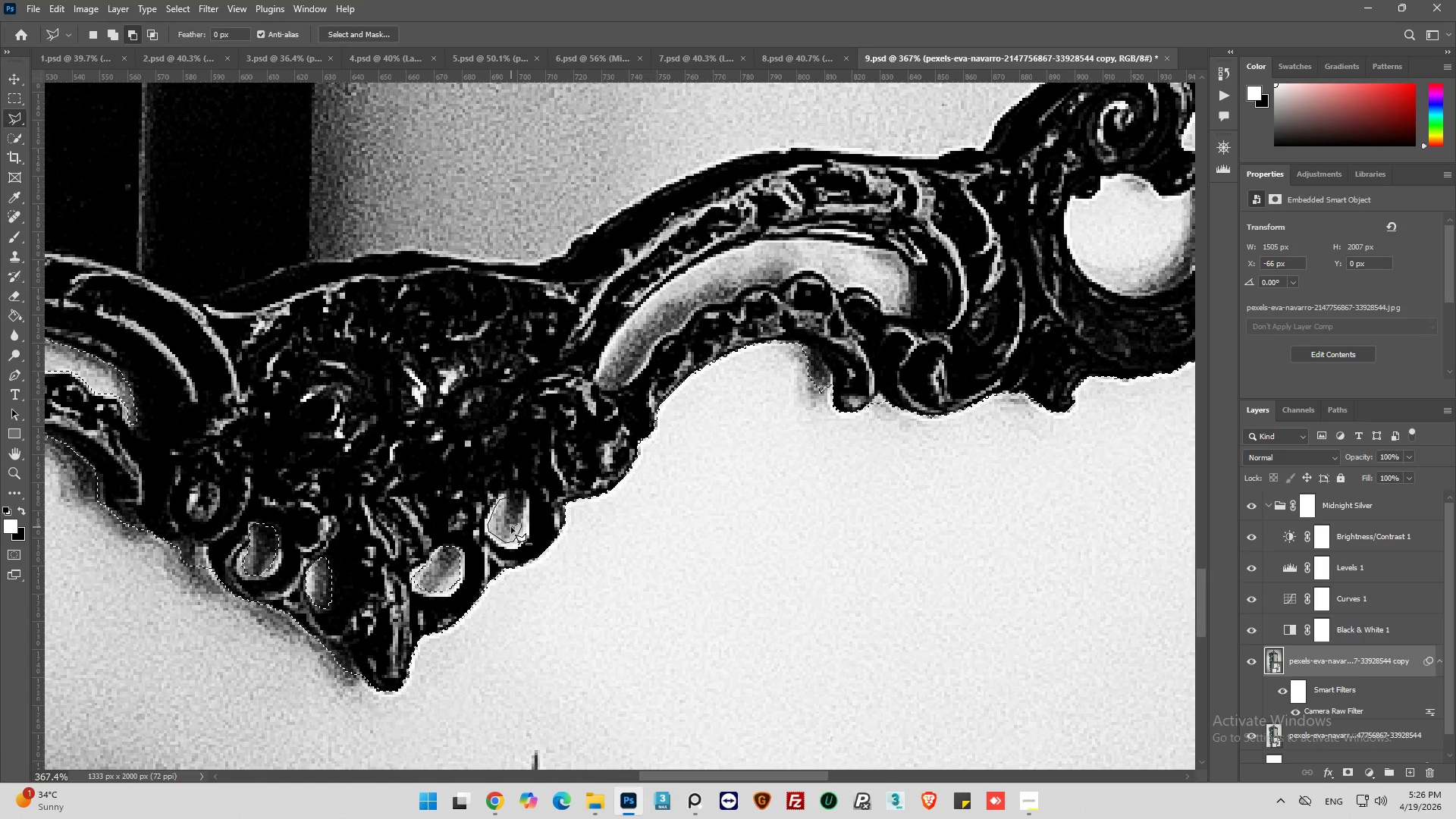 
left_click([511, 527])
 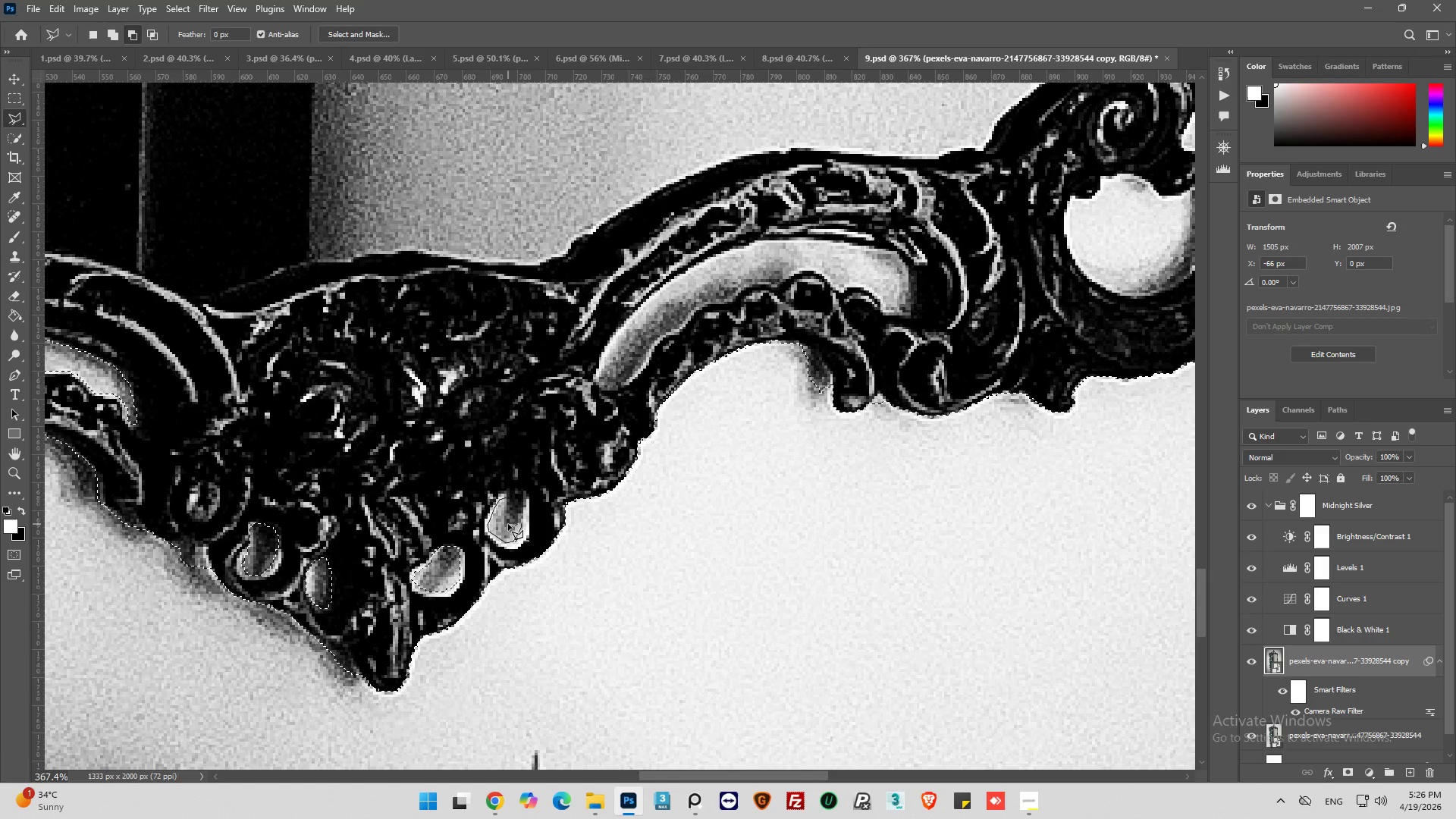 
left_click([508, 524])
 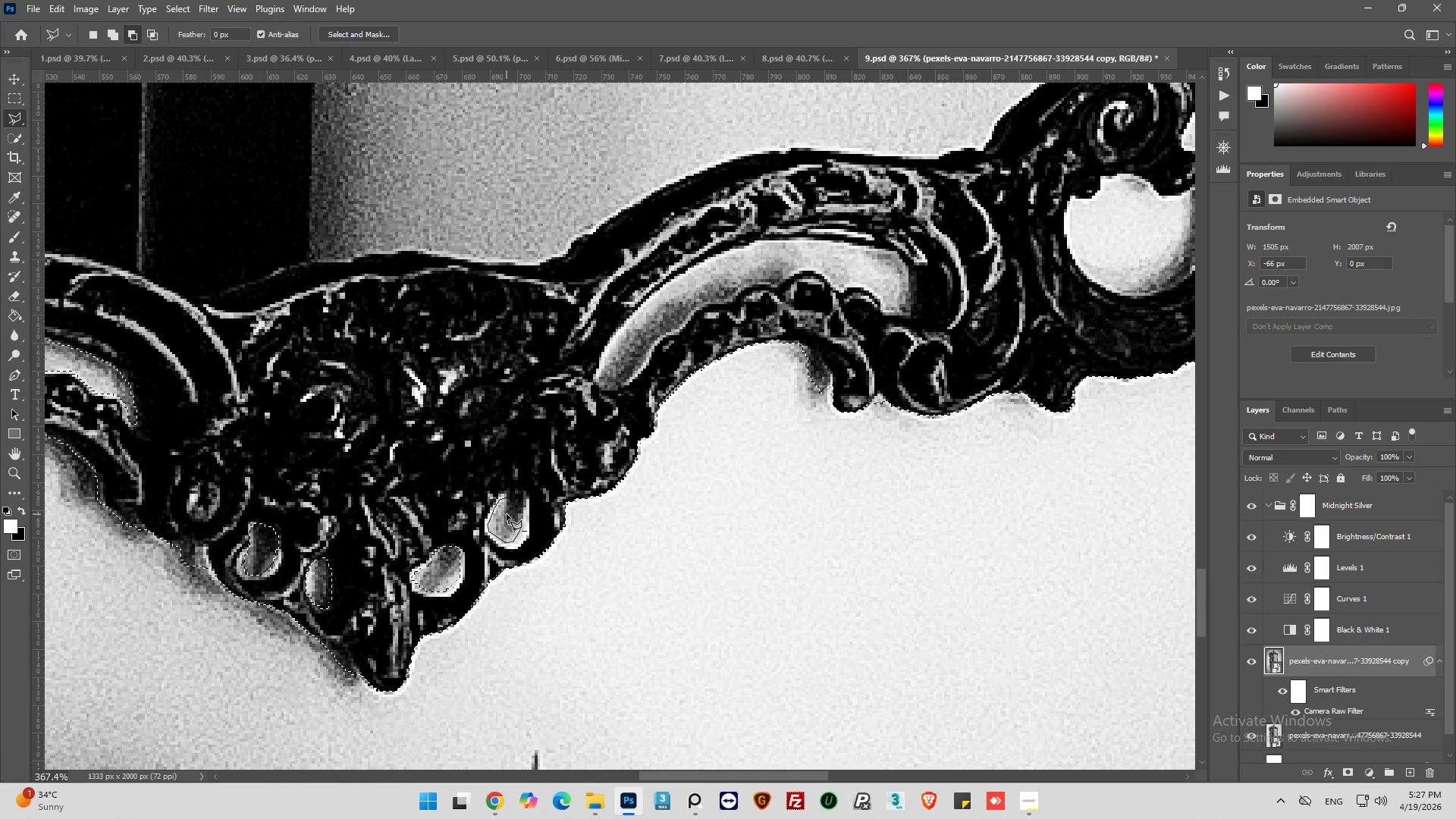 
left_click([507, 514])
 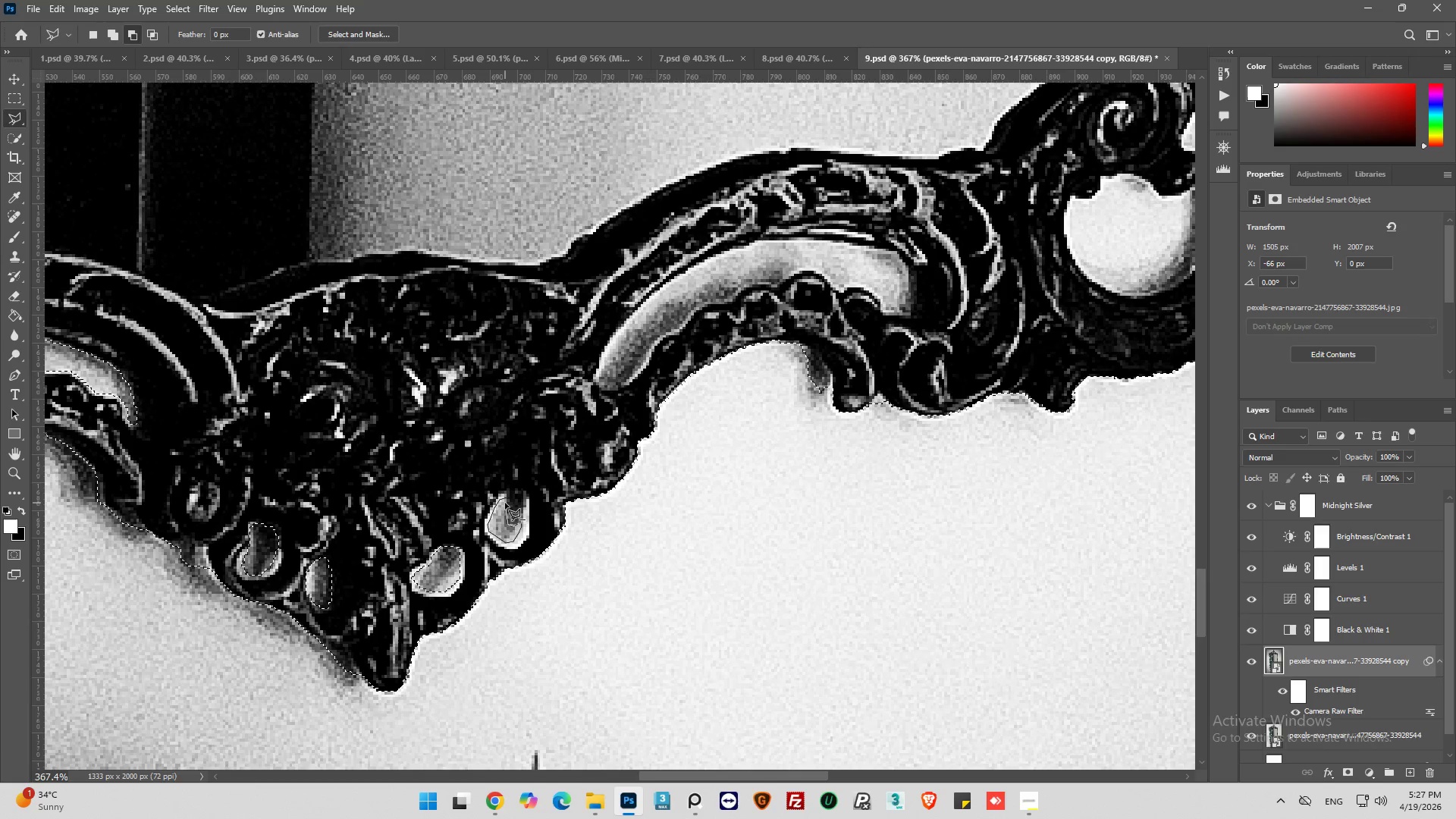 
left_click([505, 503])
 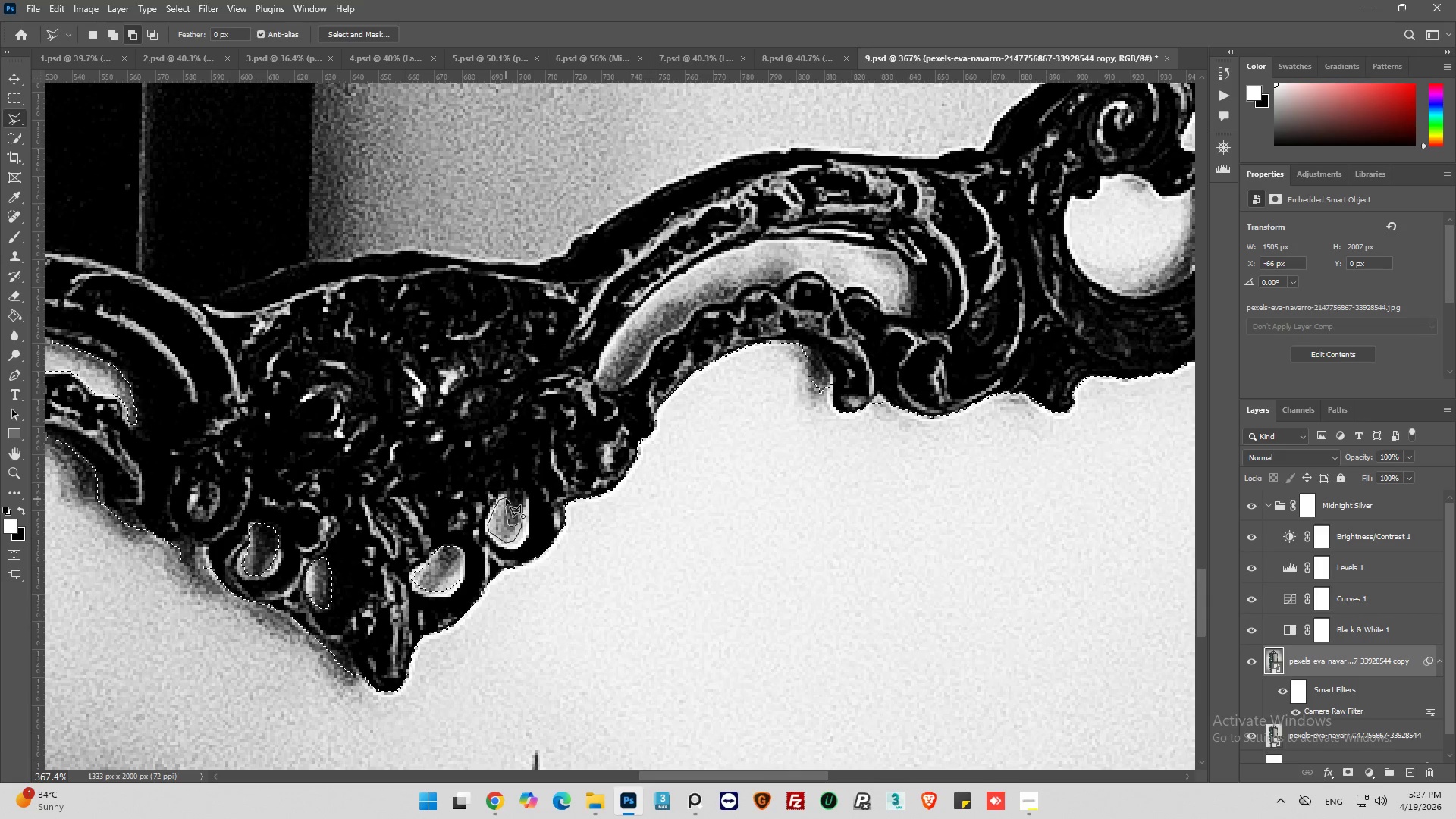 
left_click([506, 499])
 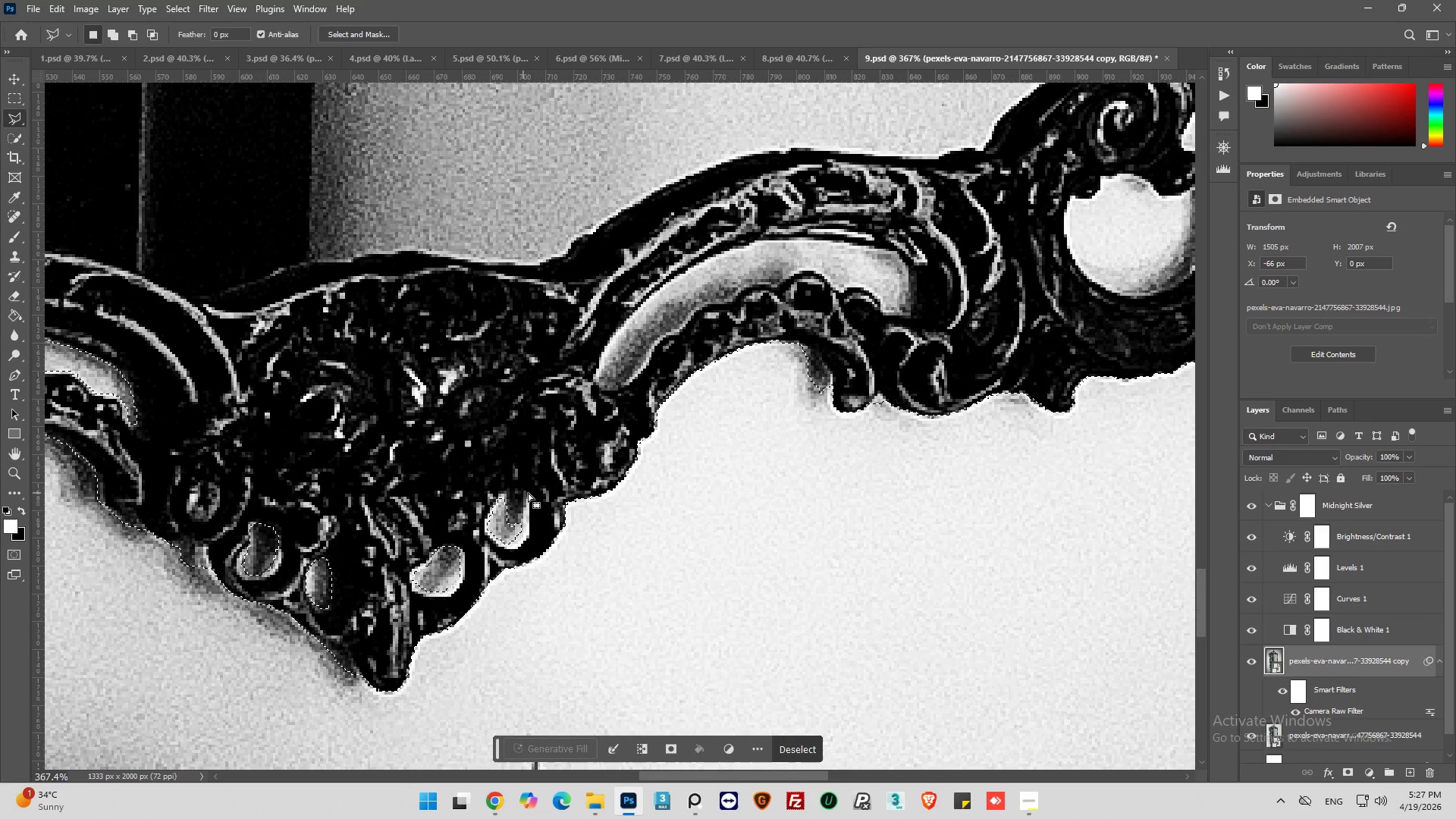 
hold_key(key=AltLeft, duration=0.36)
 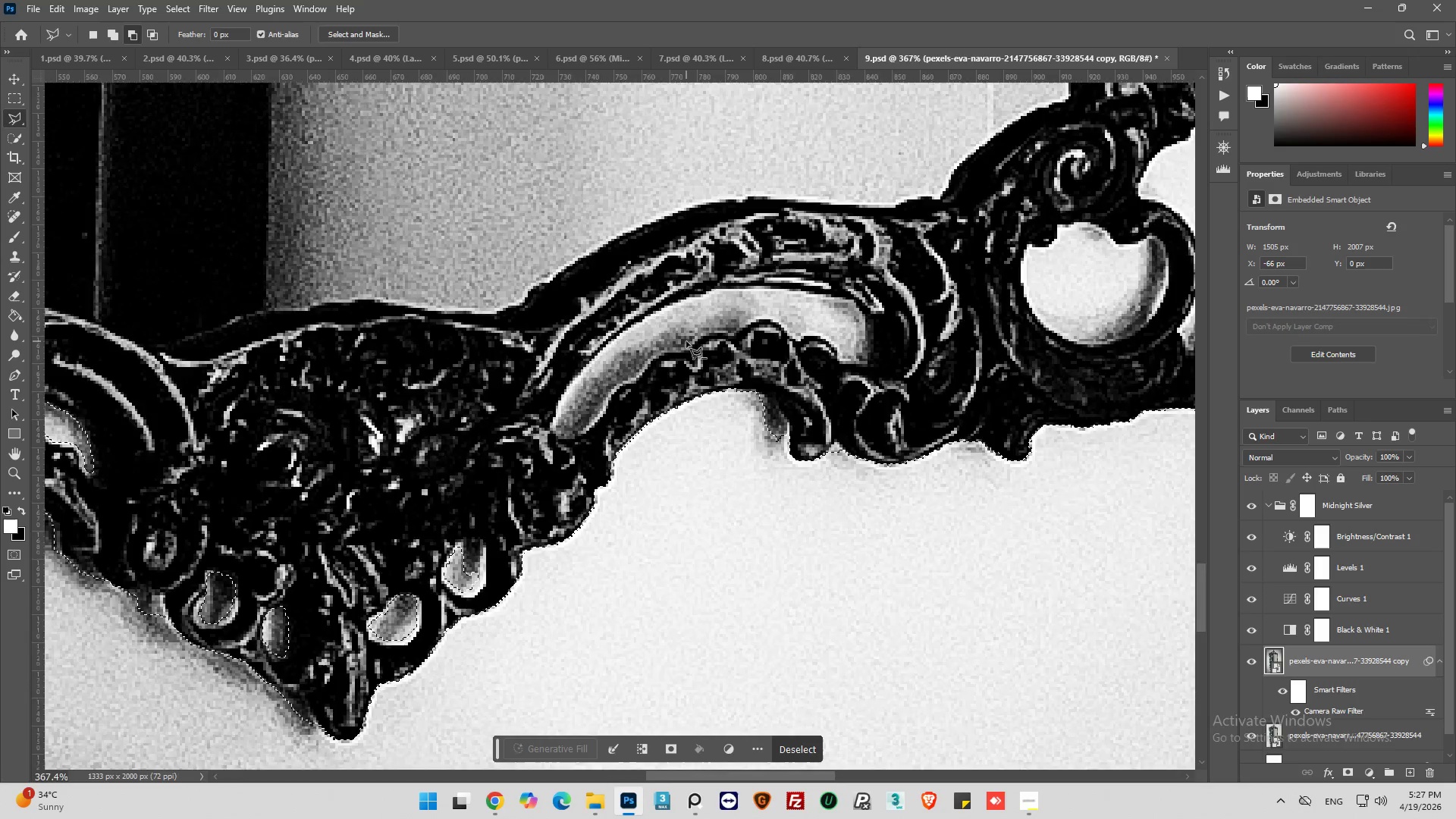 
hold_key(key=AltLeft, duration=0.5)
 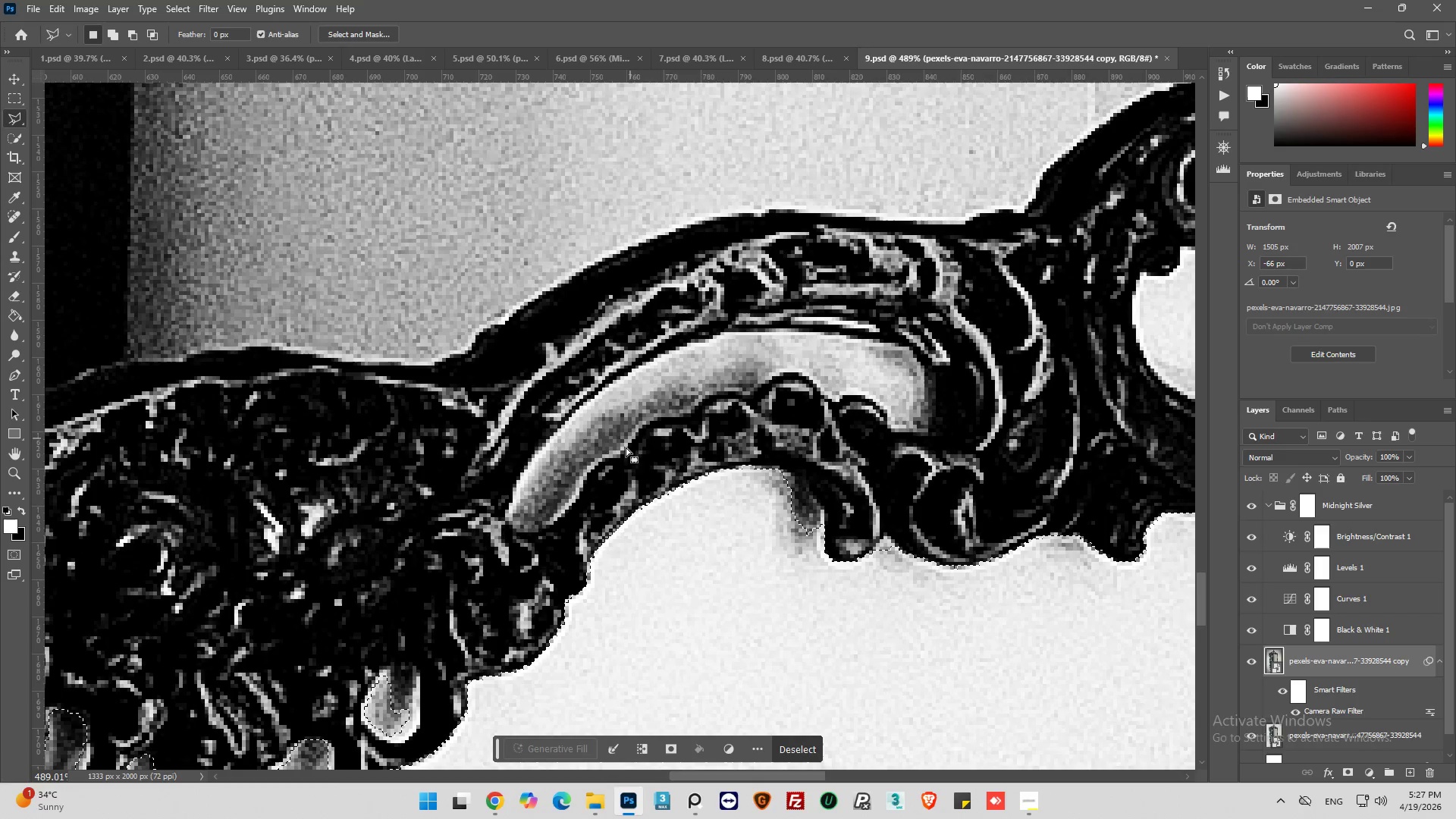 
scroll: coordinate [555, 489], scroll_direction: down, amount: 3.0
 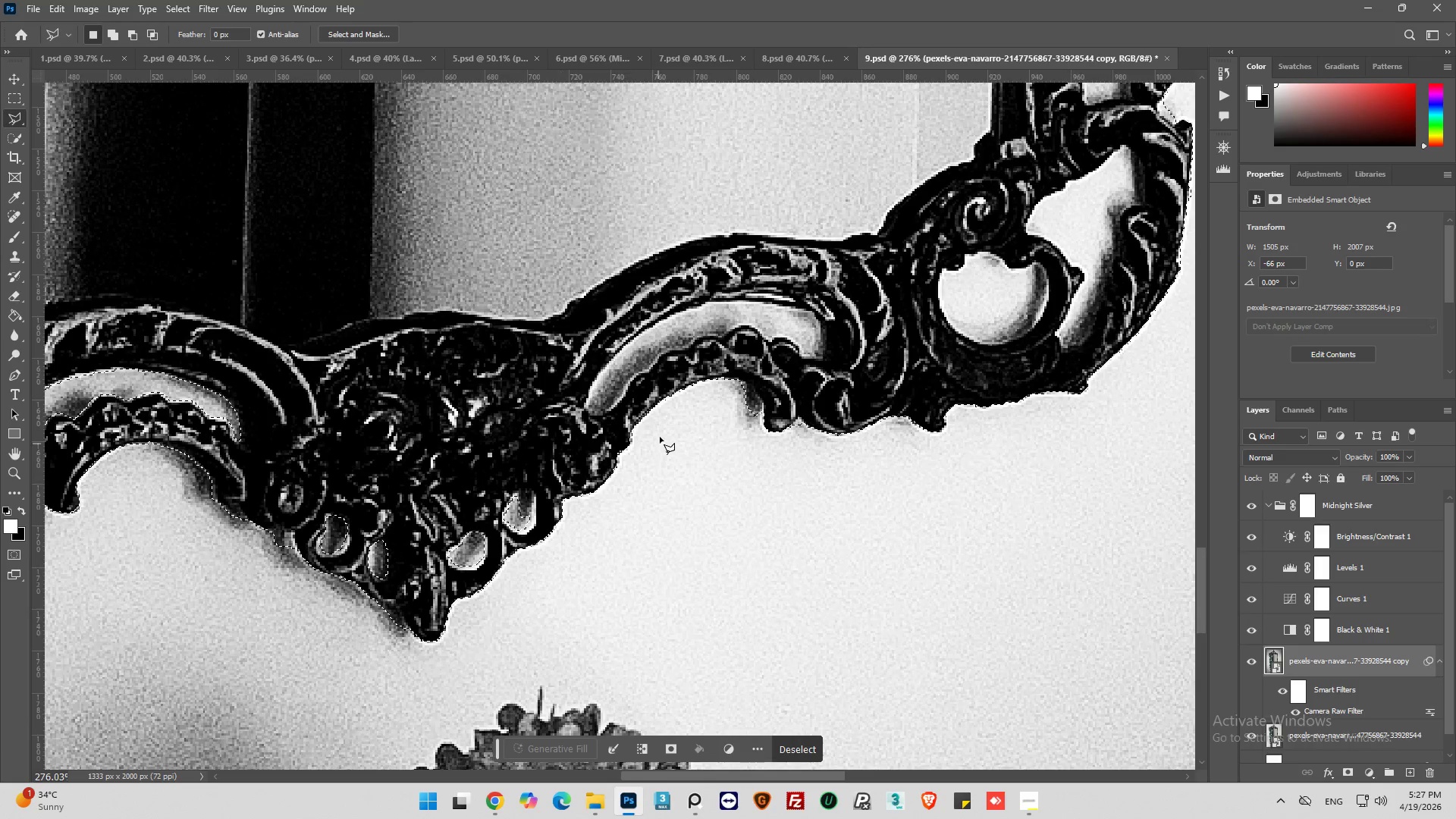 
scroll: coordinate [642, 372], scroll_direction: up, amount: 11.0
 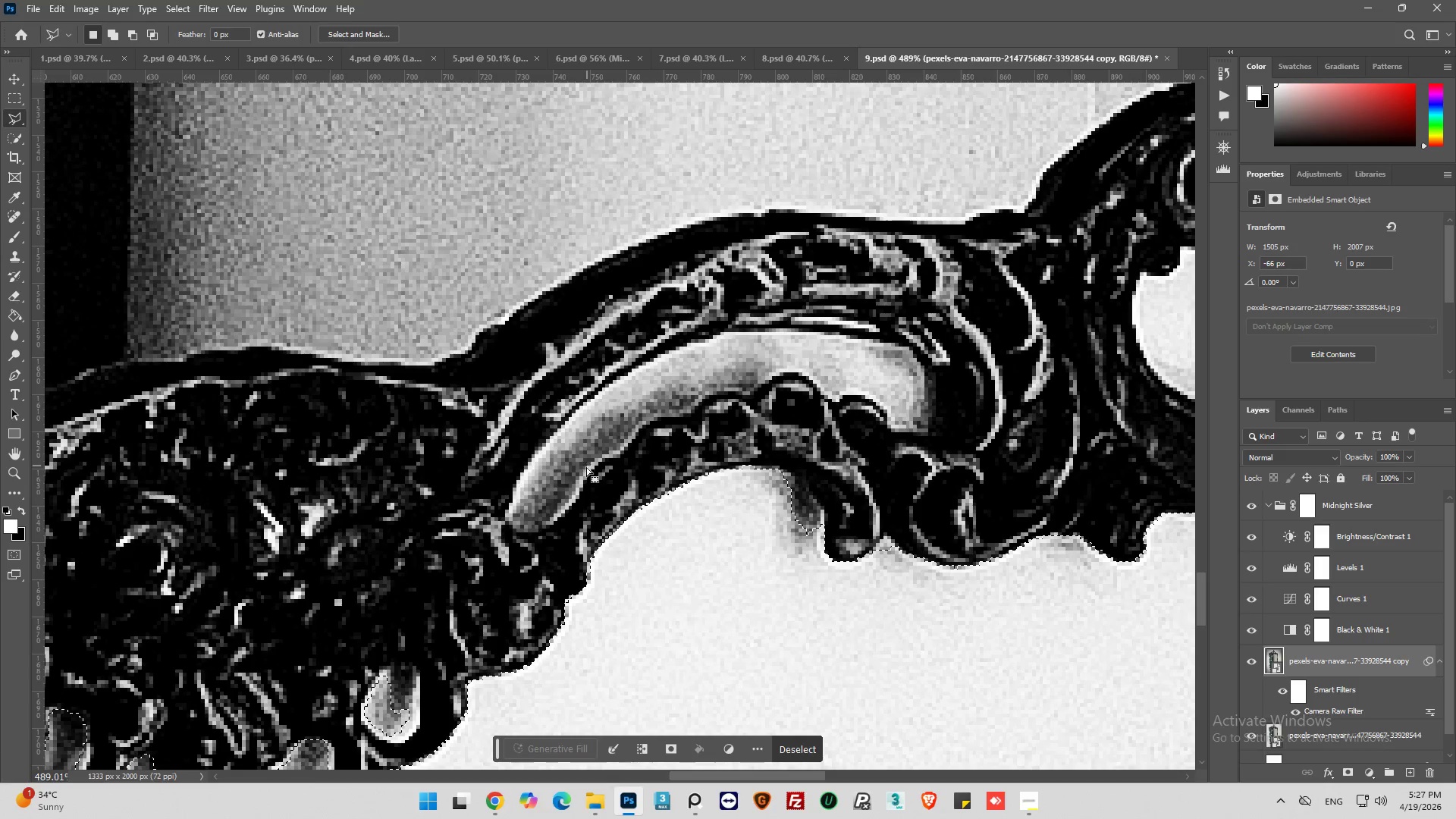 
hold_key(key=AltLeft, duration=0.66)
 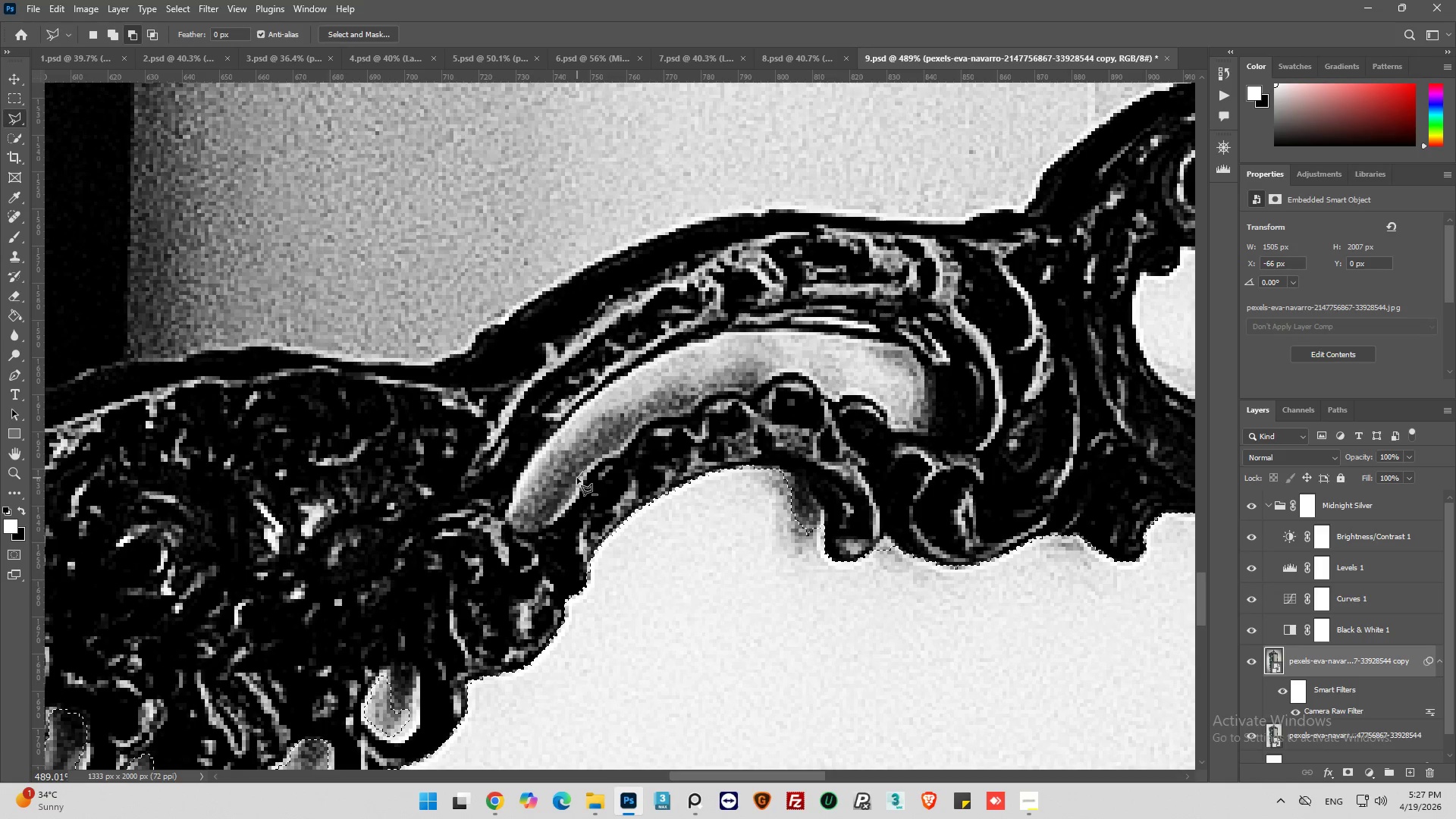 
left_click([577, 479])
 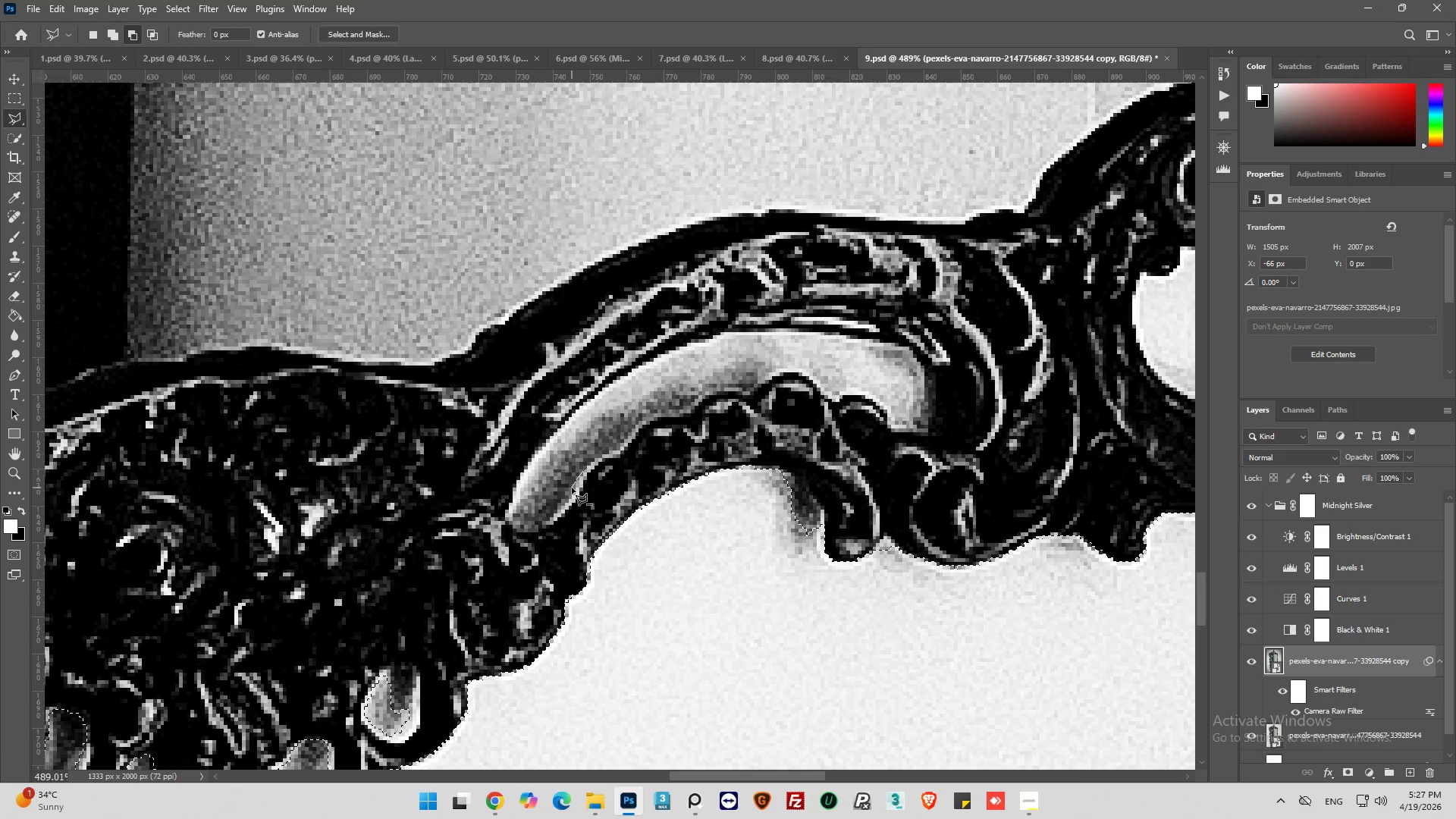 
left_click([572, 488])
 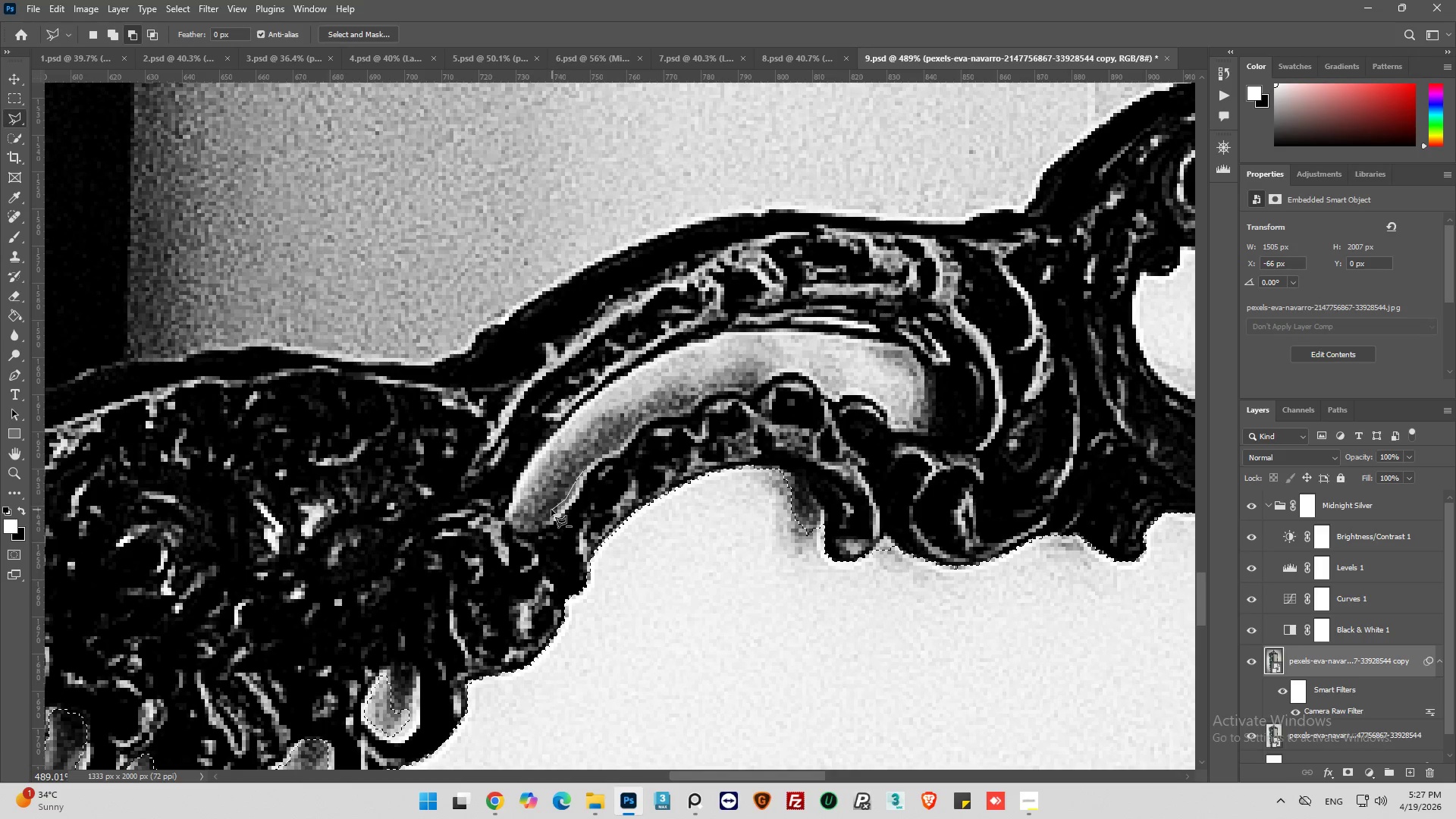 
left_click([554, 513])
 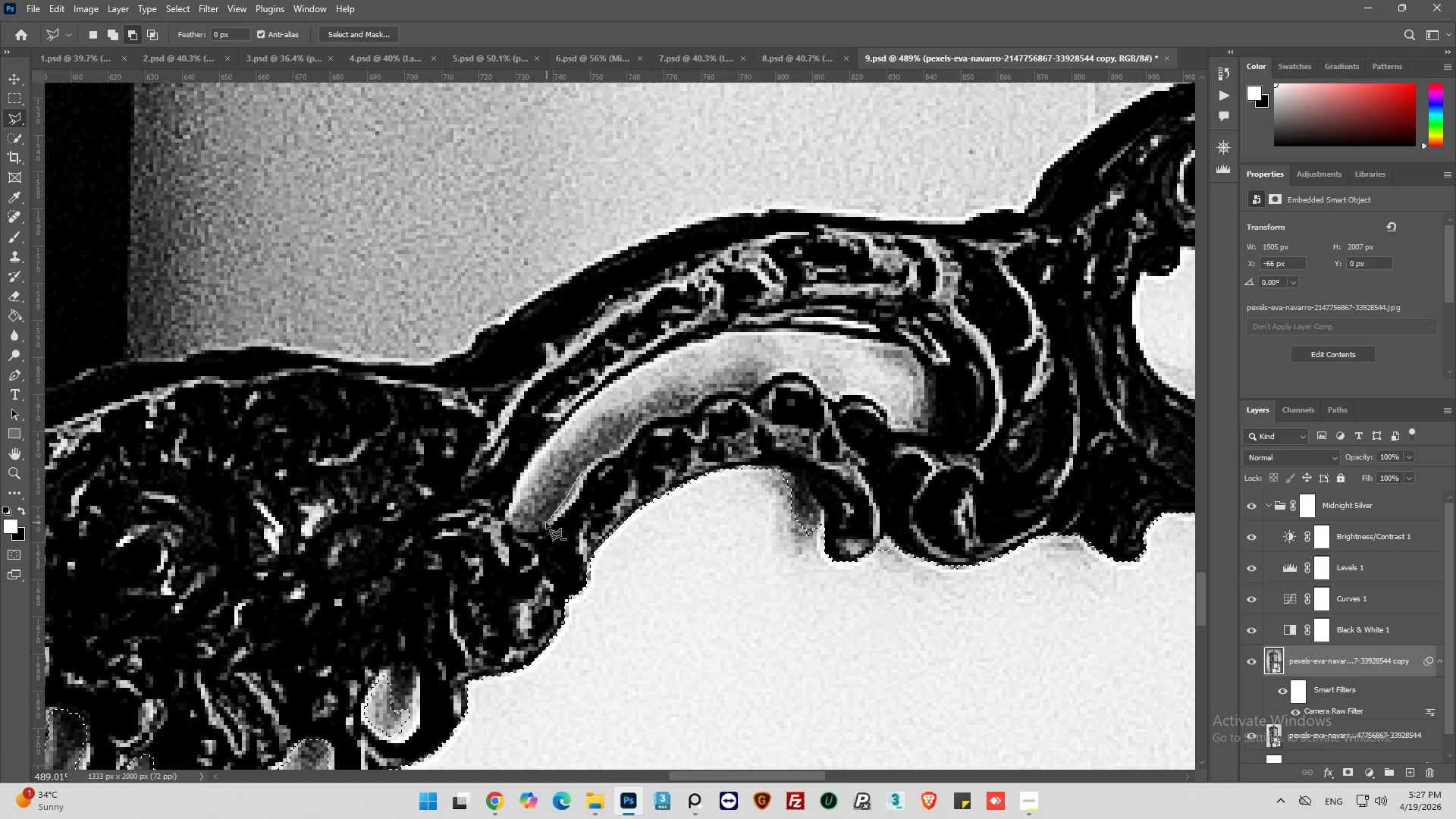 
left_click_drag(start_coordinate=[546, 521], to_coordinate=[540, 522])
 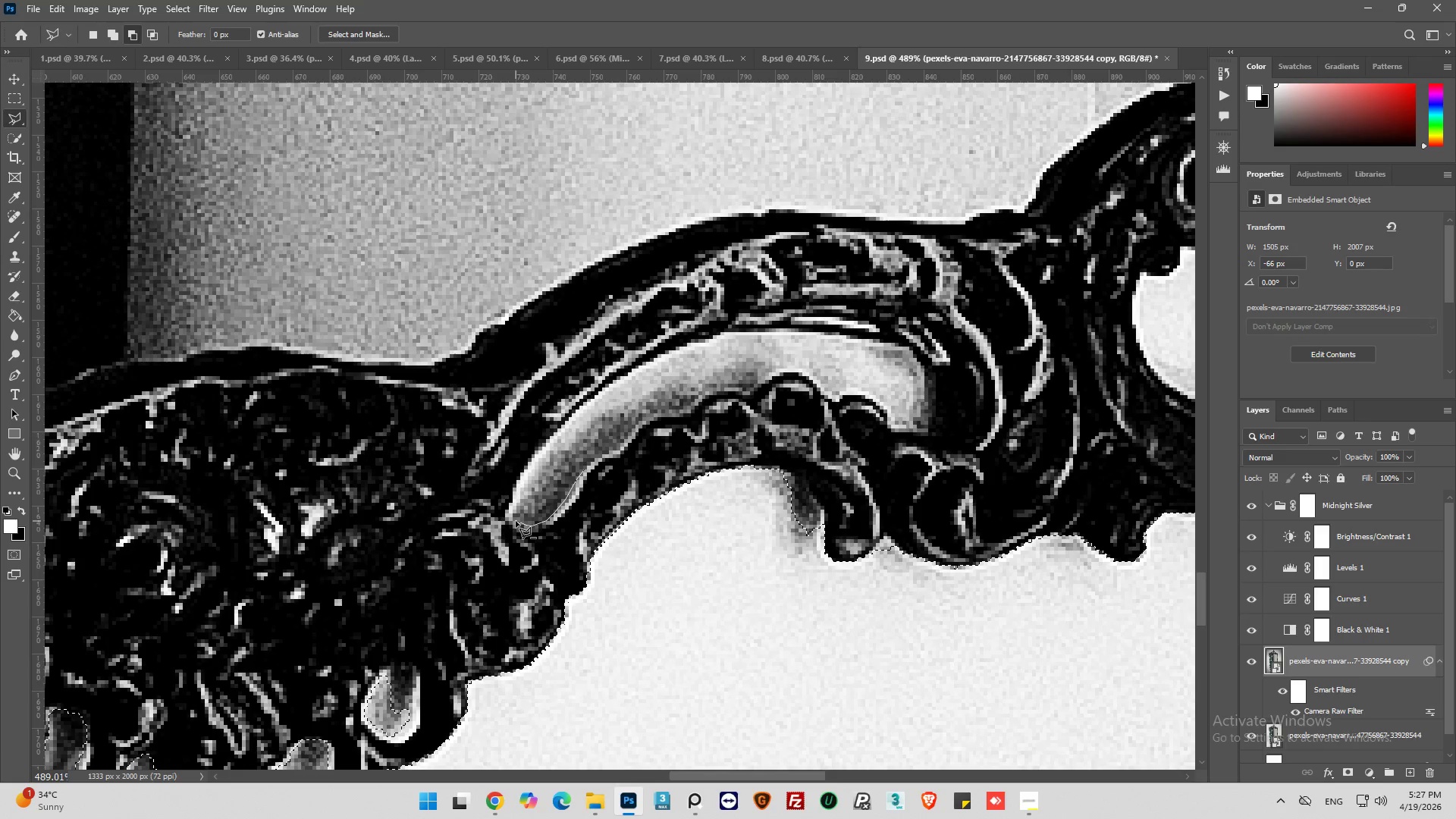 
double_click([511, 513])
 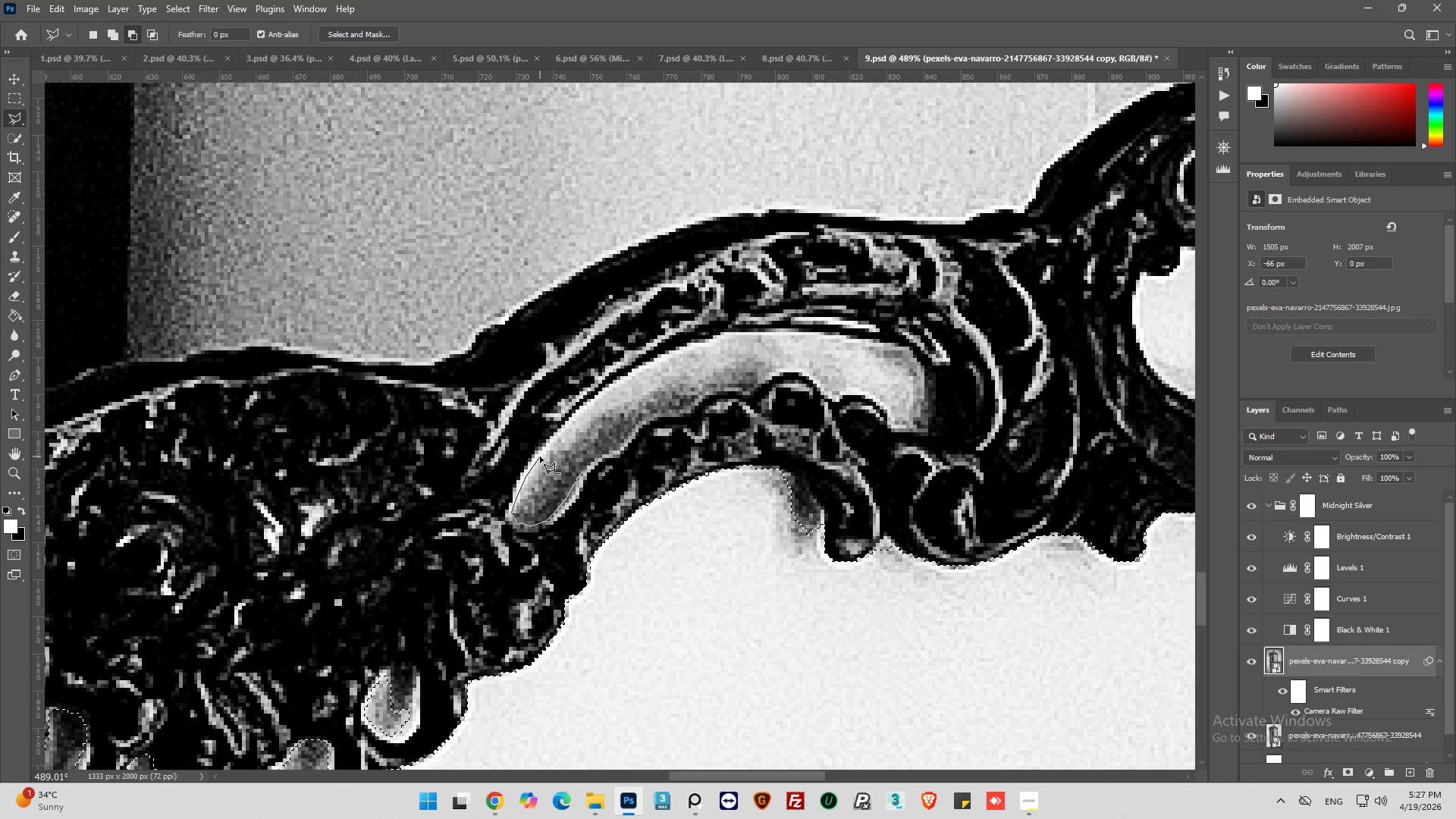 
left_click([558, 435])
 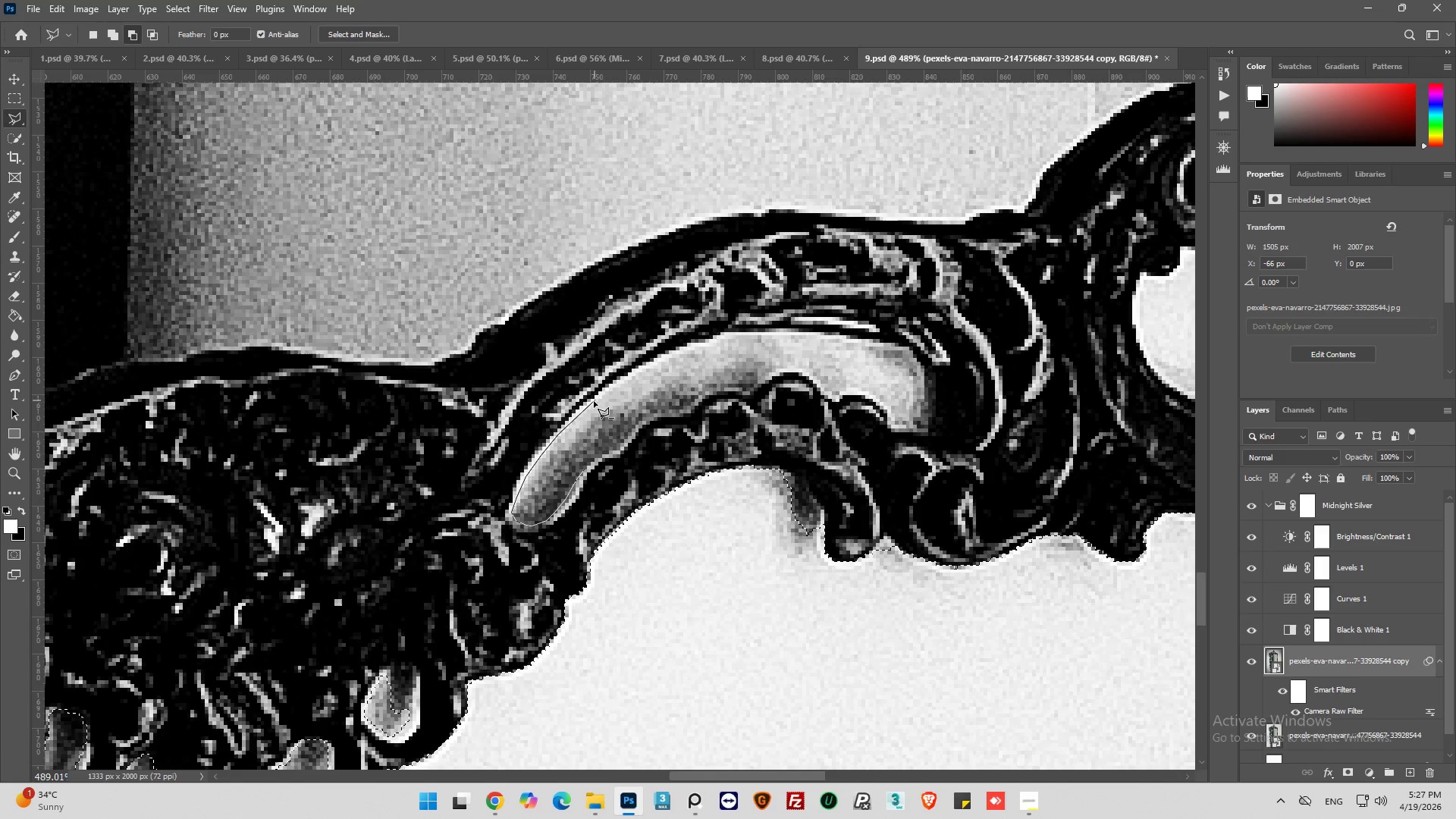 
left_click_drag(start_coordinate=[592, 403], to_coordinate=[609, 398])
 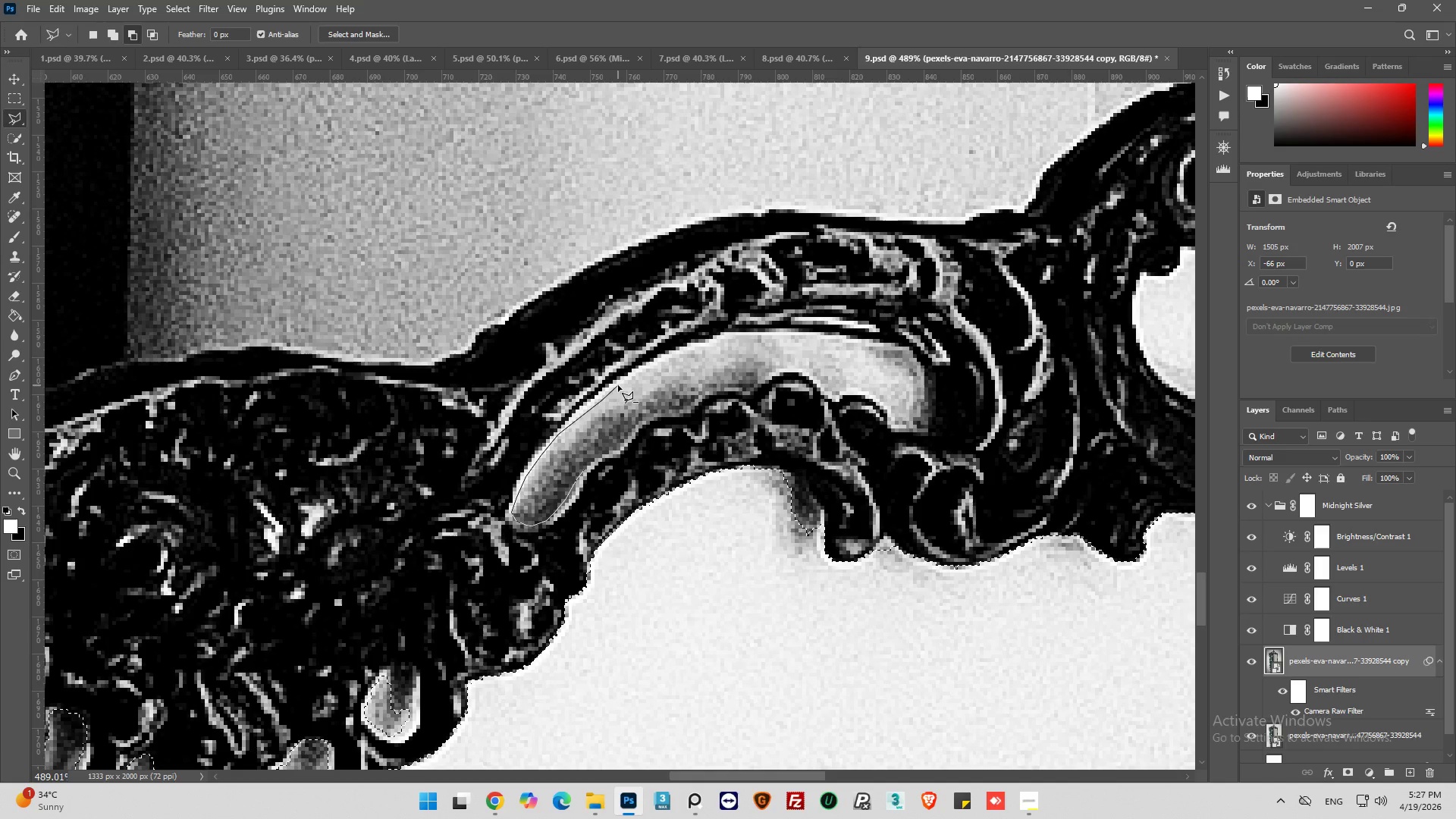 
left_click_drag(start_coordinate=[618, 385], to_coordinate=[623, 385])
 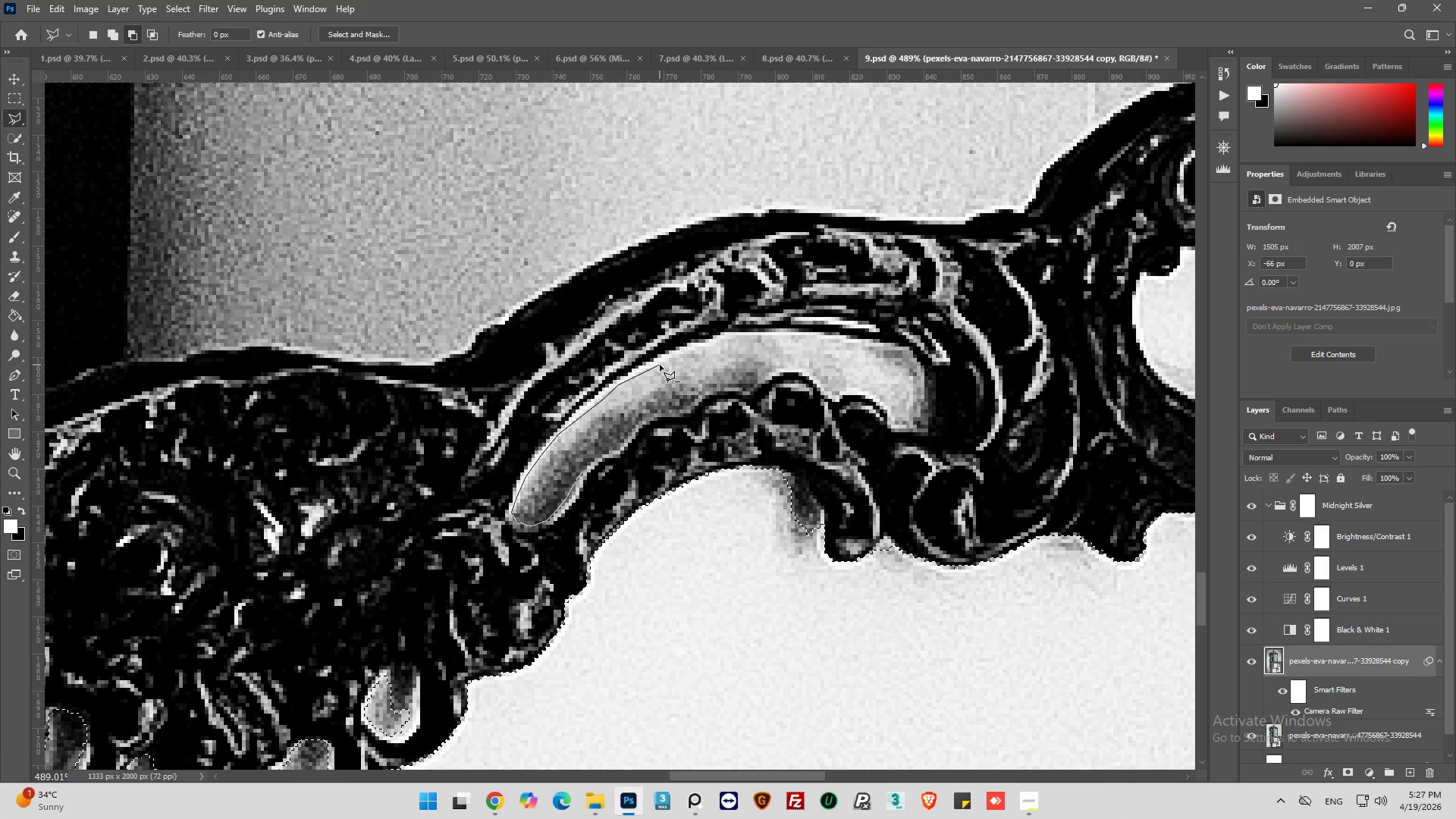 
left_click([663, 362])
 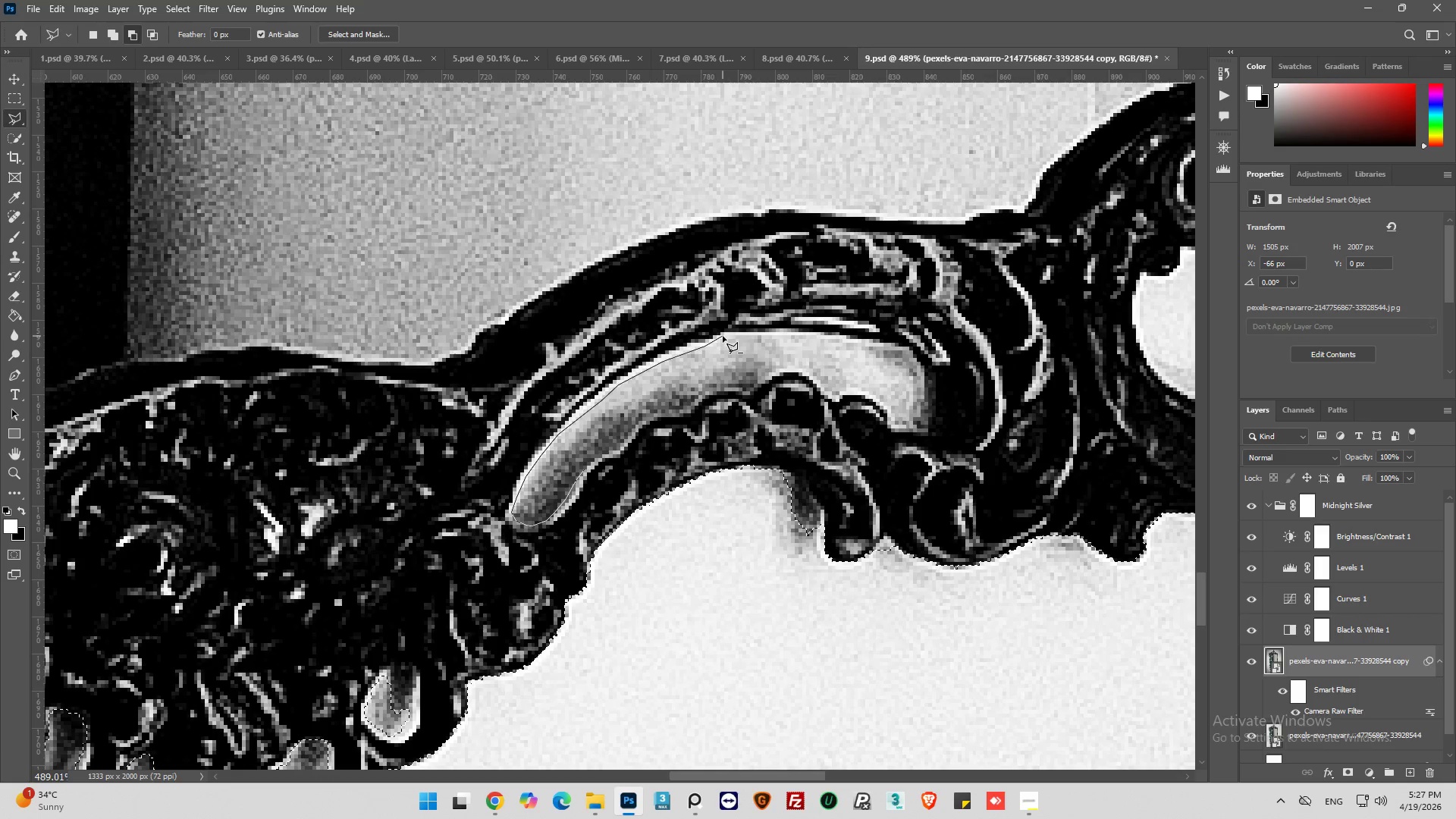 
left_click([729, 337])
 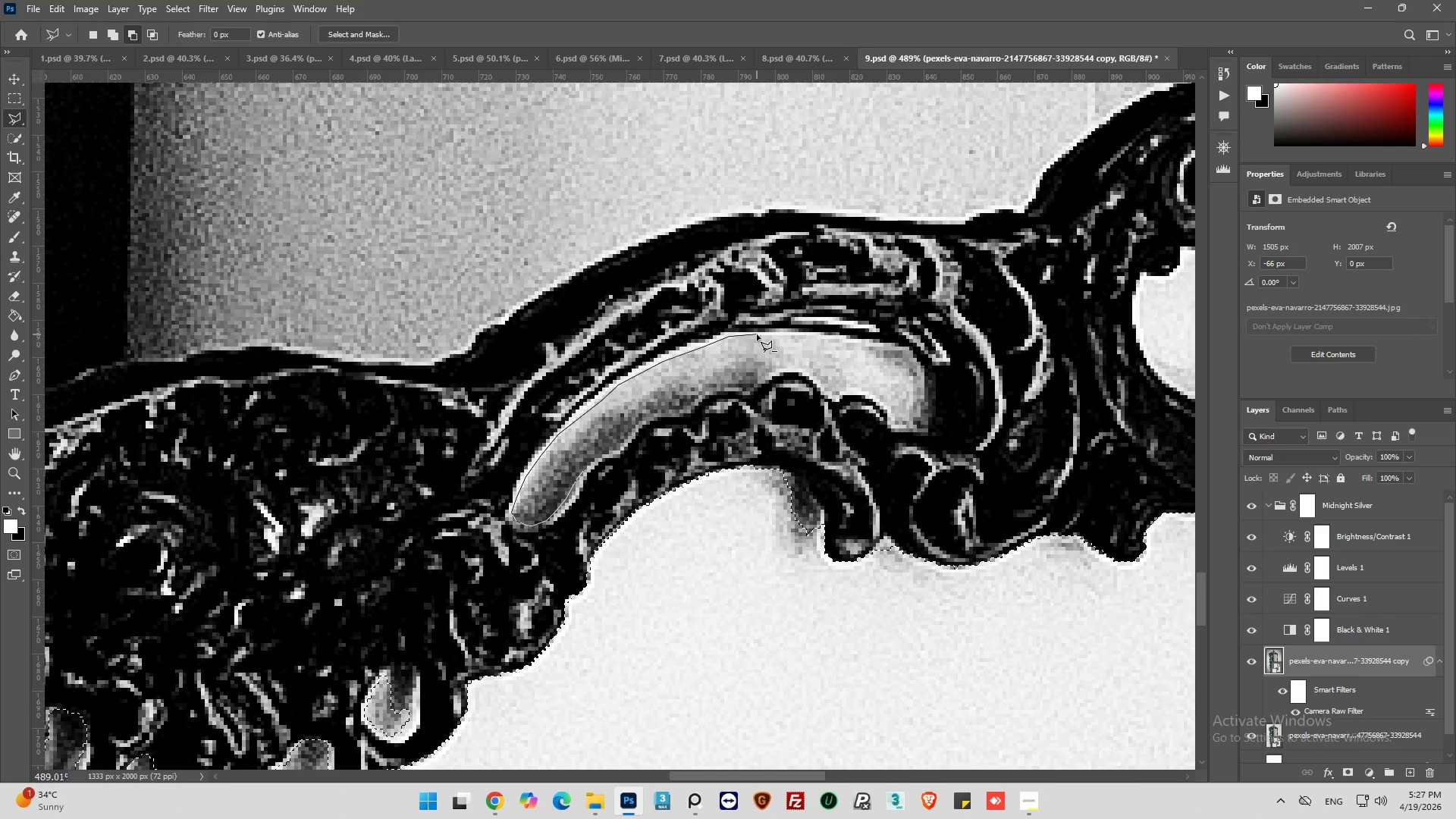 
left_click([758, 336])
 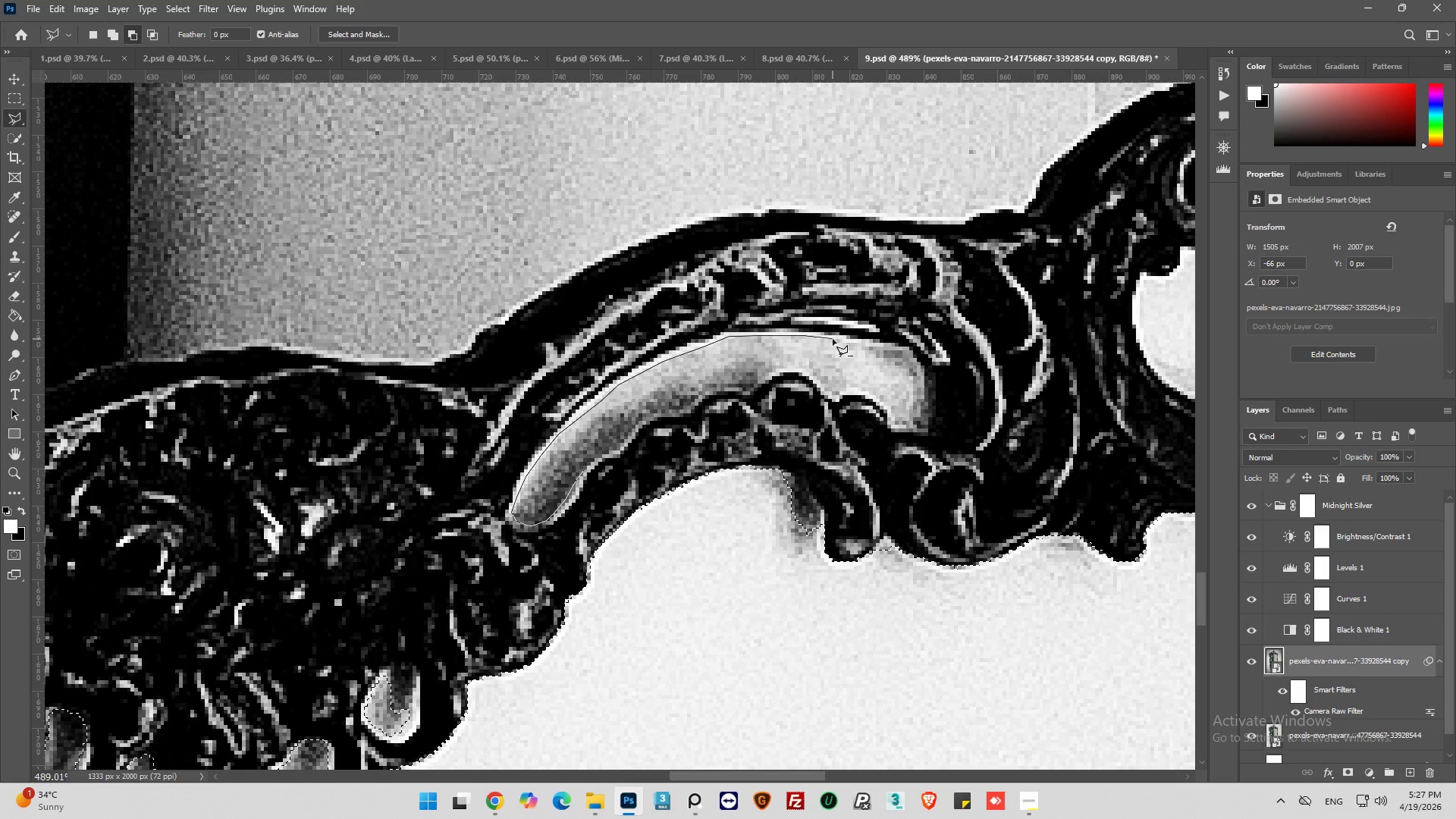 
left_click([858, 344])
 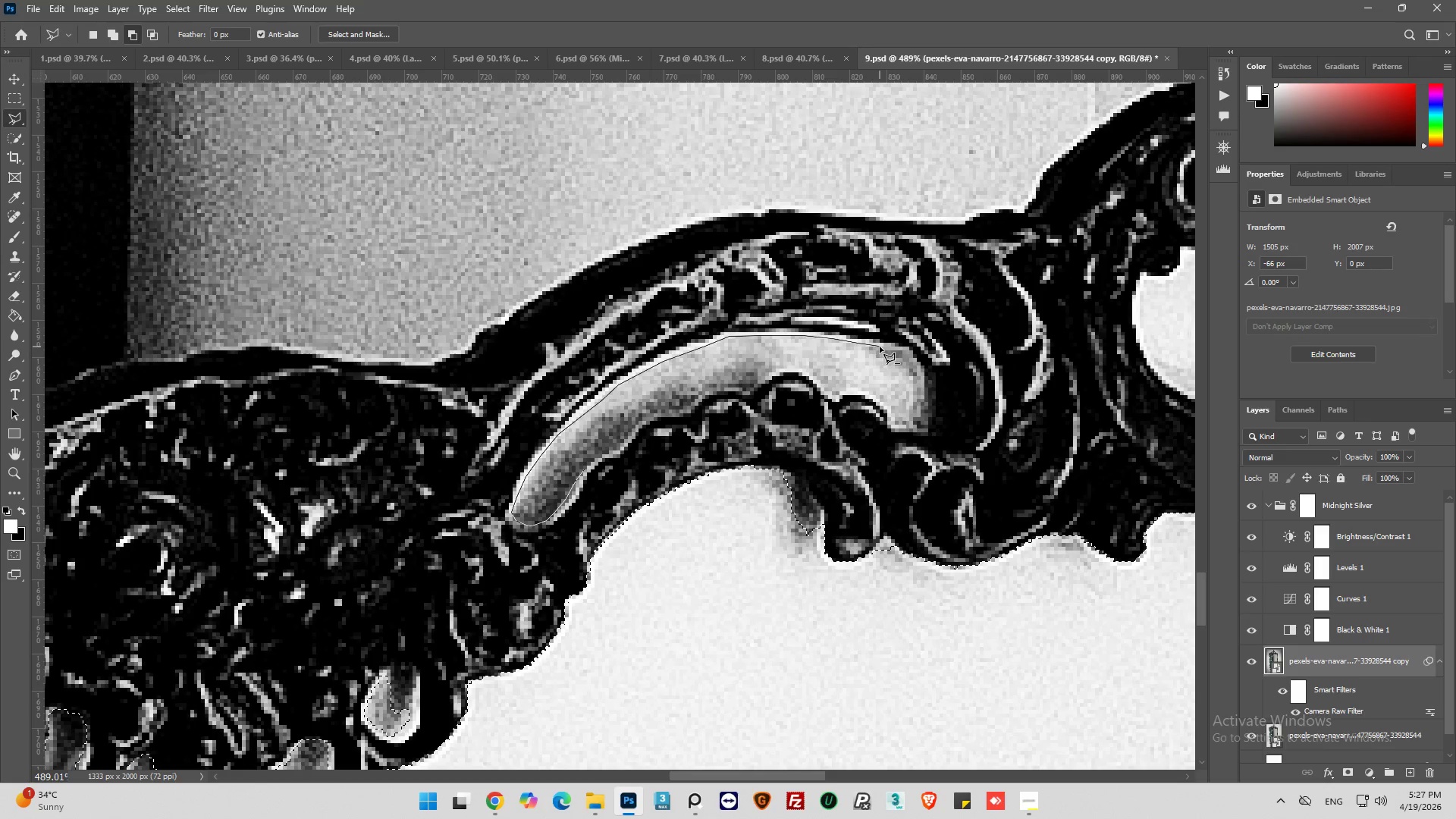 
left_click_drag(start_coordinate=[880, 347], to_coordinate=[891, 350])
 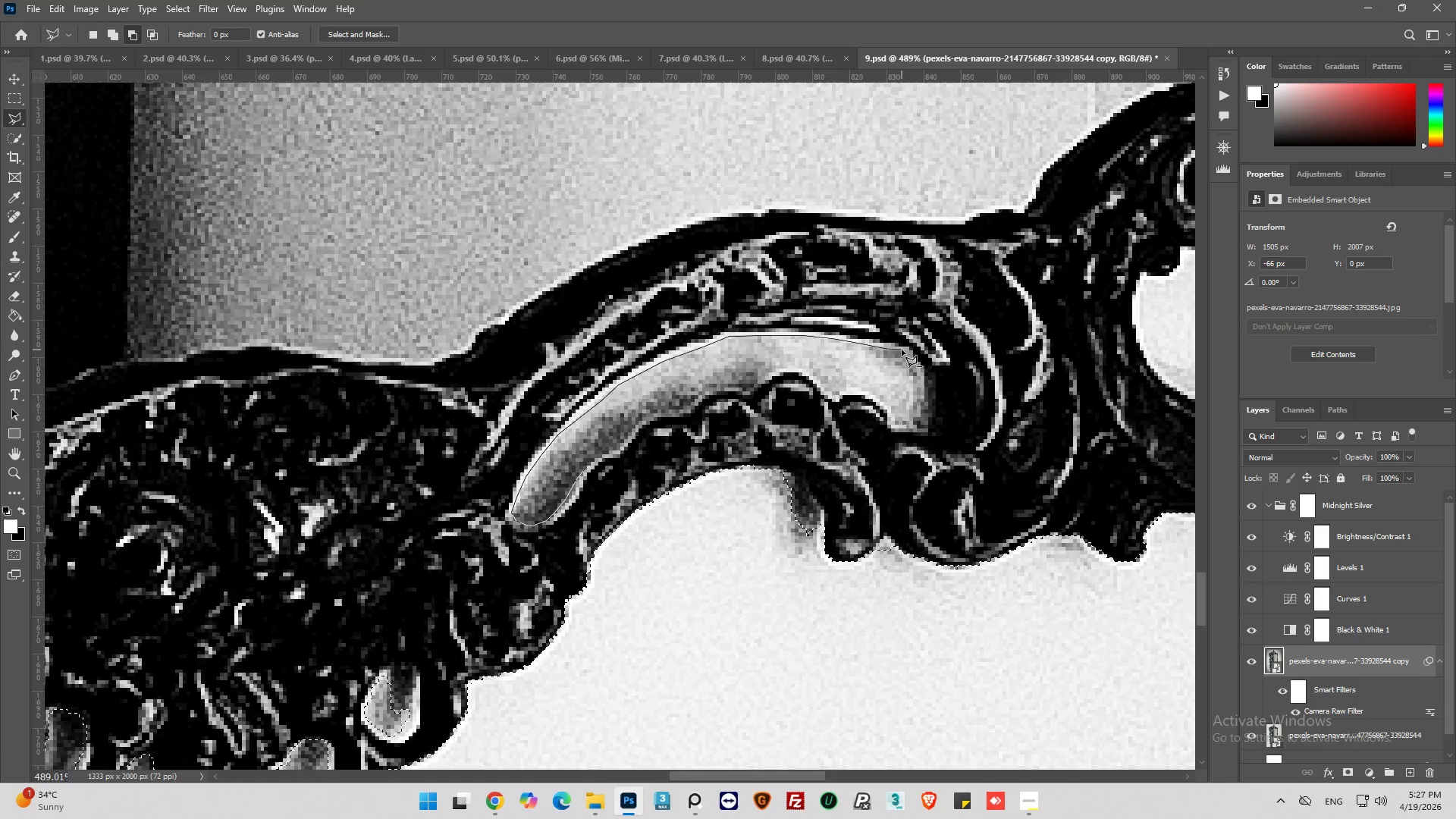 
left_click_drag(start_coordinate=[902, 351], to_coordinate=[906, 353])
 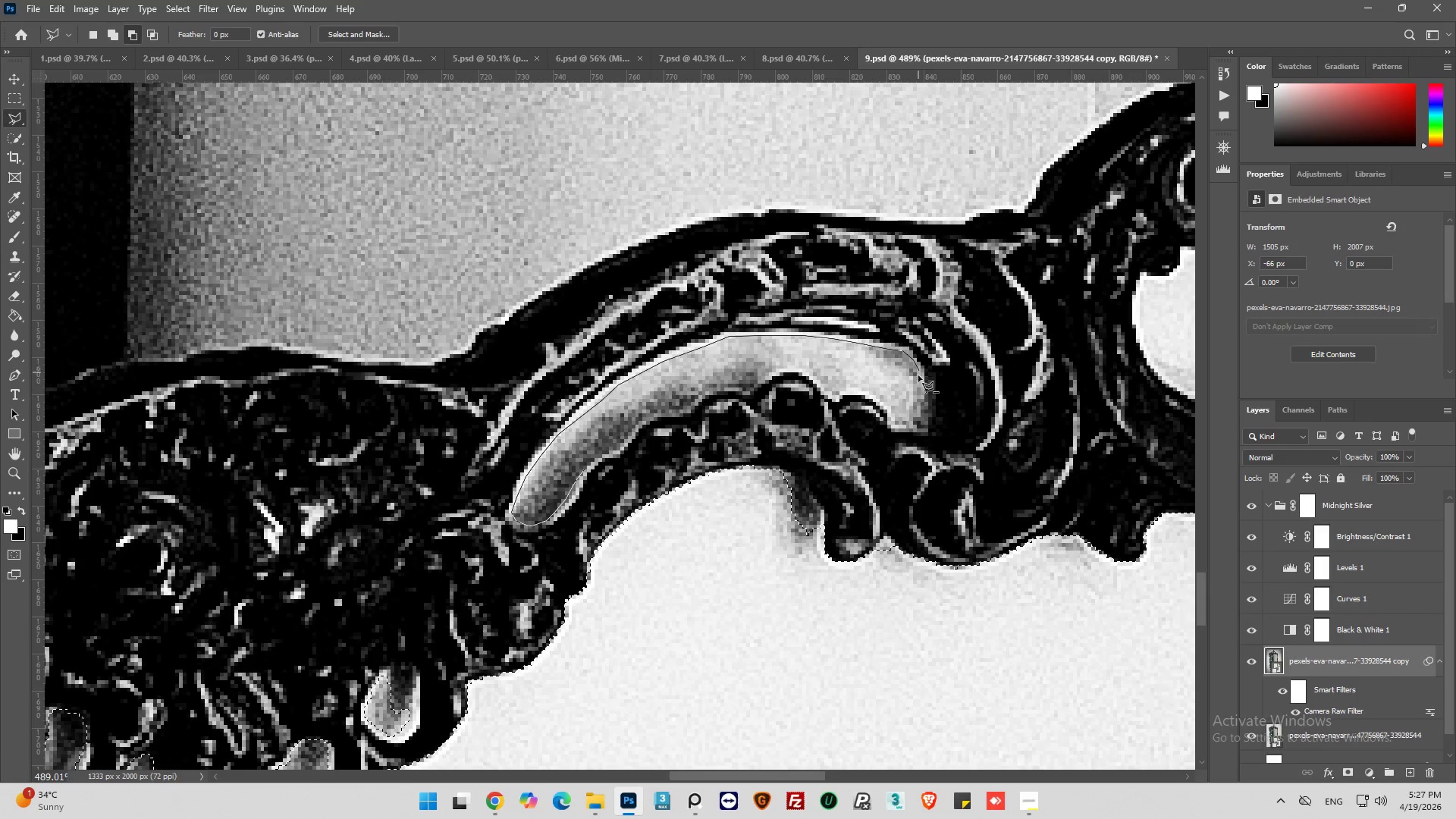 
left_click([921, 381])
 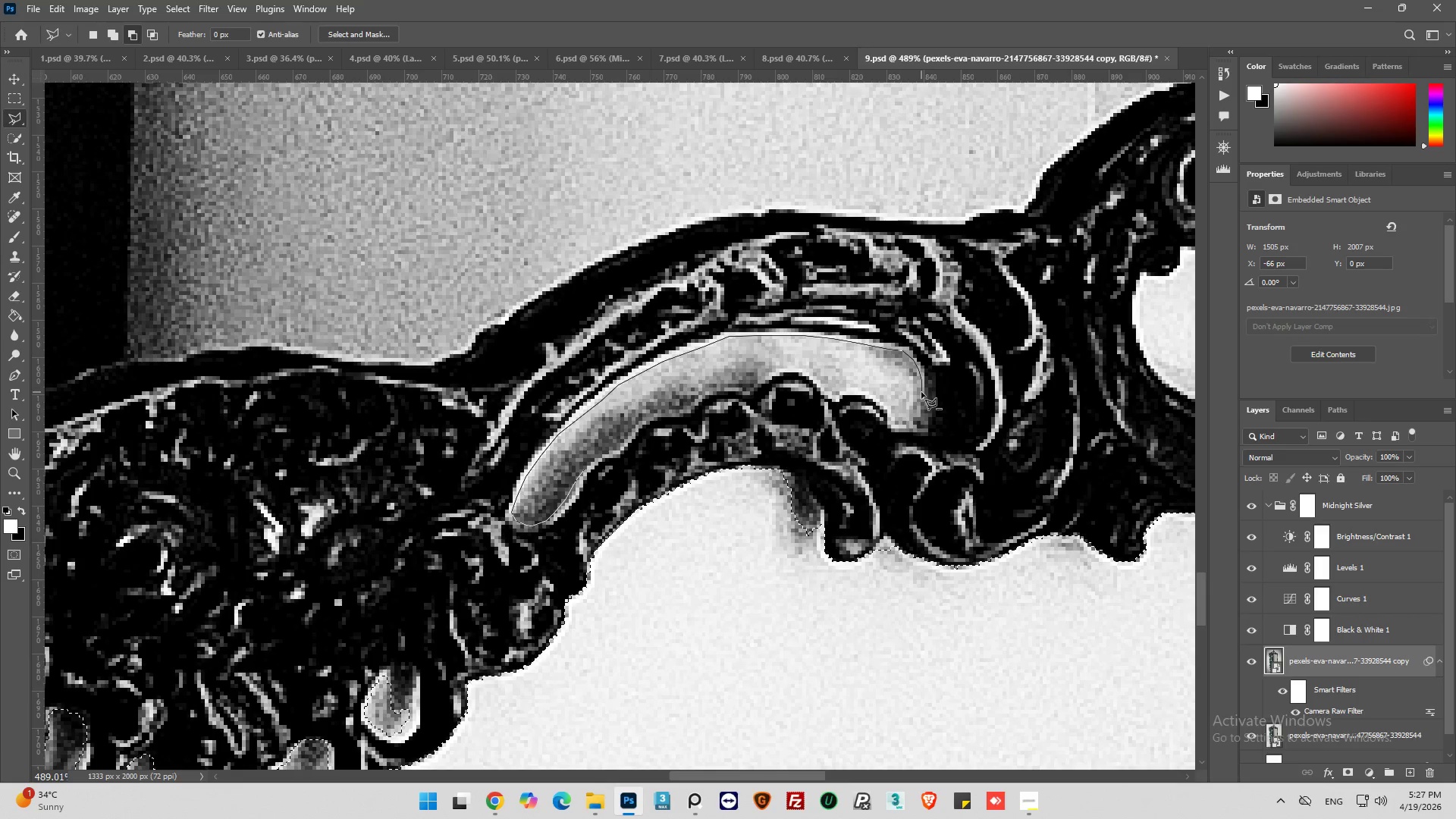 
left_click_drag(start_coordinate=[921, 393], to_coordinate=[919, 397])
 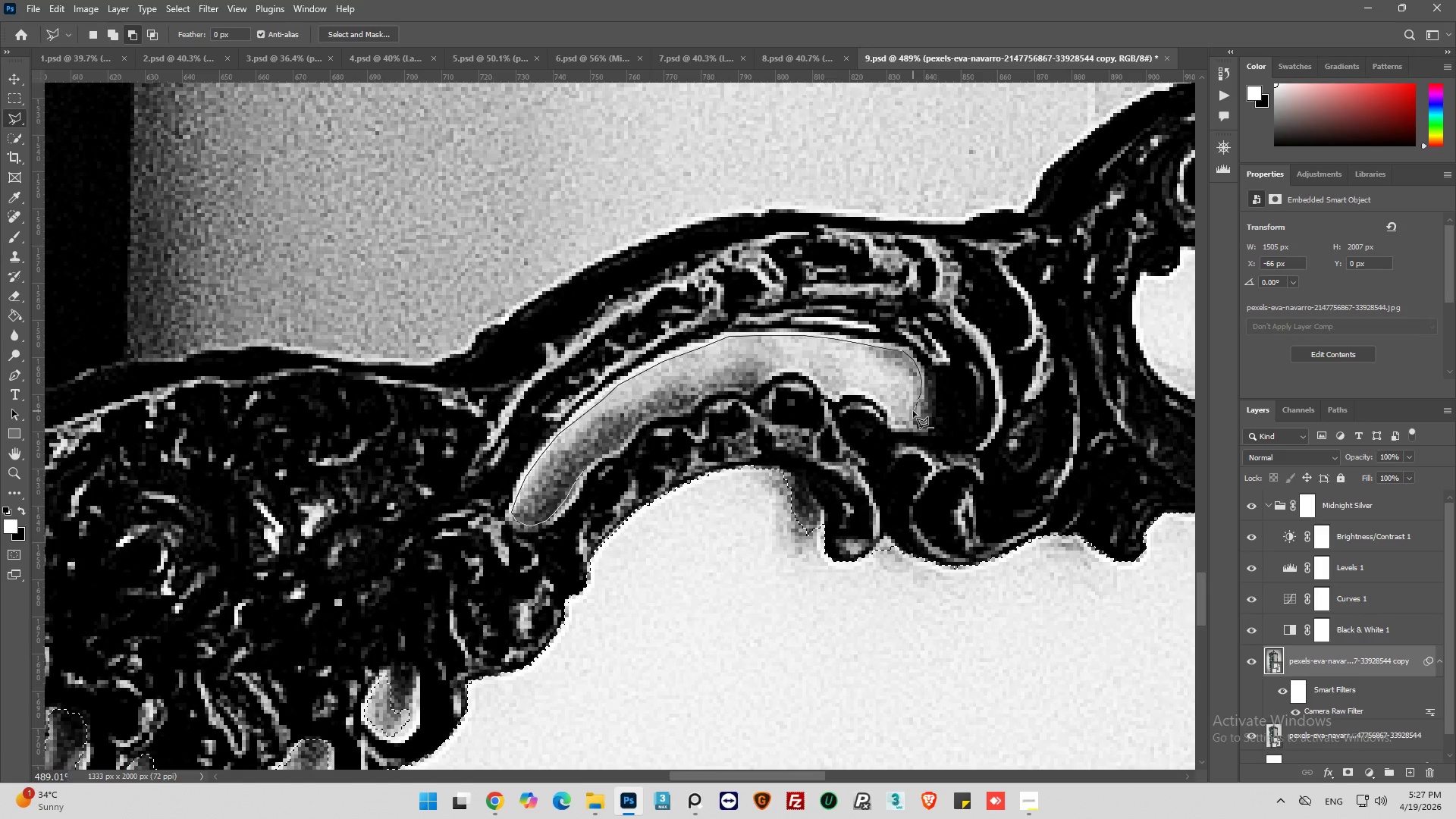 
left_click_drag(start_coordinate=[913, 411], to_coordinate=[912, 416])
 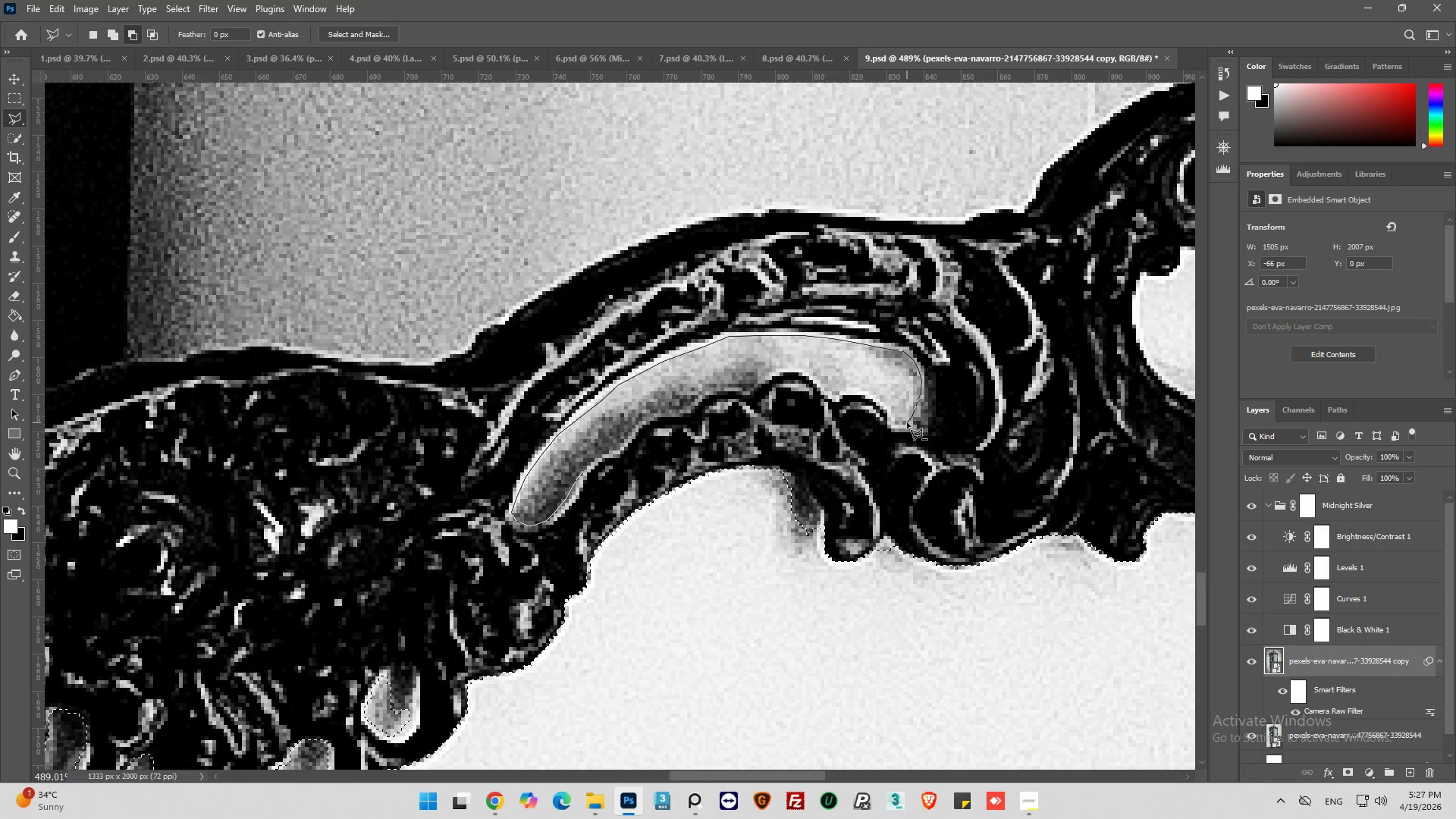 
left_click_drag(start_coordinate=[907, 422], to_coordinate=[903, 423])
 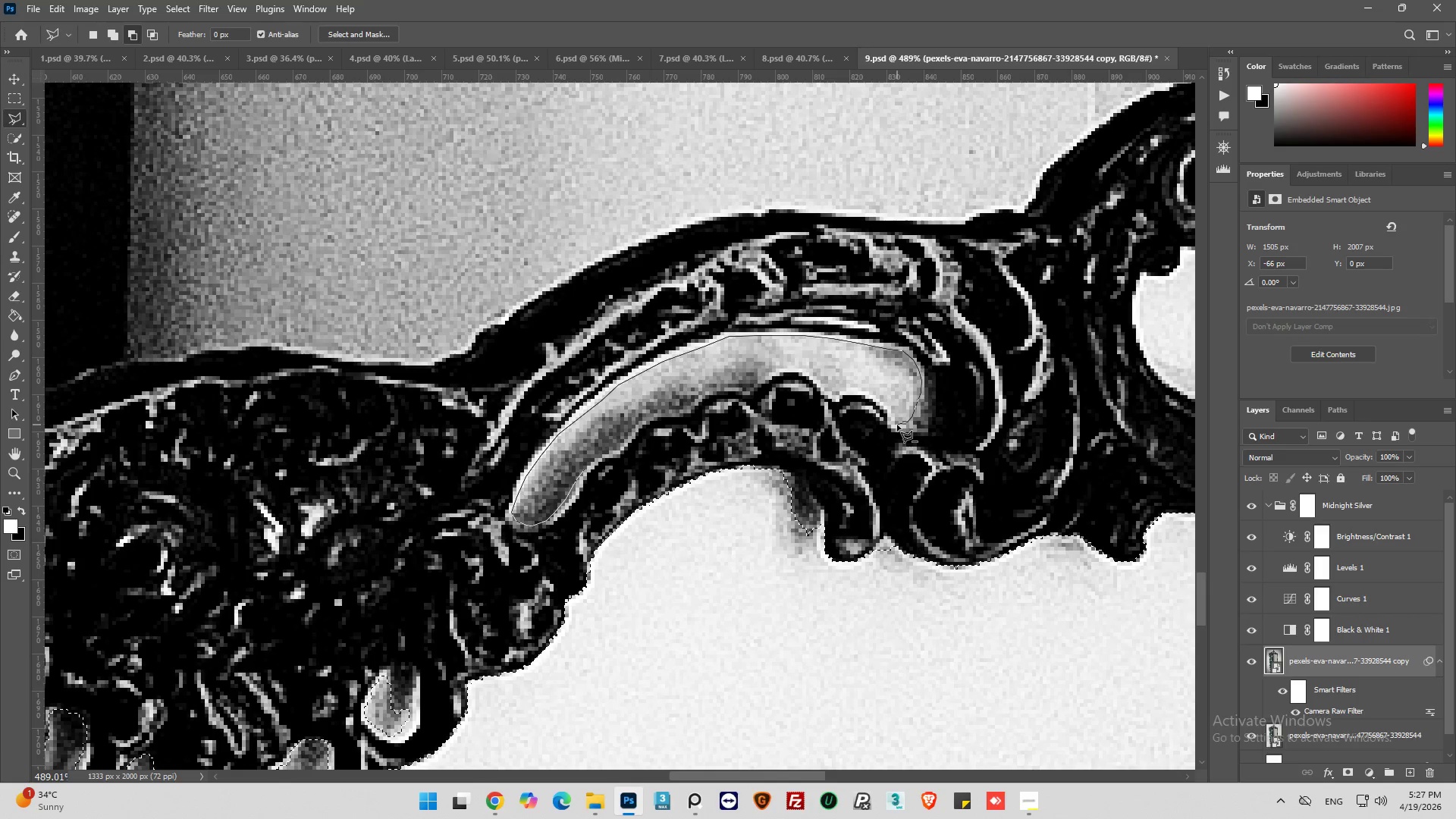 
left_click_drag(start_coordinate=[897, 425], to_coordinate=[893, 422])
 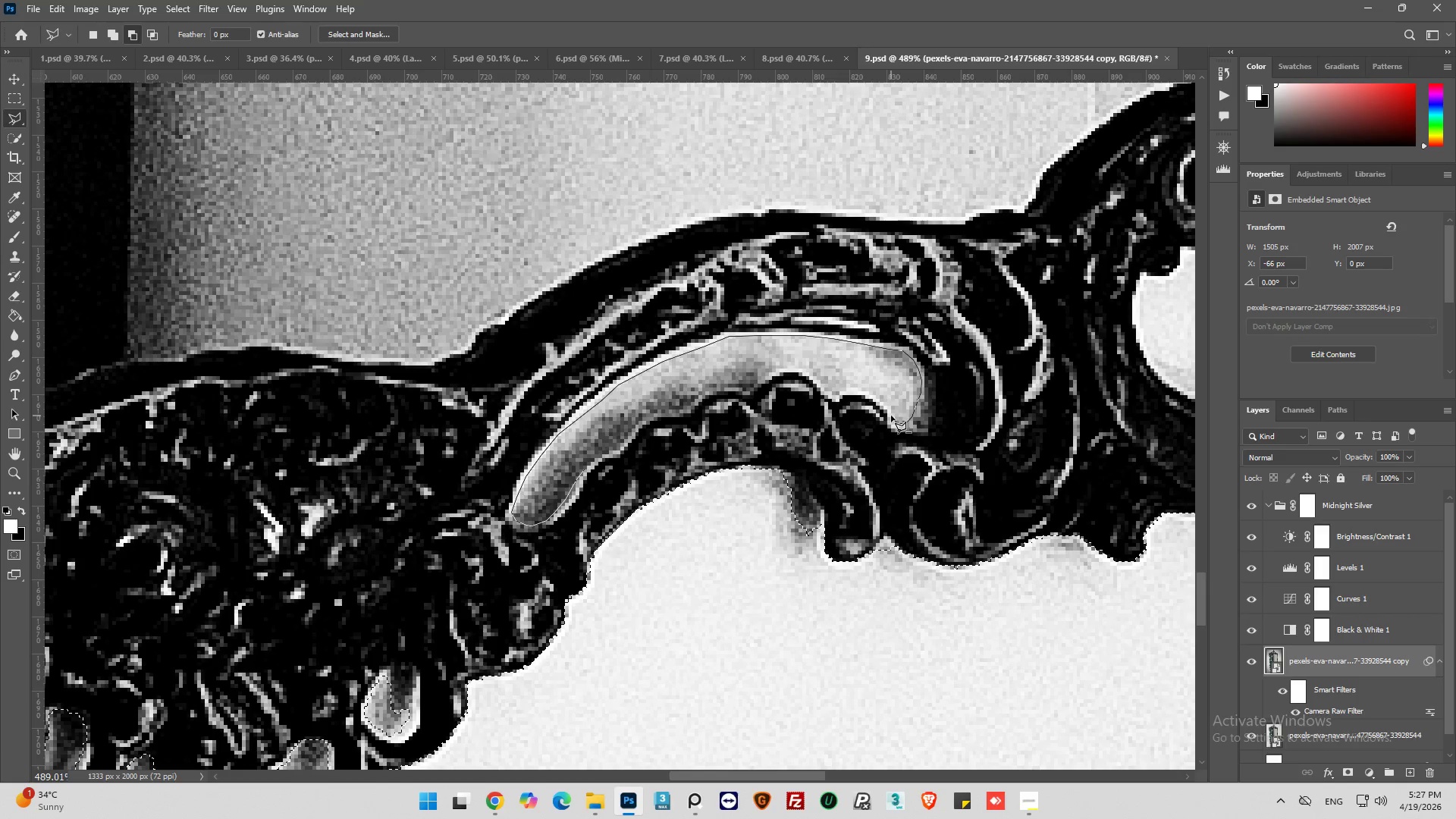 
left_click_drag(start_coordinate=[891, 416], to_coordinate=[888, 404])
 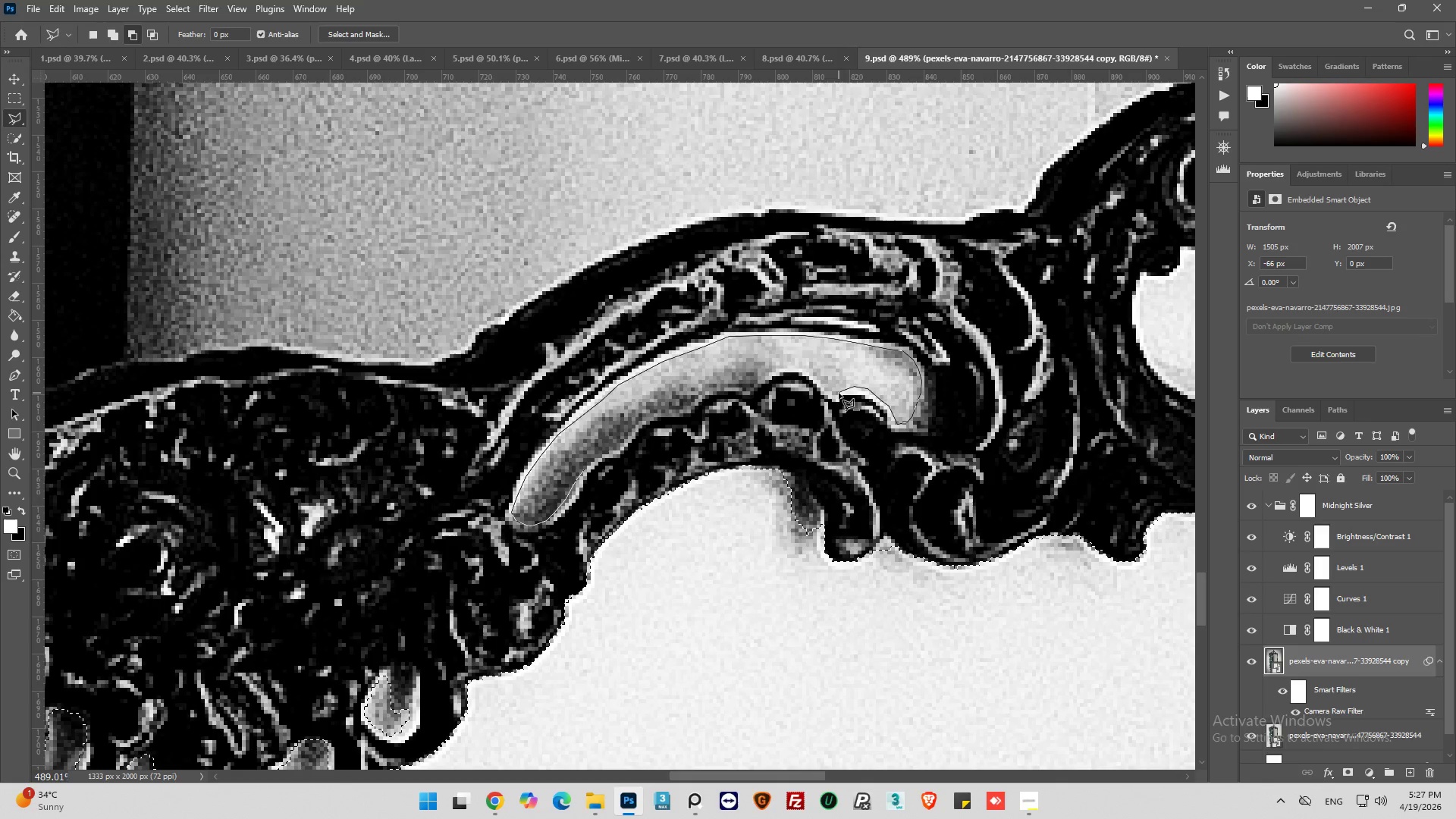 
left_click([836, 396])
 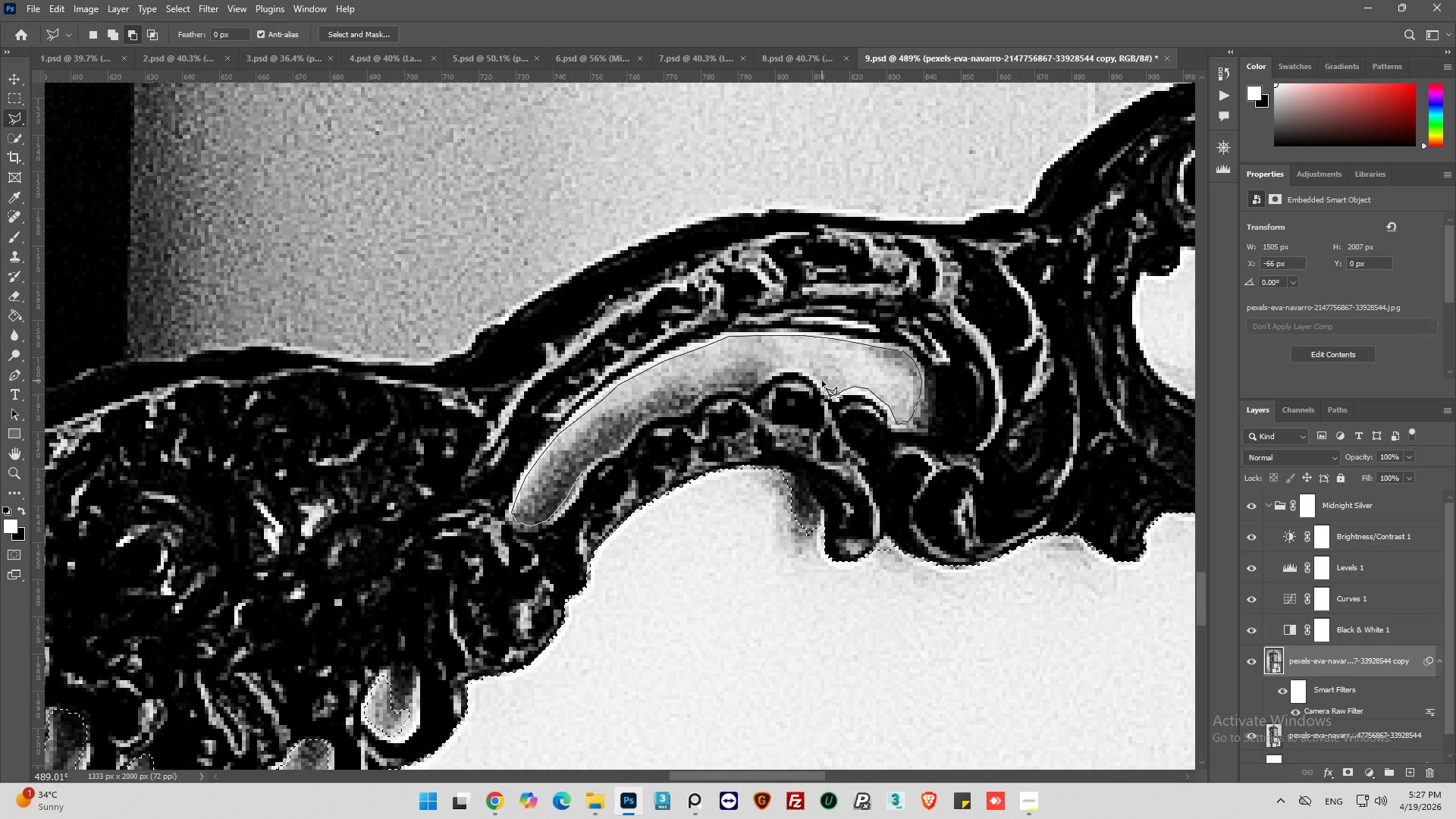 
left_click([821, 379])
 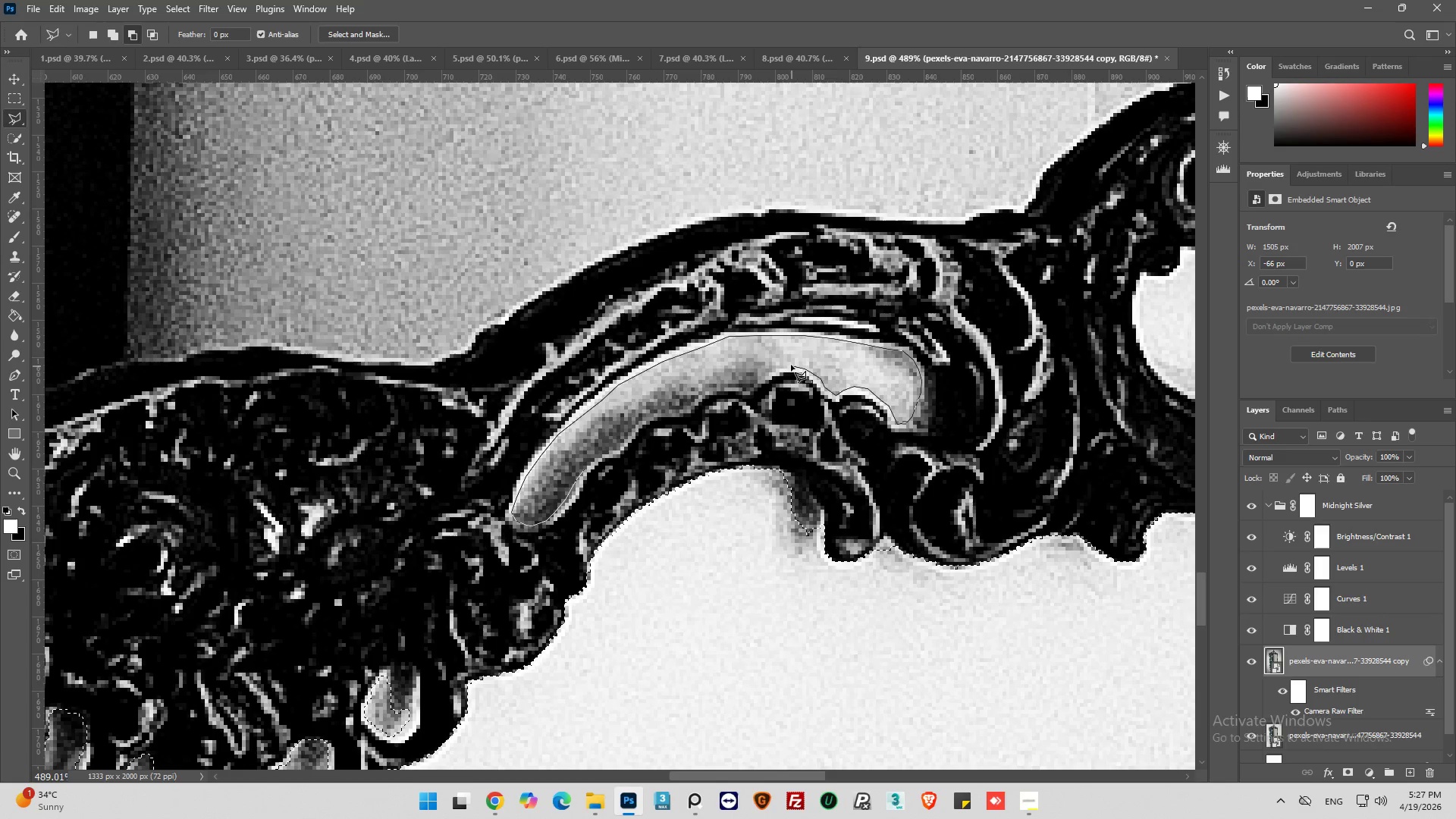 
left_click([790, 365])
 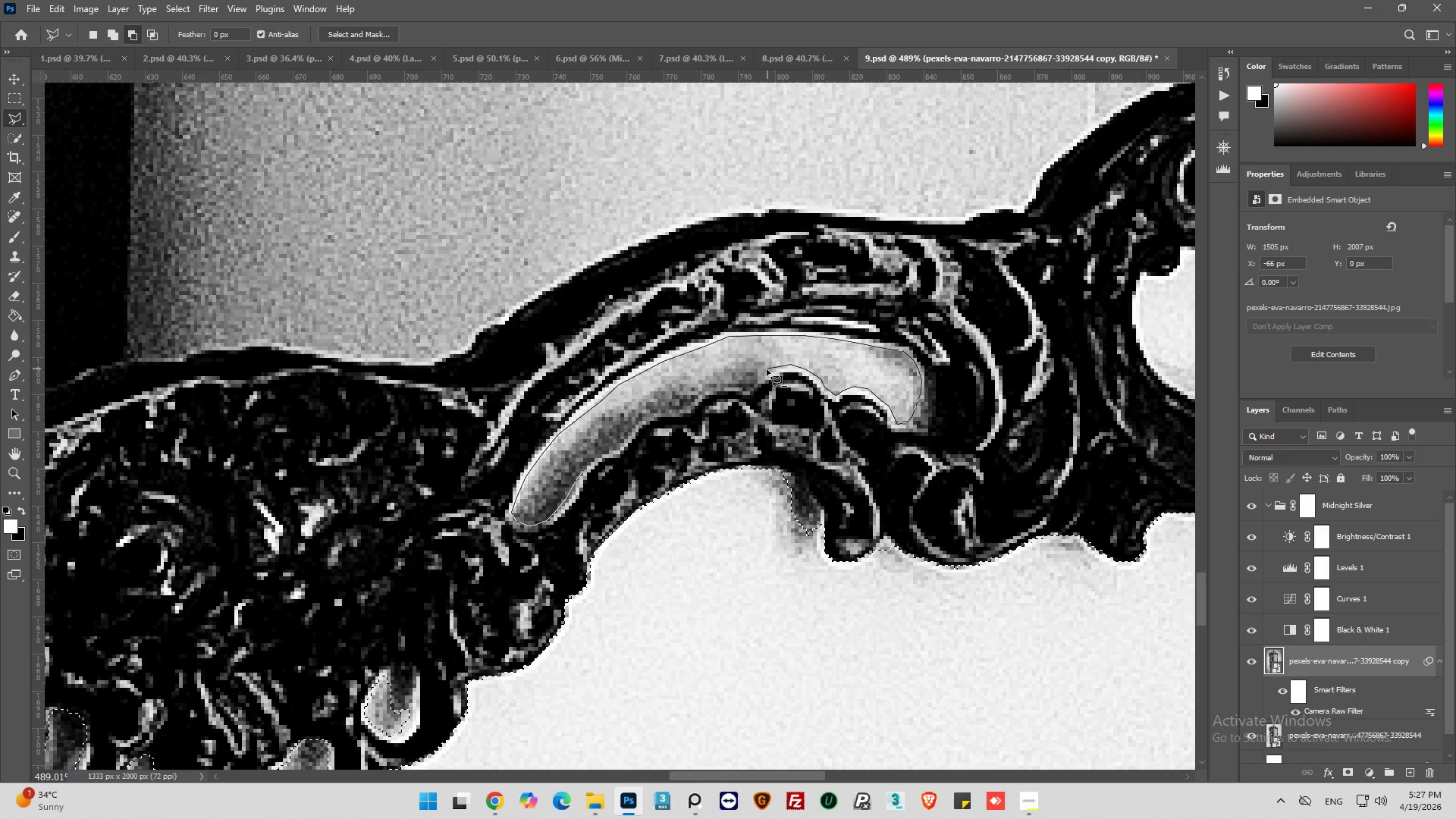 
left_click([764, 371])
 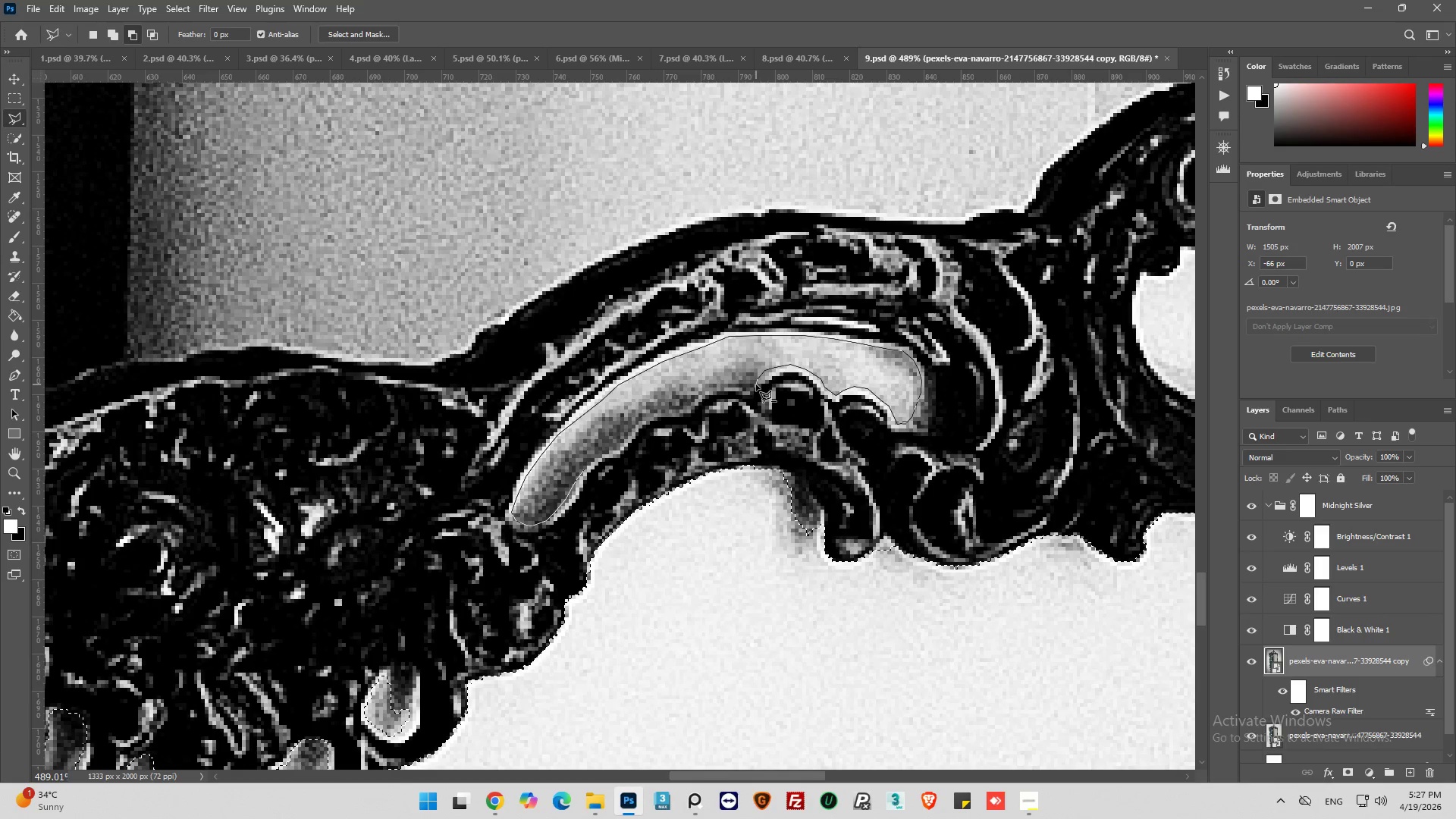 
left_click([748, 391])
 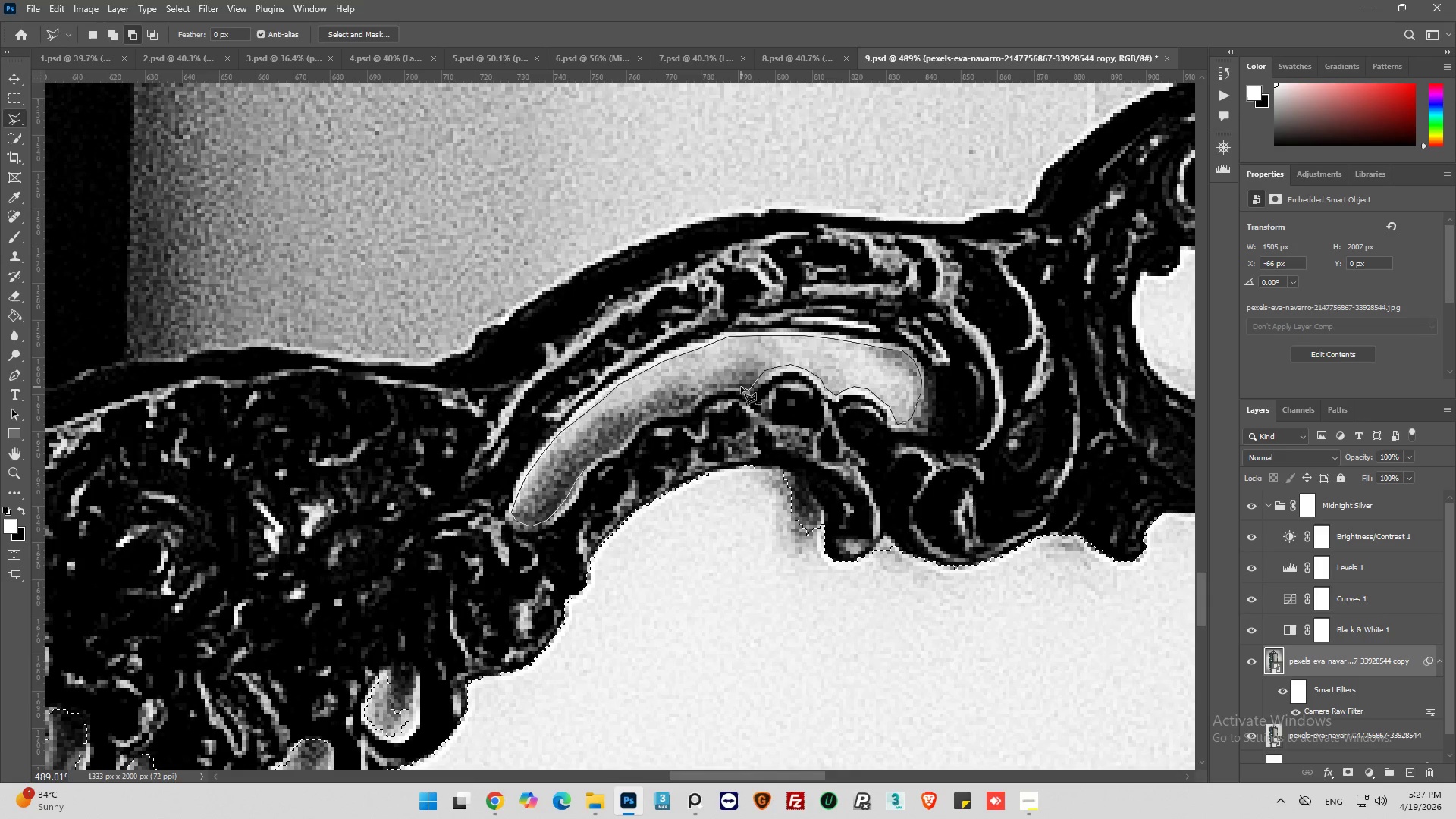 
left_click_drag(start_coordinate=[741, 387], to_coordinate=[737, 387])
 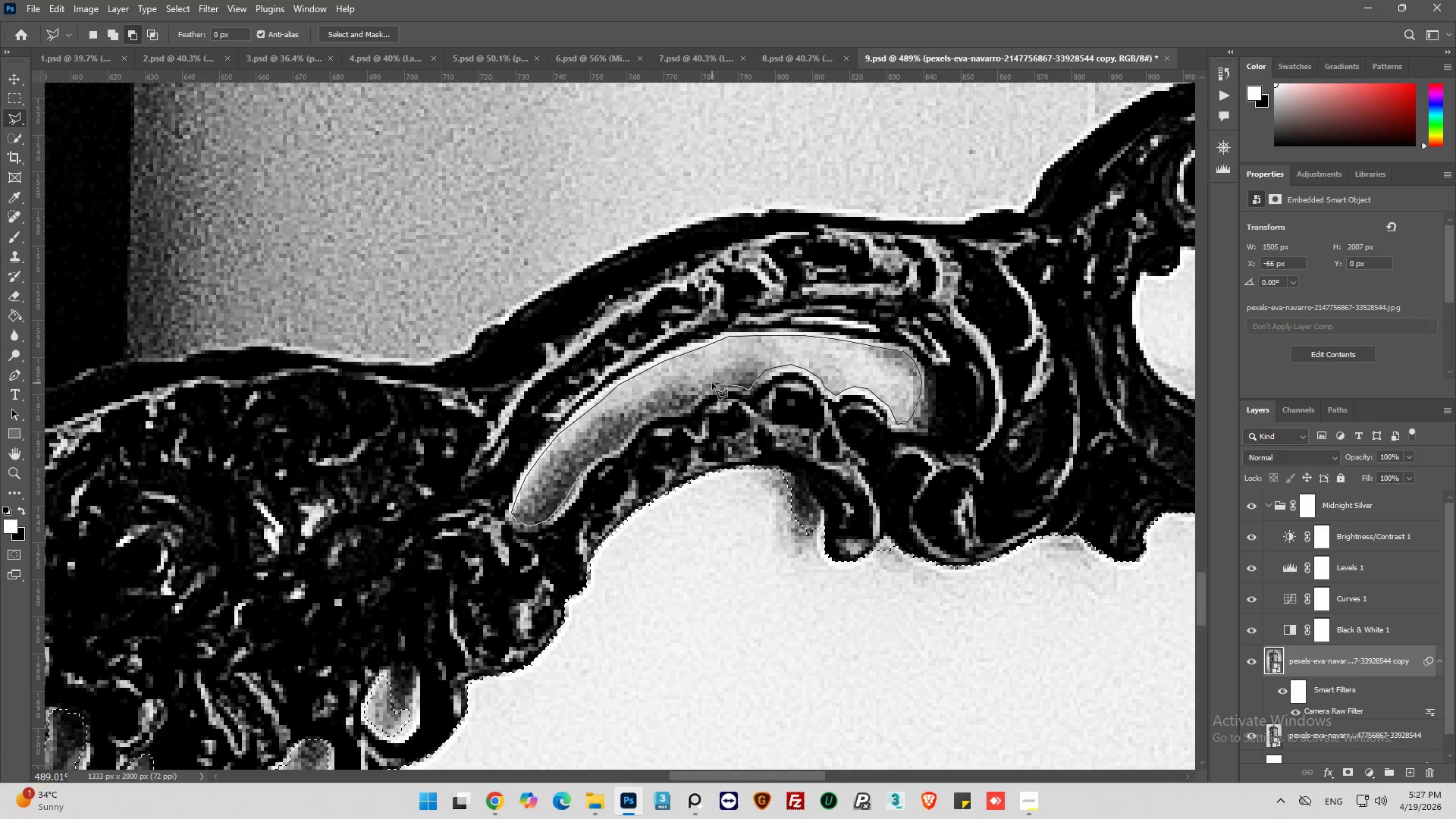 
left_click_drag(start_coordinate=[711, 384], to_coordinate=[707, 385])
 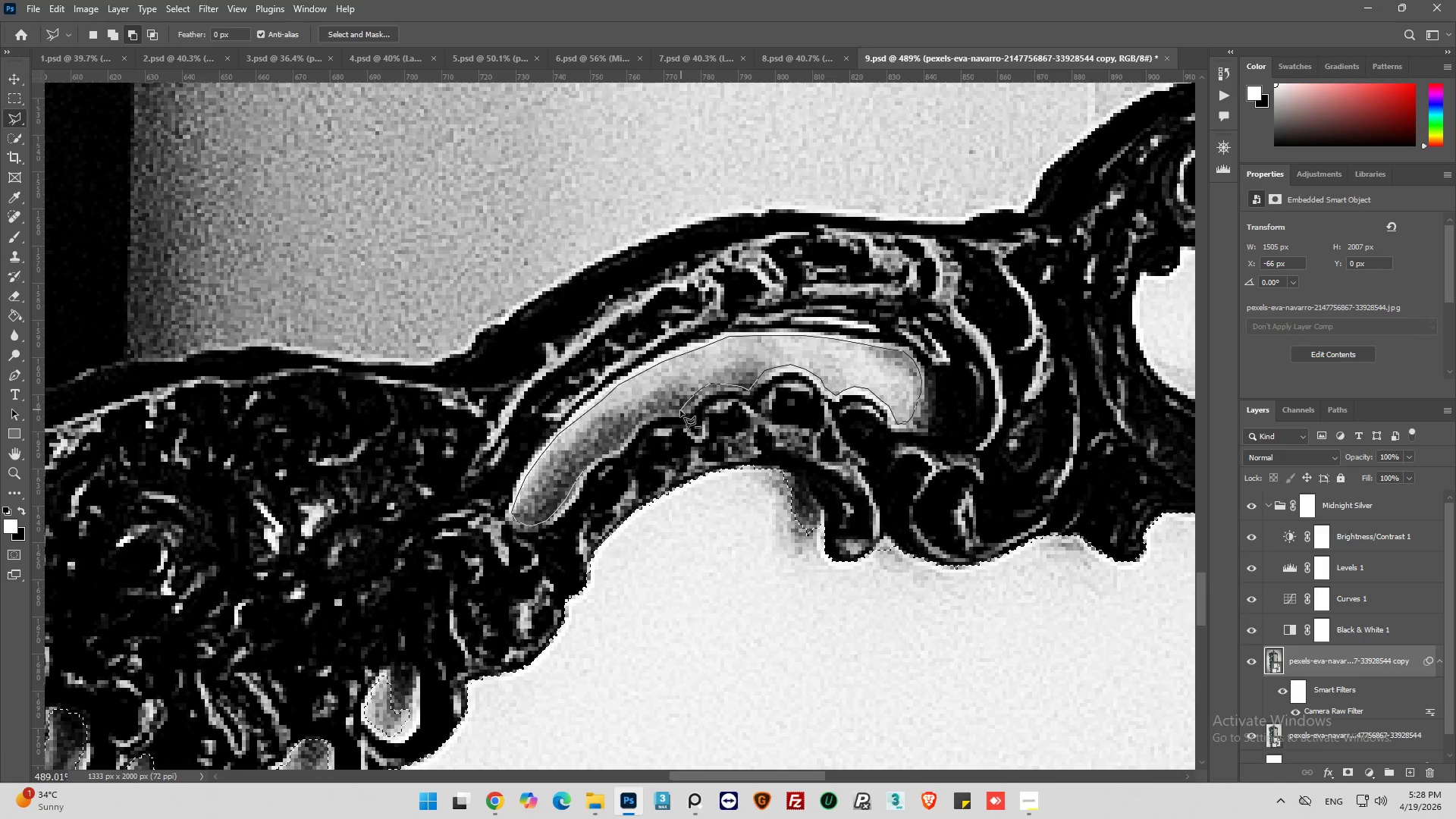 
left_click([666, 411])
 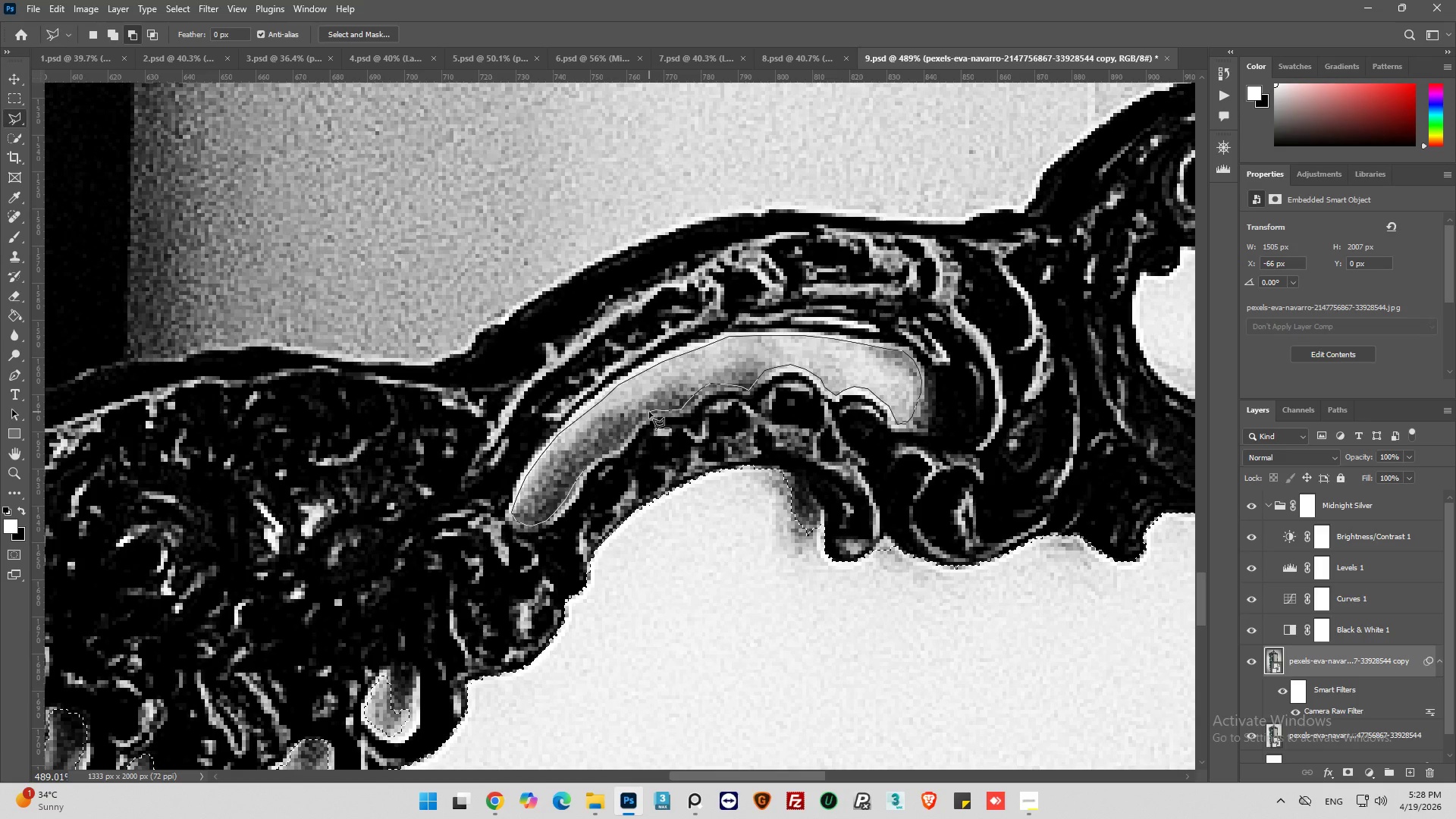 
left_click([646, 413])
 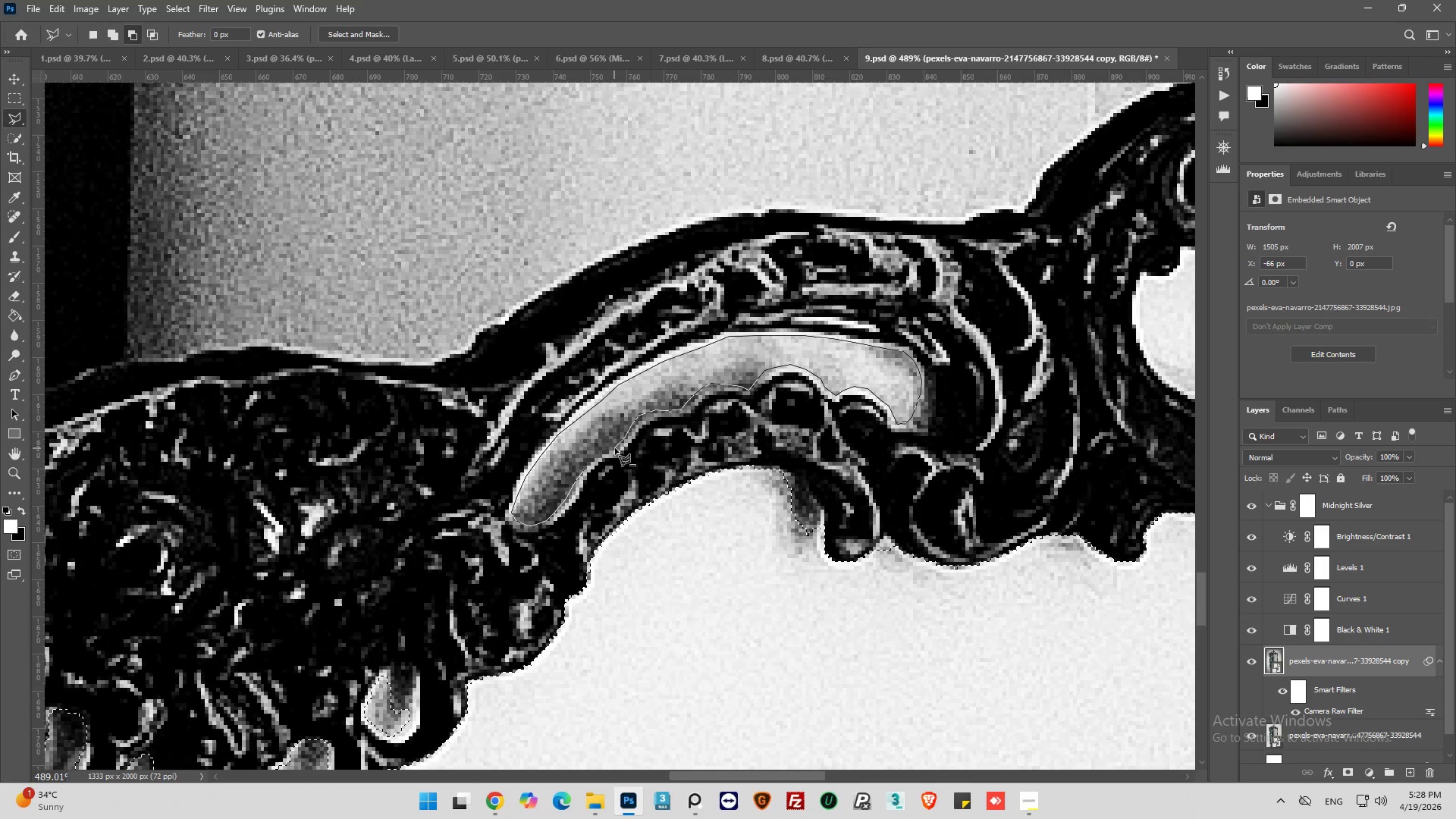 
wait(6.73)
 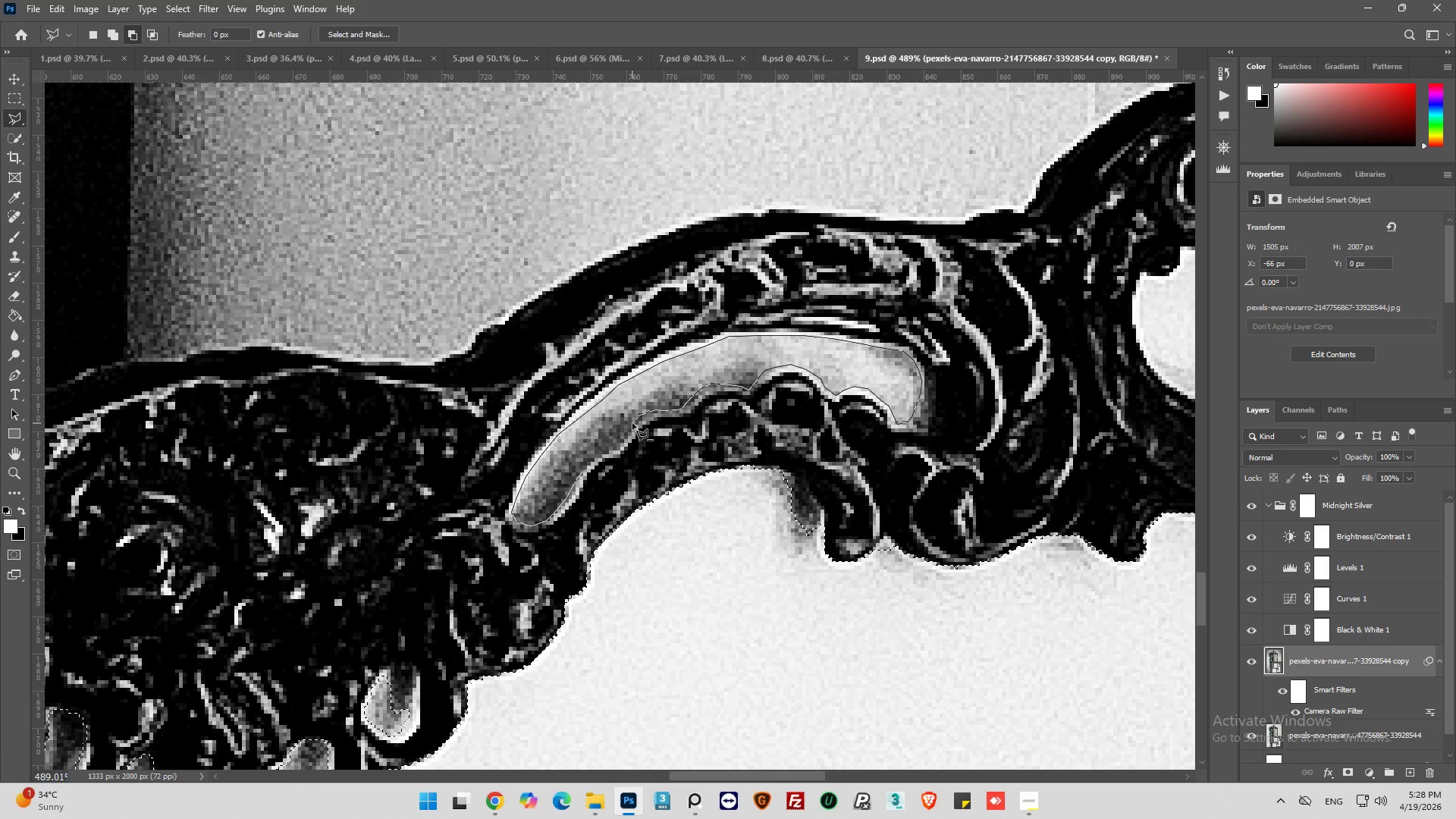 
left_click_drag(start_coordinate=[604, 454], to_coordinate=[599, 455])
 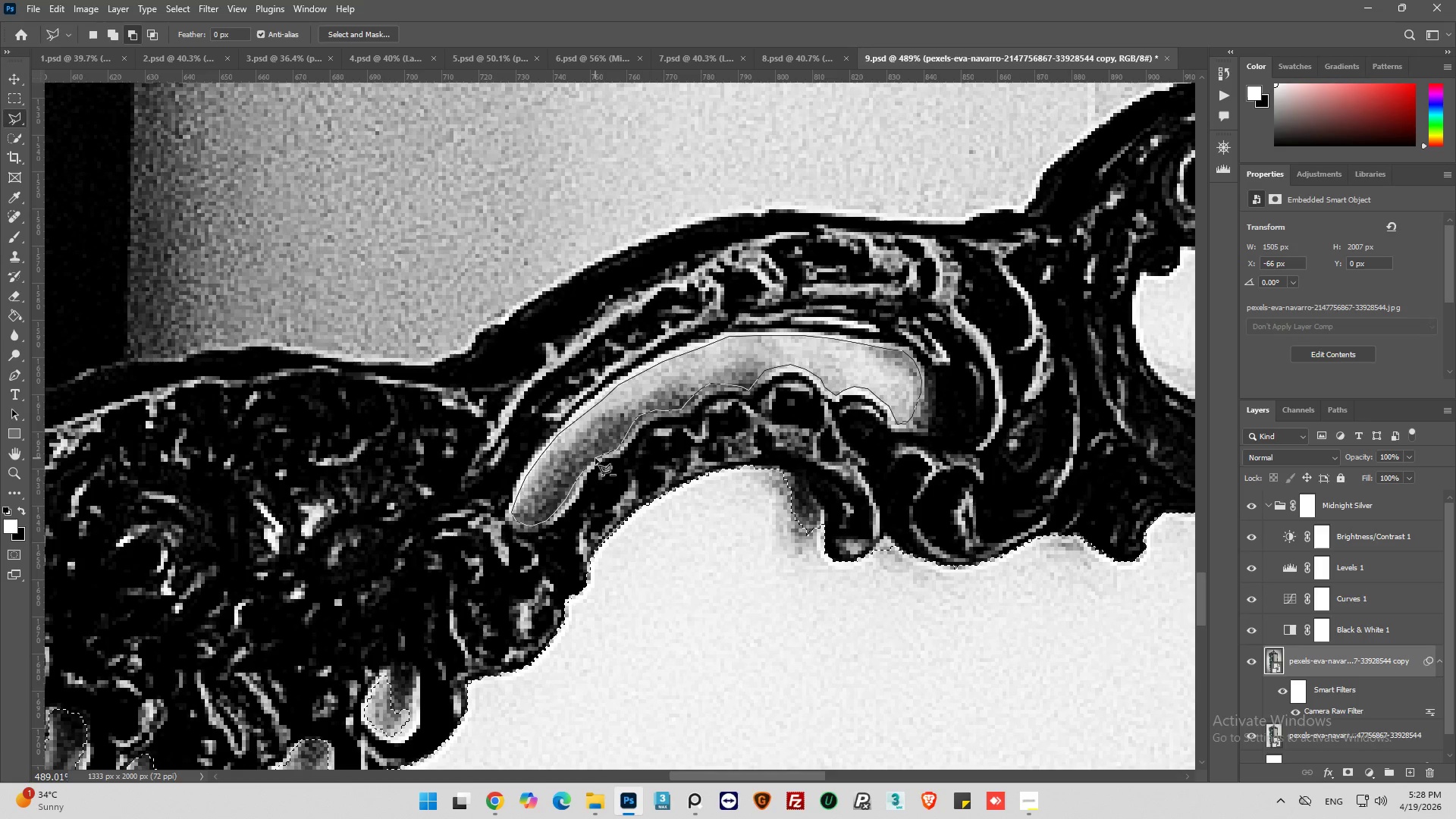 
left_click_drag(start_coordinate=[595, 458], to_coordinate=[592, 462])
 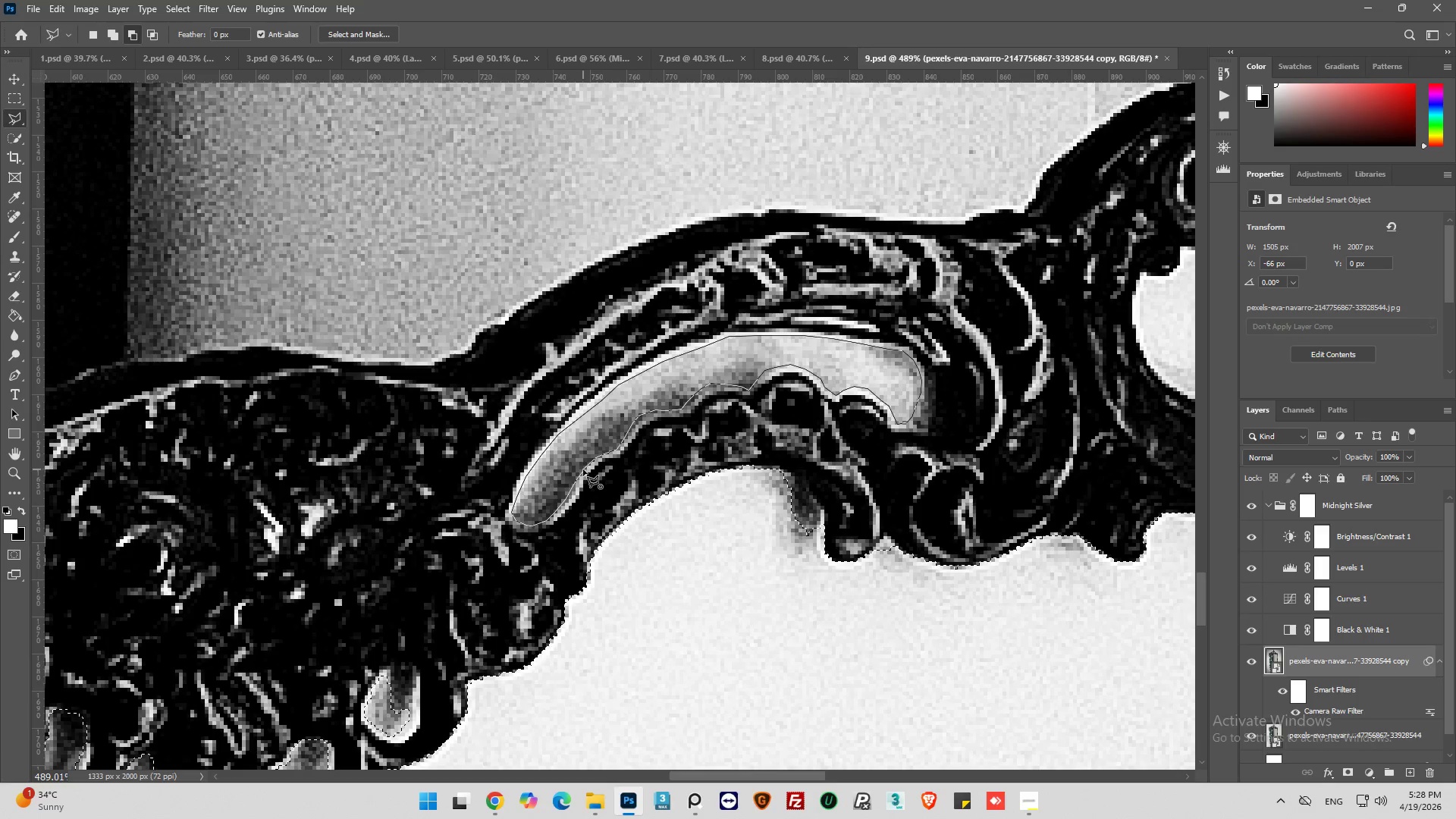 
left_click([583, 469])
 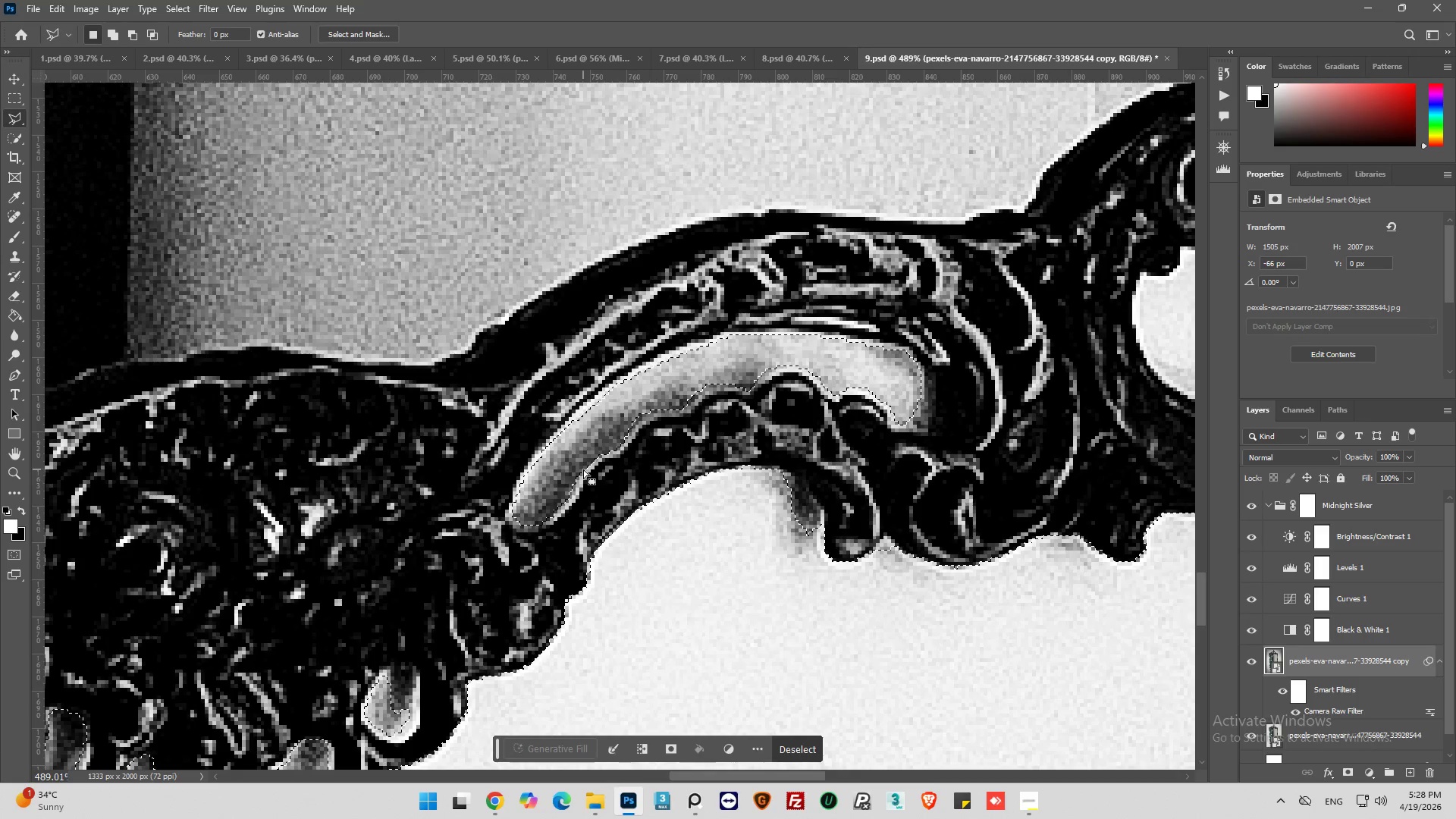 
key(Alt+AltLeft)
 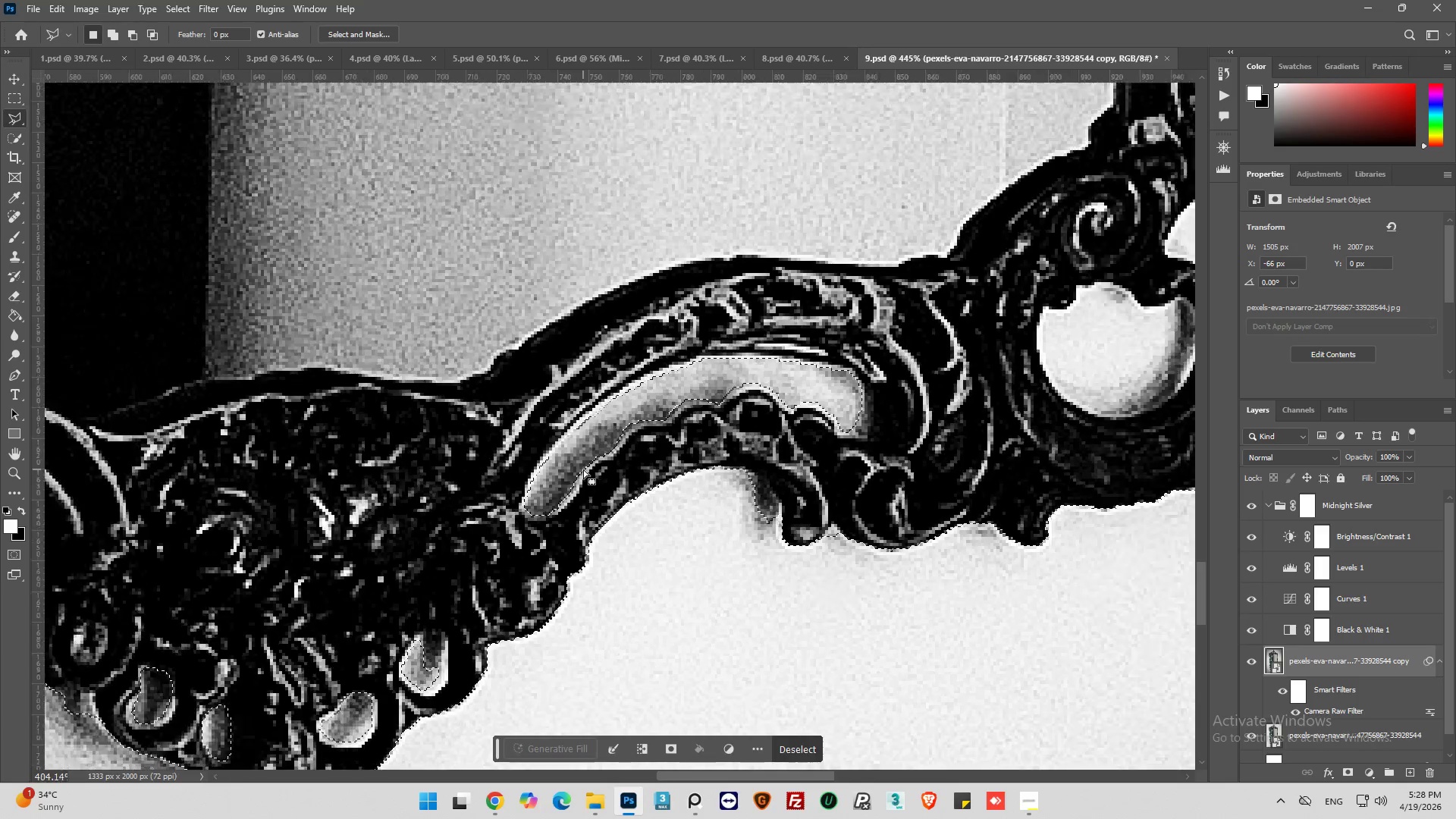 
scroll: coordinate [583, 469], scroll_direction: down, amount: 6.0
 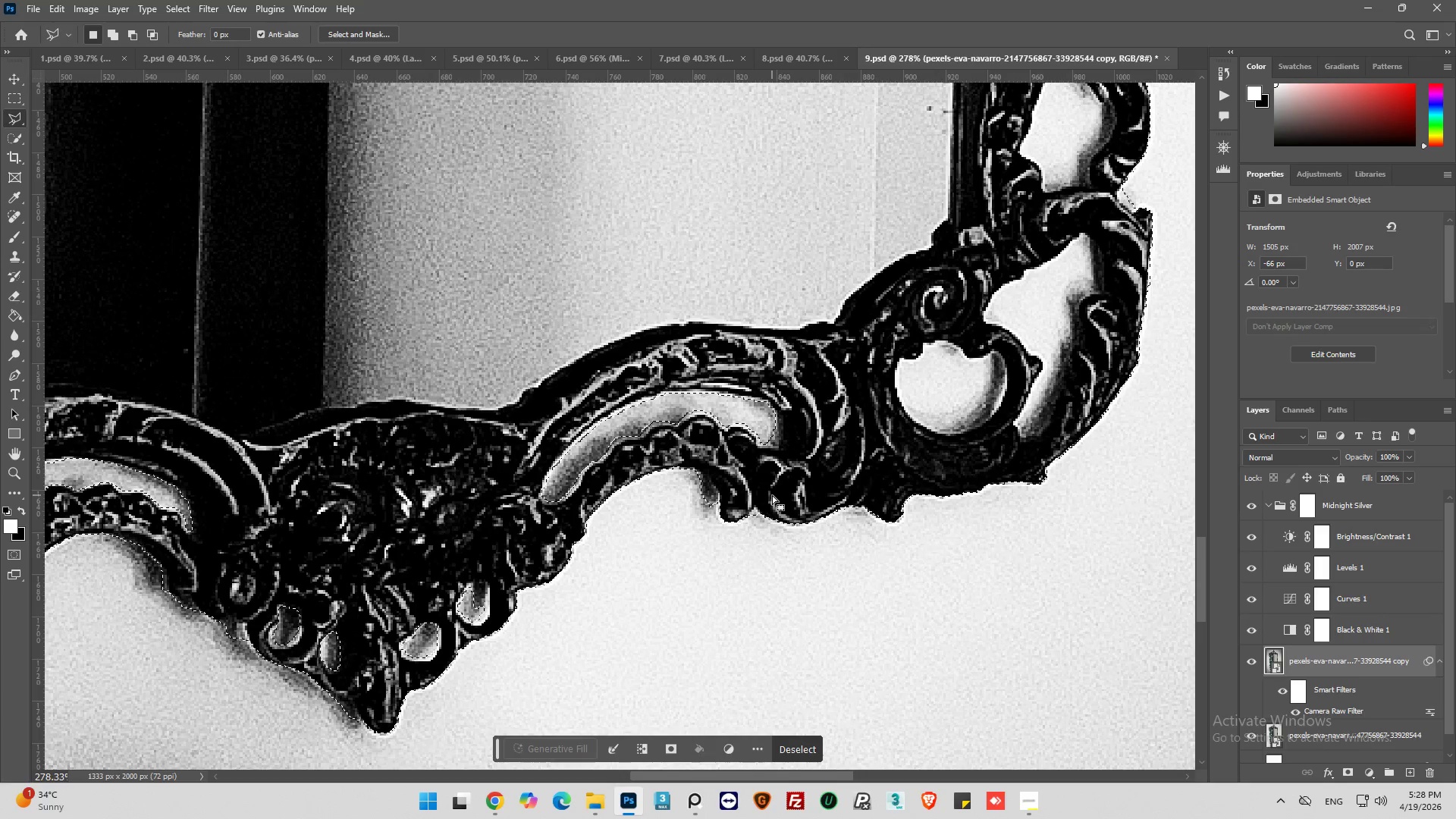 
wait(6.82)
 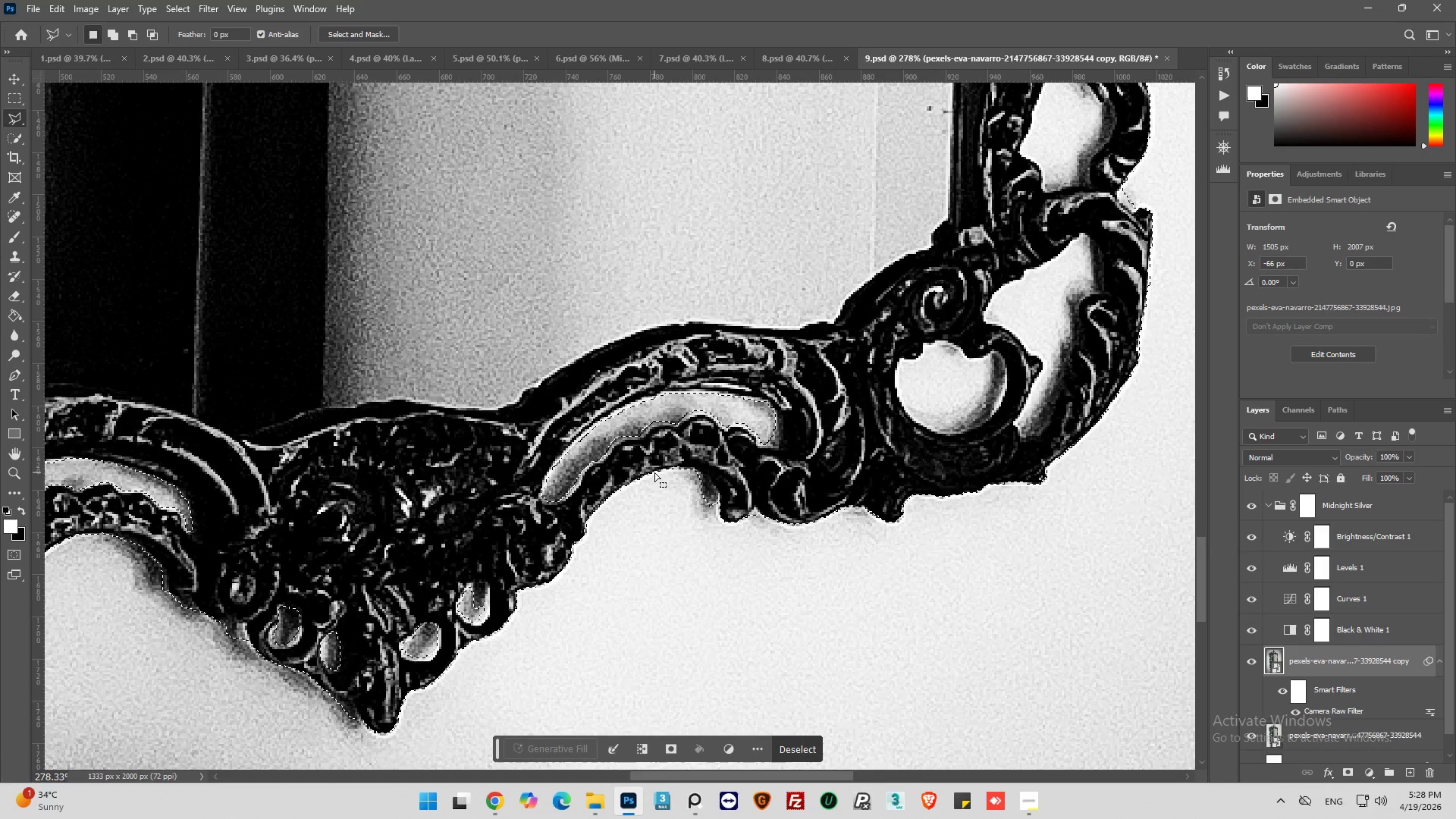 
hold_key(key=AltLeft, duration=0.42)
scroll: coordinate [789, 513], scroll_direction: up, amount: 5.0
 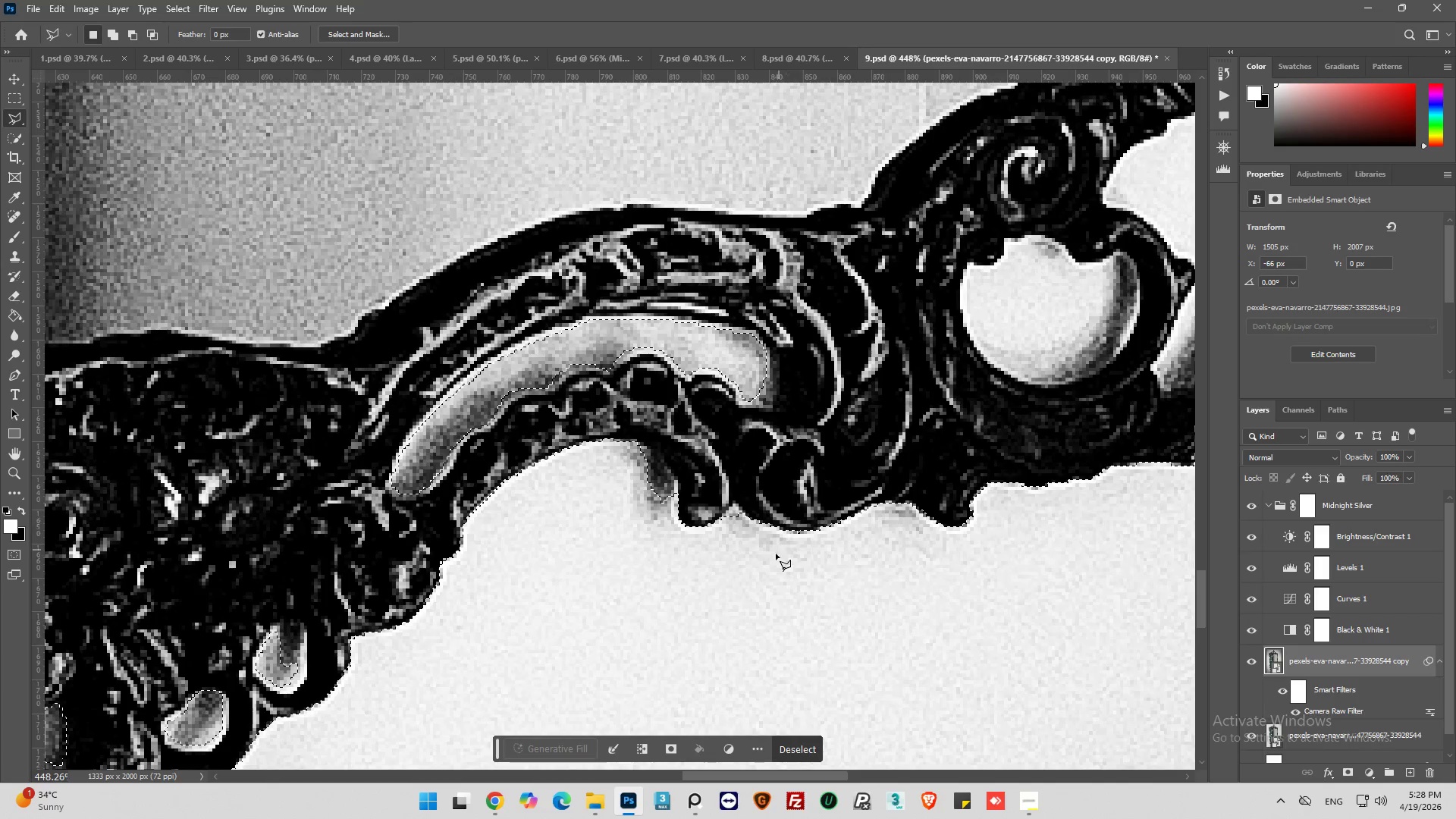 
hold_key(key=AltLeft, duration=0.5)
left_click_drag(start_coordinate=[748, 541], to_coordinate=[746, 535])
 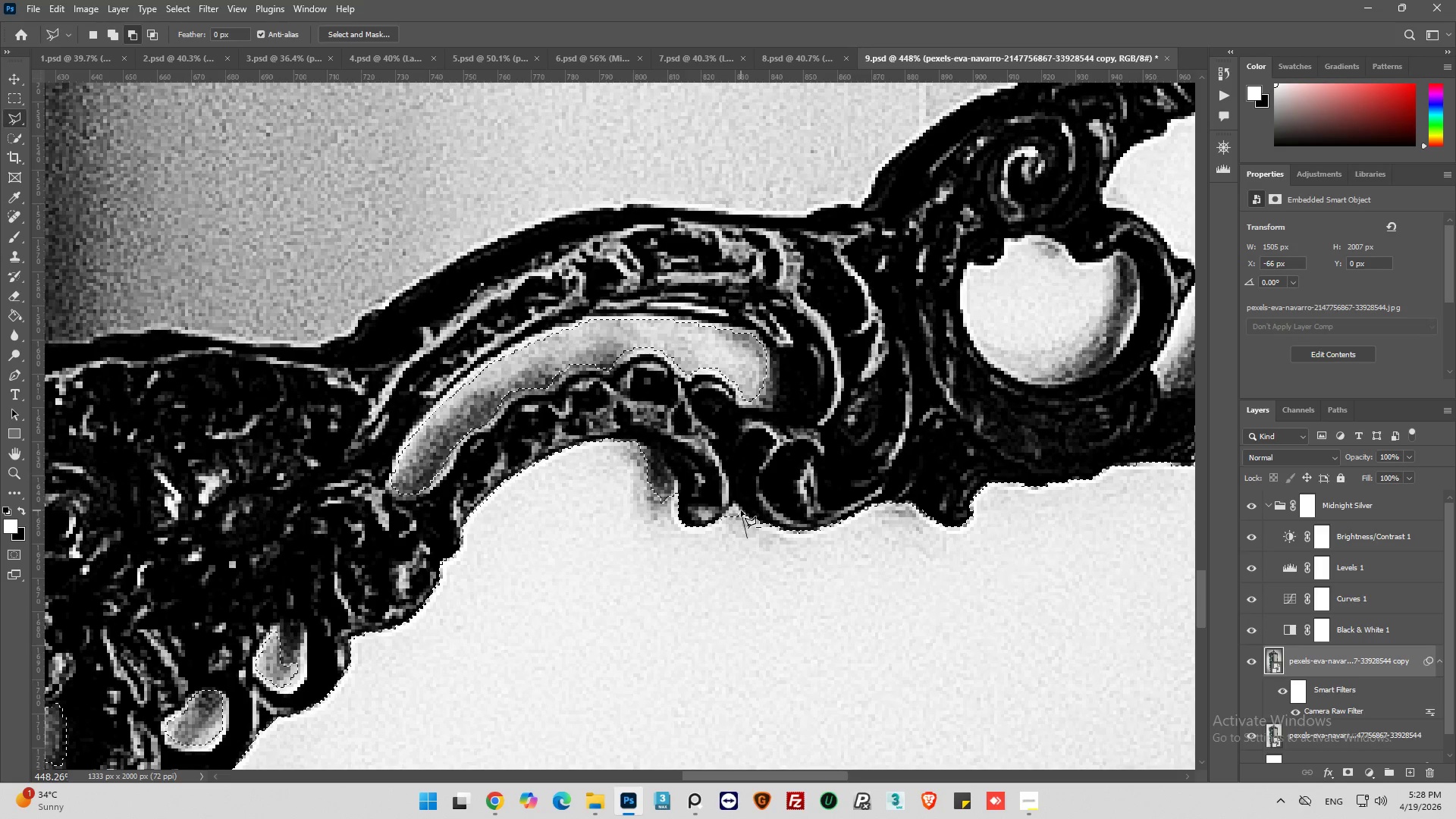 
left_click([741, 510])
 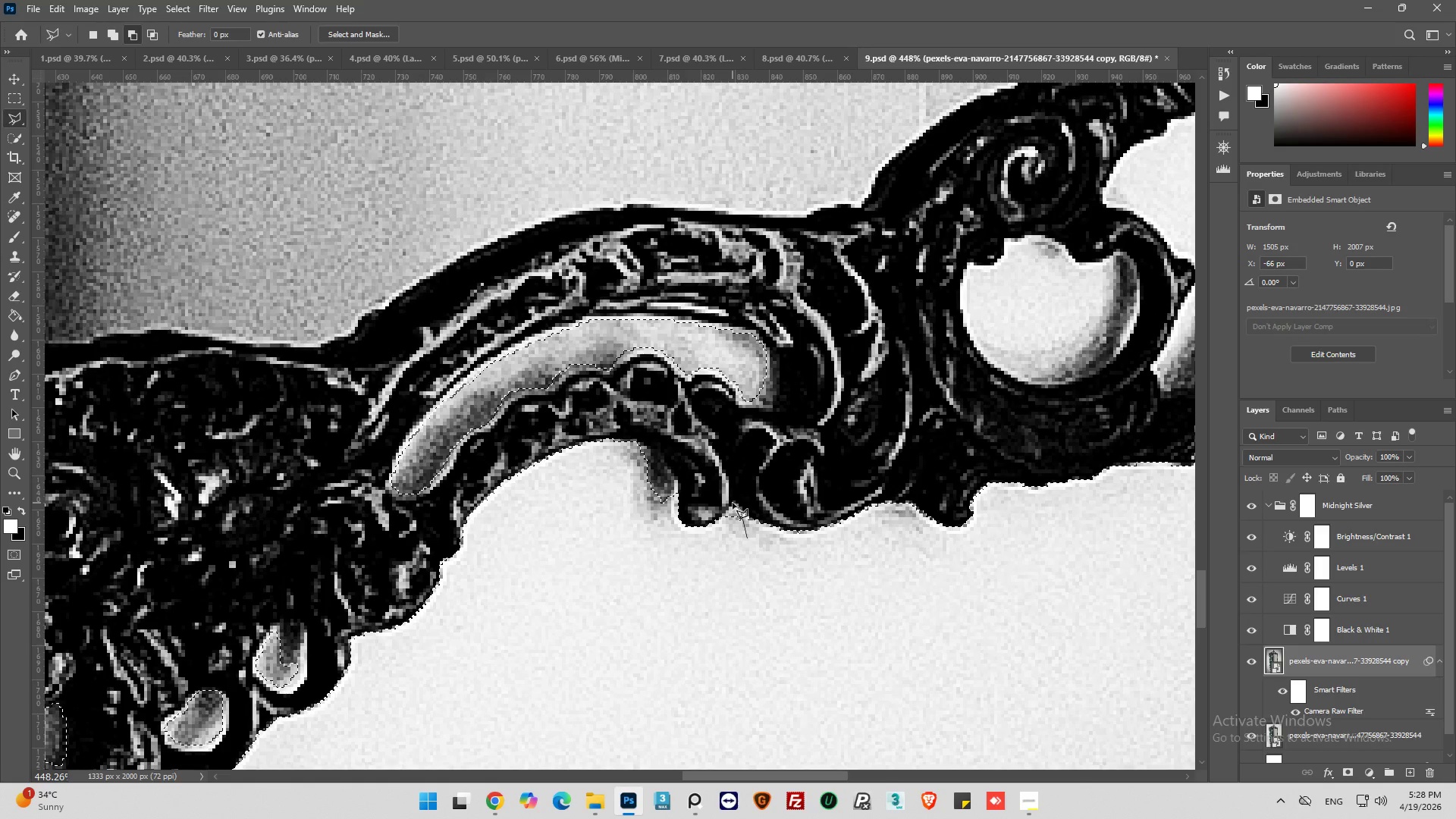 
left_click([733, 503])
 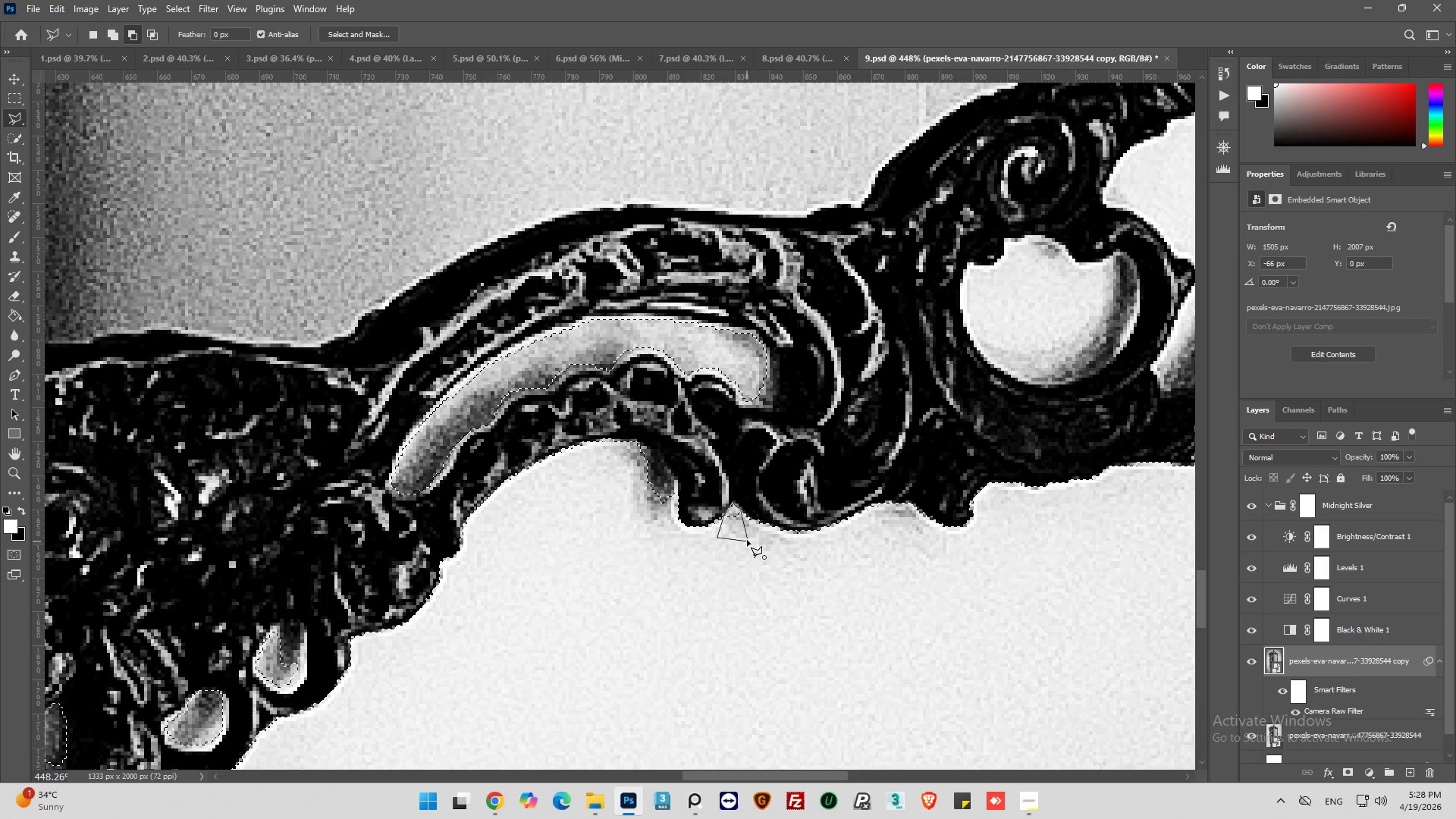 
left_click([748, 535])
 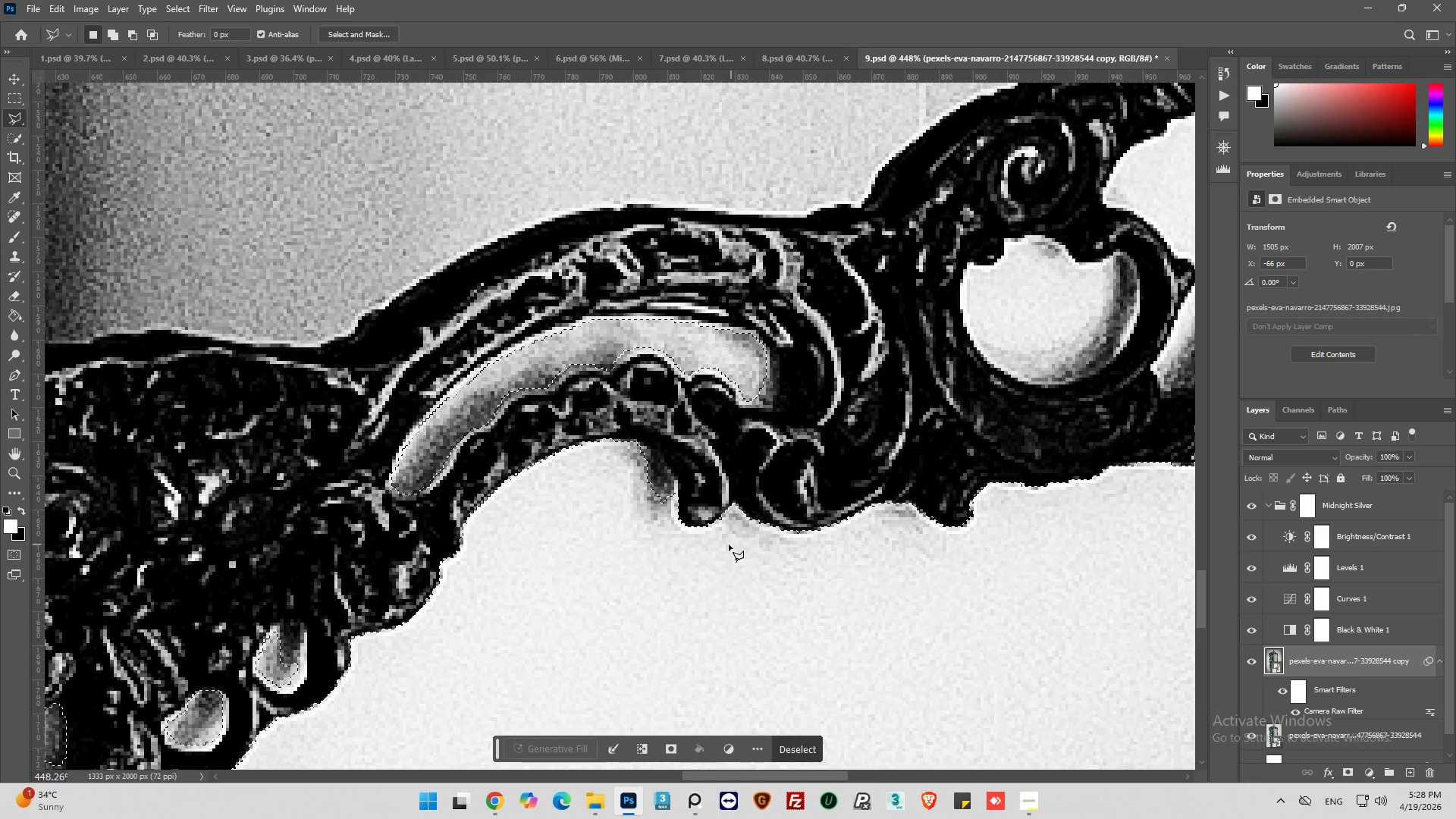 
key(Alt+AltLeft)
 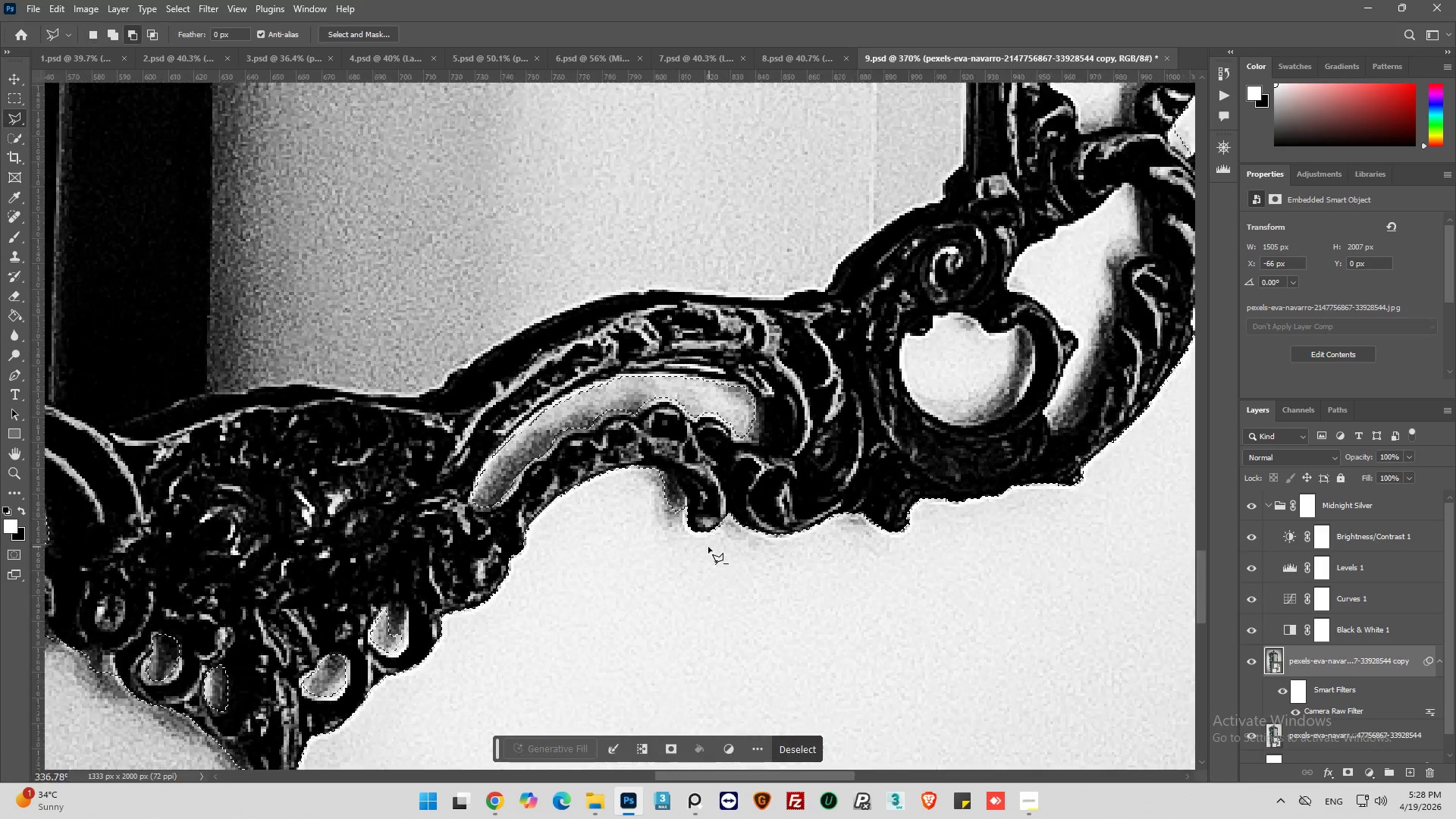 
scroll: coordinate [708, 547], scroll_direction: down, amount: 7.0
 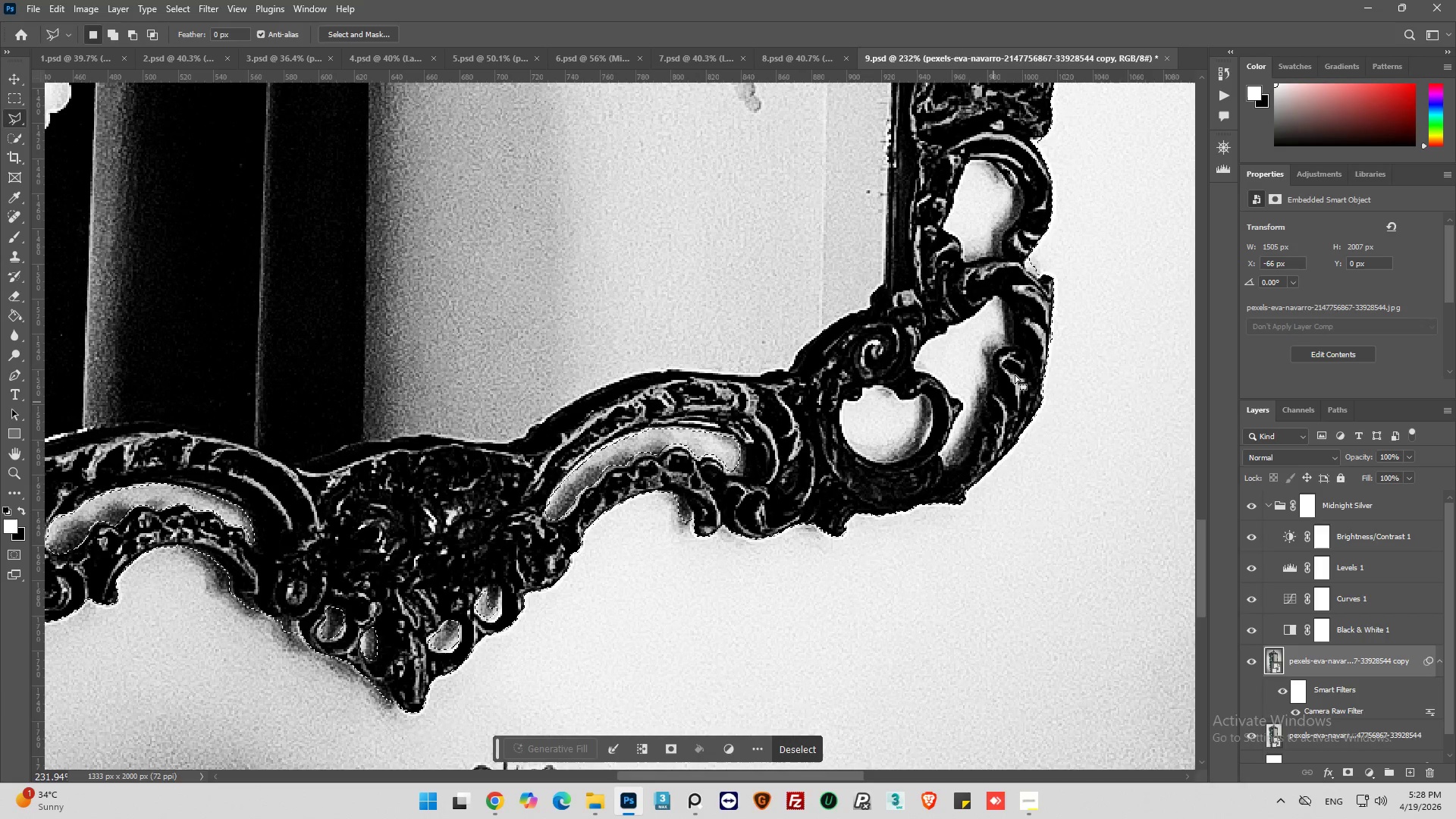 
hold_key(key=AltLeft, duration=0.53)
scroll: coordinate [1100, 399], scroll_direction: up, amount: 10.0
 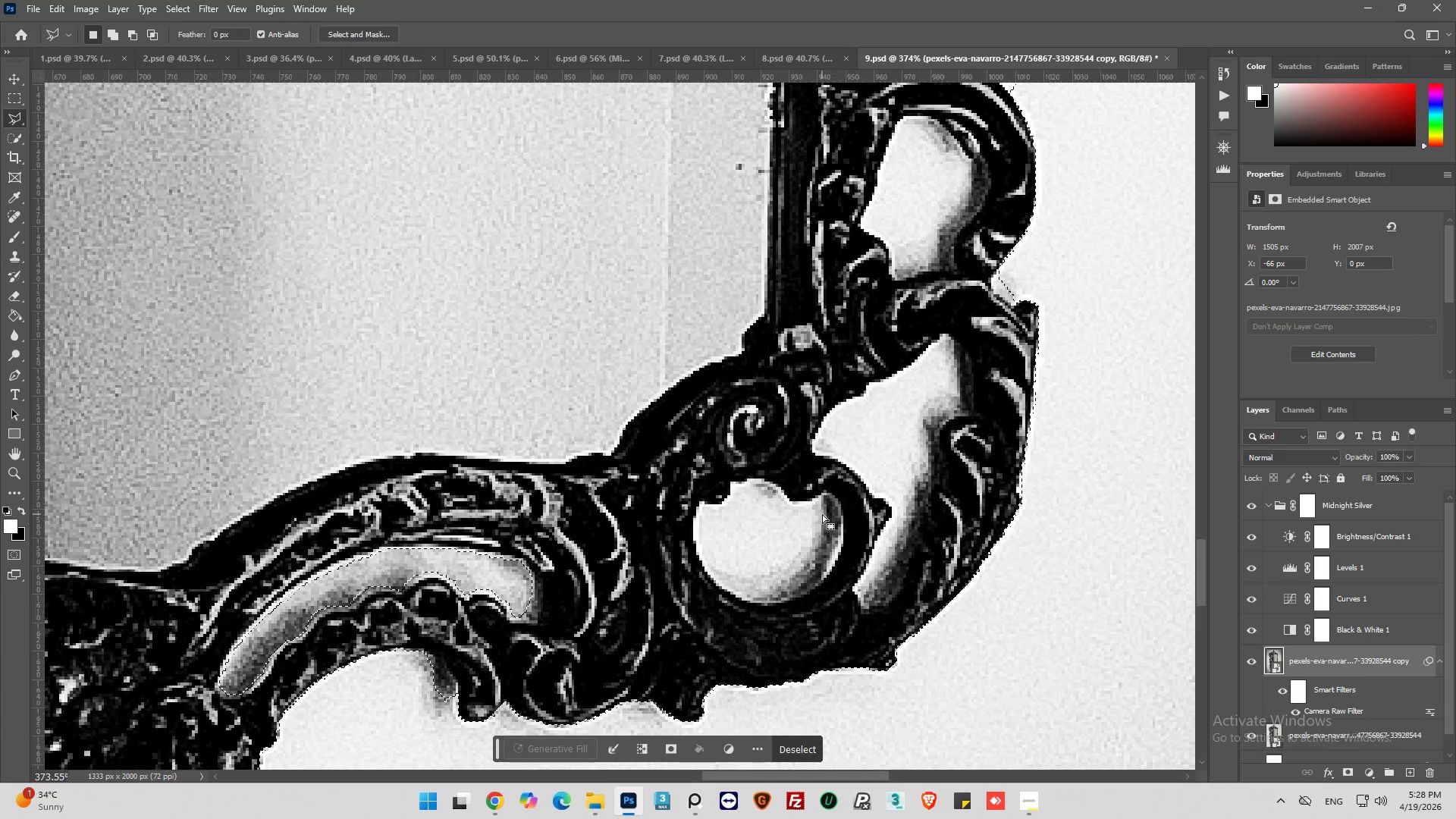 
hold_key(key=AltLeft, duration=0.72)
scroll: coordinate [849, 516], scroll_direction: down, amount: 13.0
 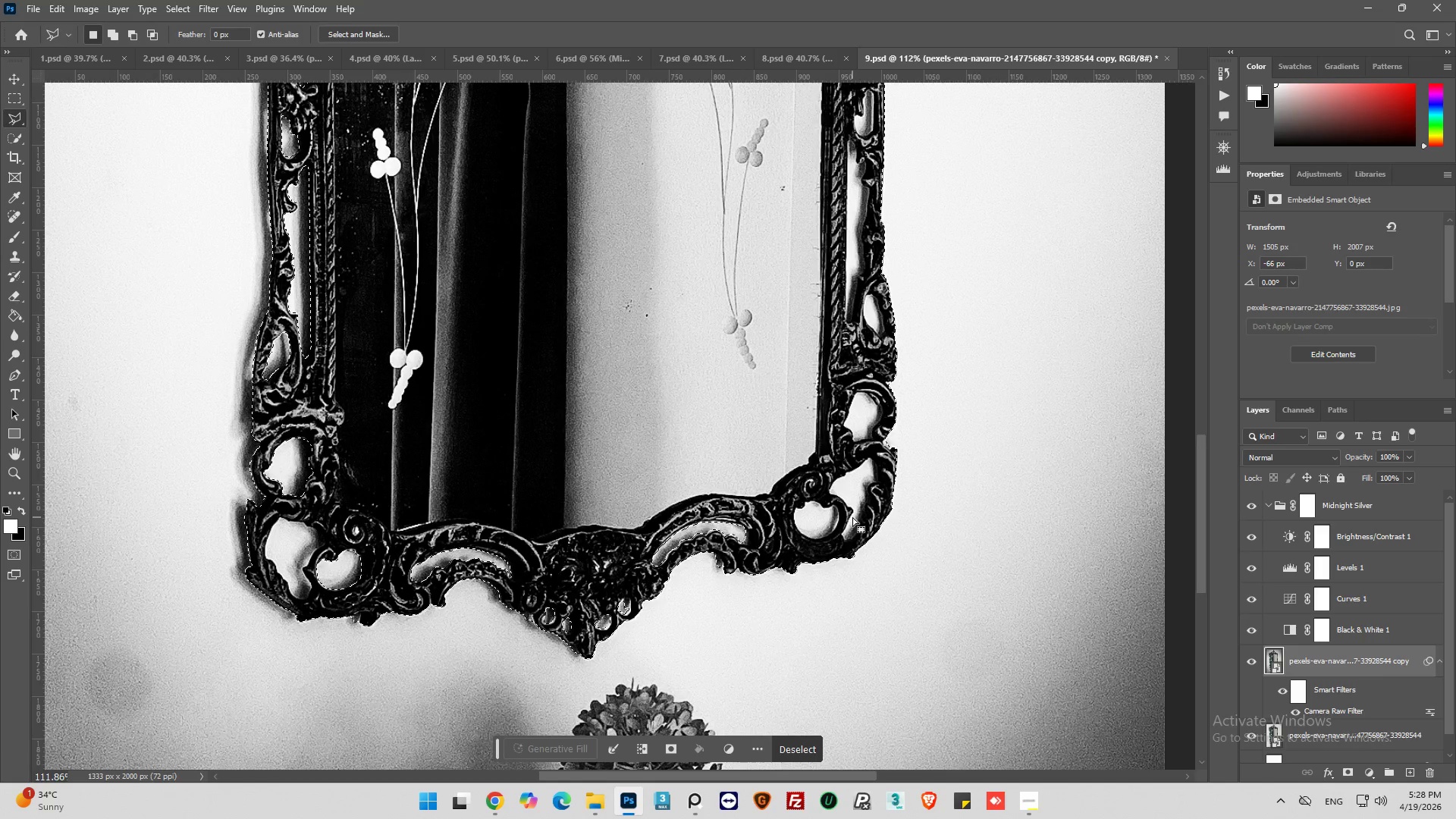 
hold_key(key=AltLeft, duration=0.45)
scroll: coordinate [864, 514], scroll_direction: up, amount: 1.0
 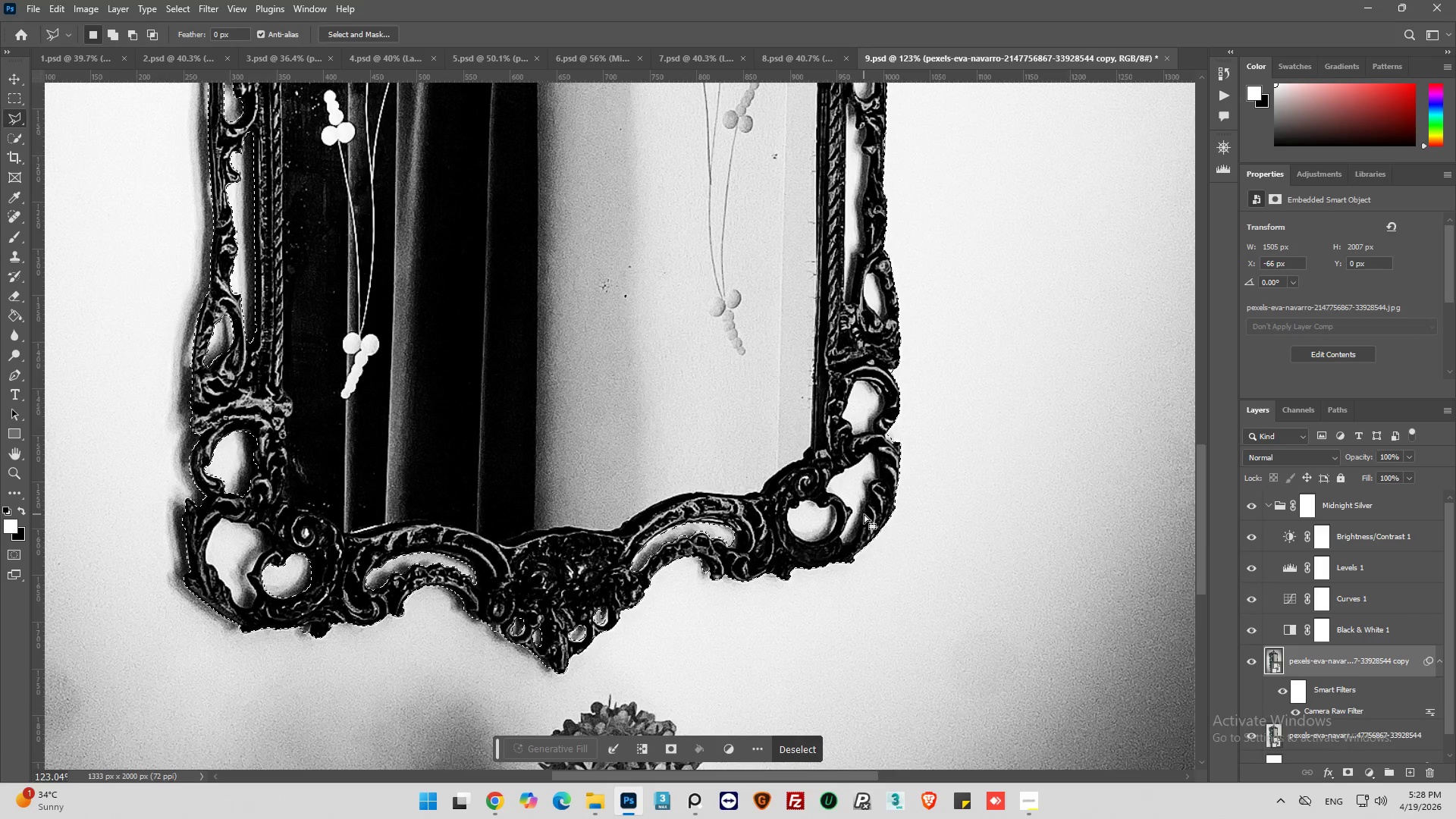 
hold_key(key=AltLeft, duration=0.89)
scroll: coordinate [843, 519], scroll_direction: up, amount: 11.0
 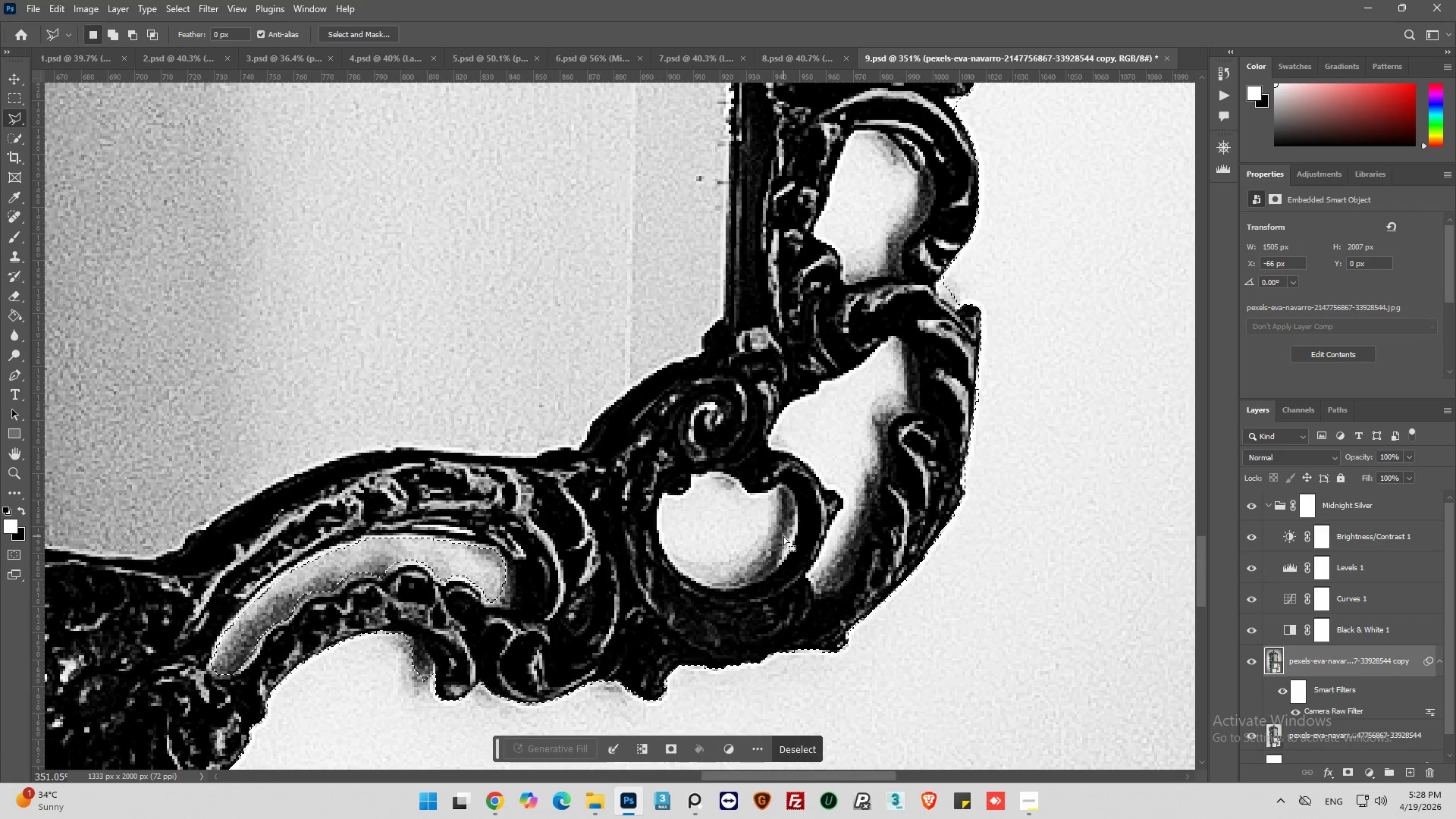 
key(Alt+AltLeft)
 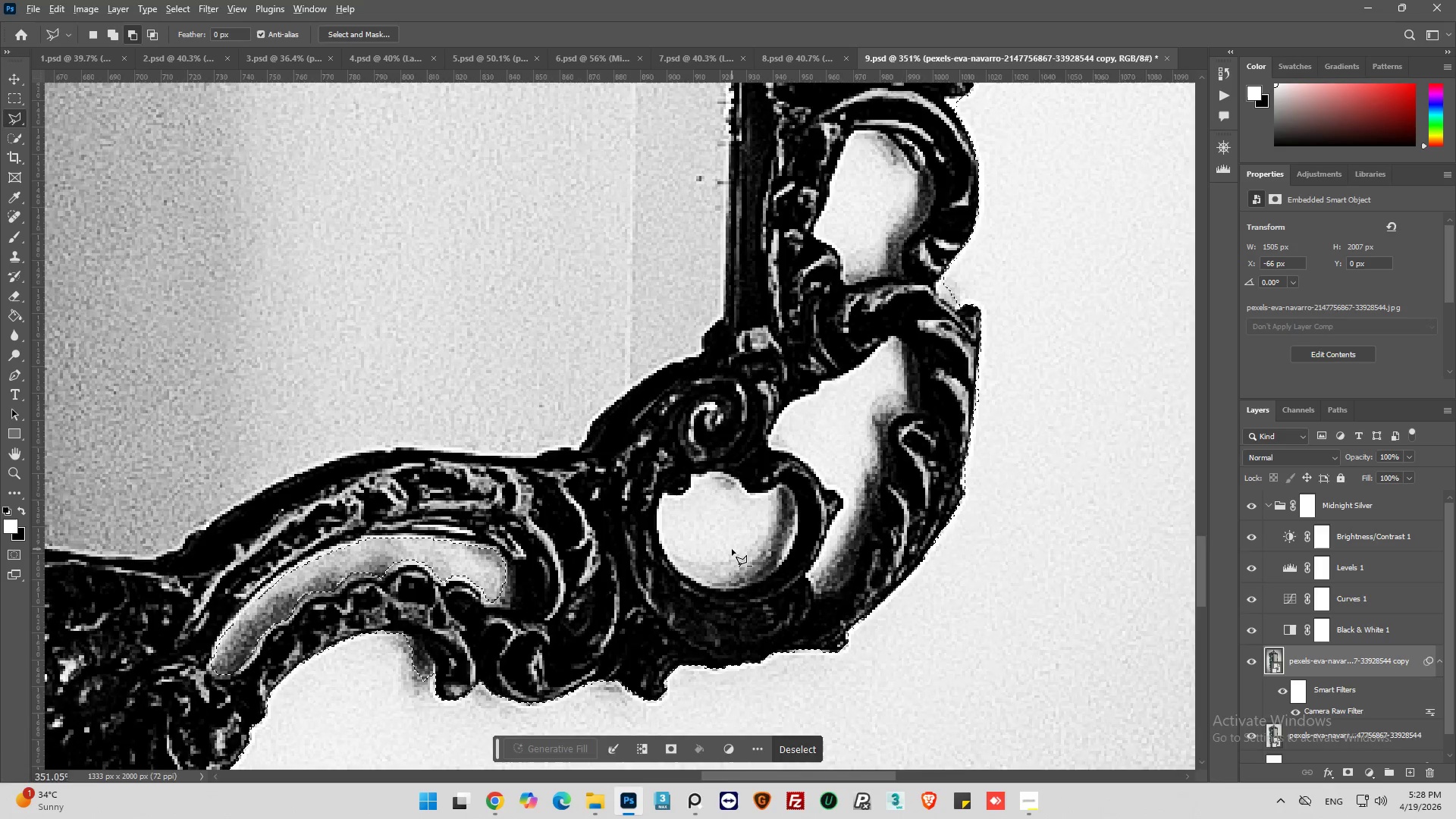 
scroll: coordinate [732, 549], scroll_direction: up, amount: 3.0
 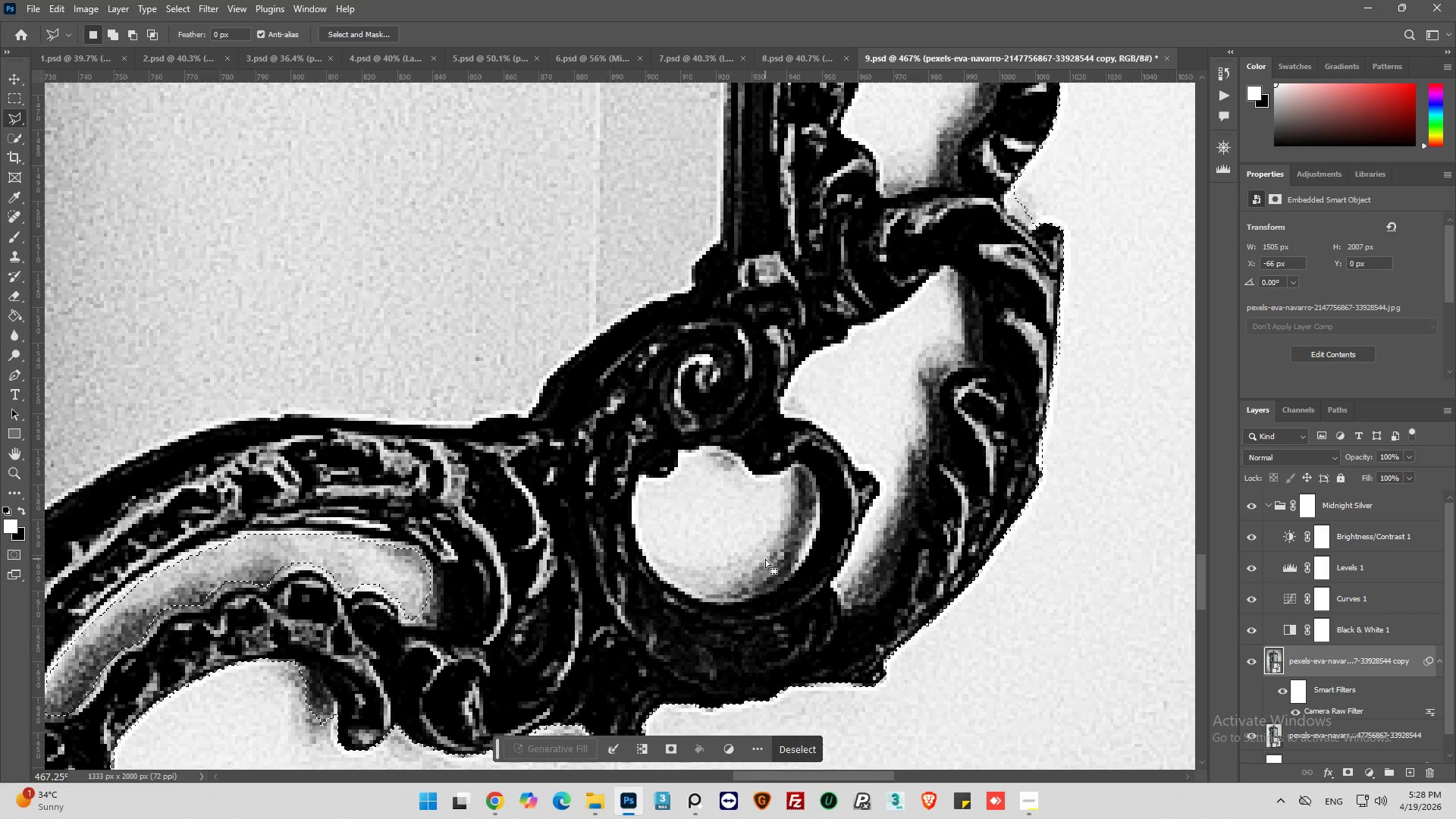 
hold_key(key=AltLeft, duration=3.36)
left_click([799, 548])
 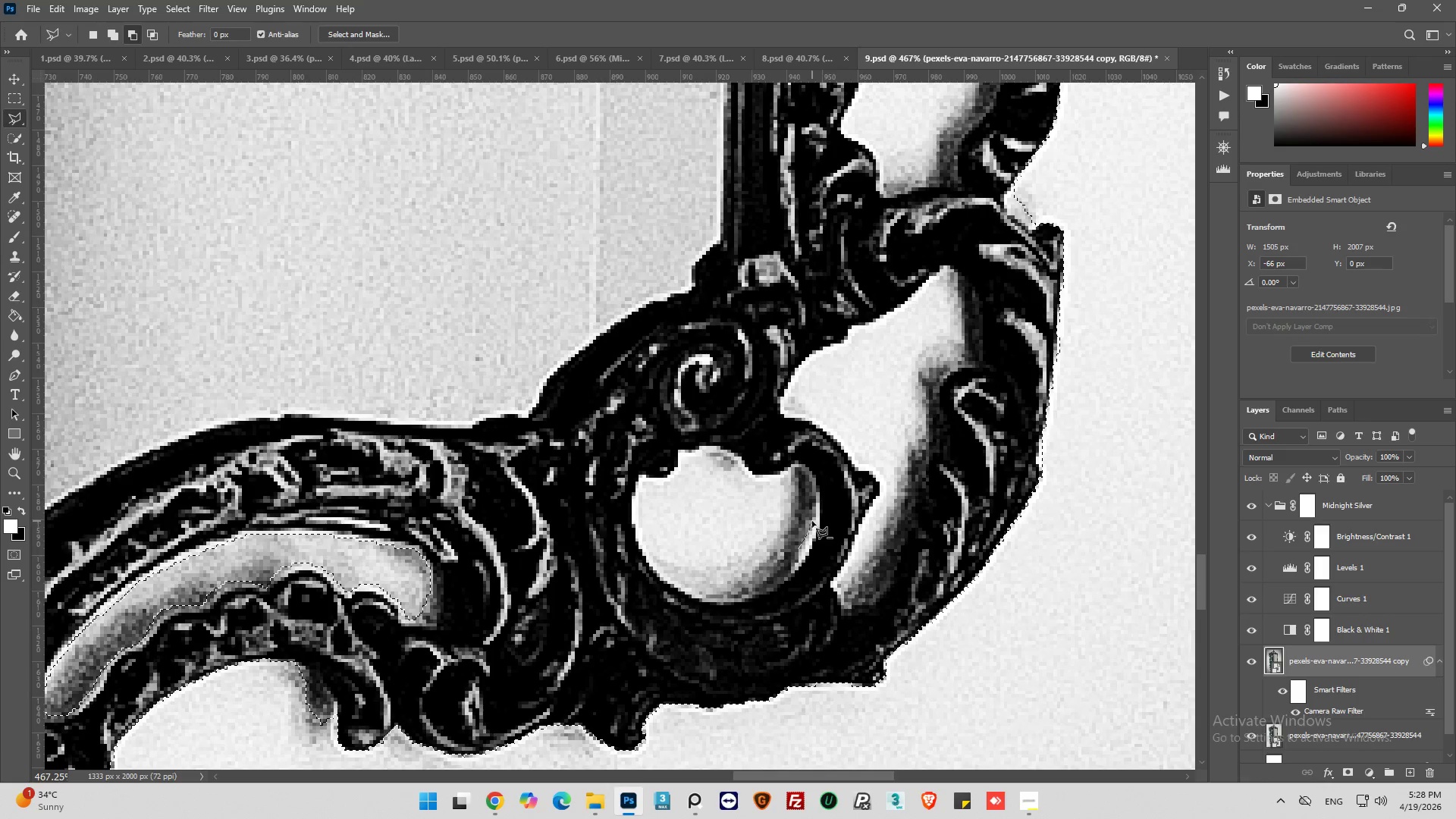 
left_click([811, 488])
 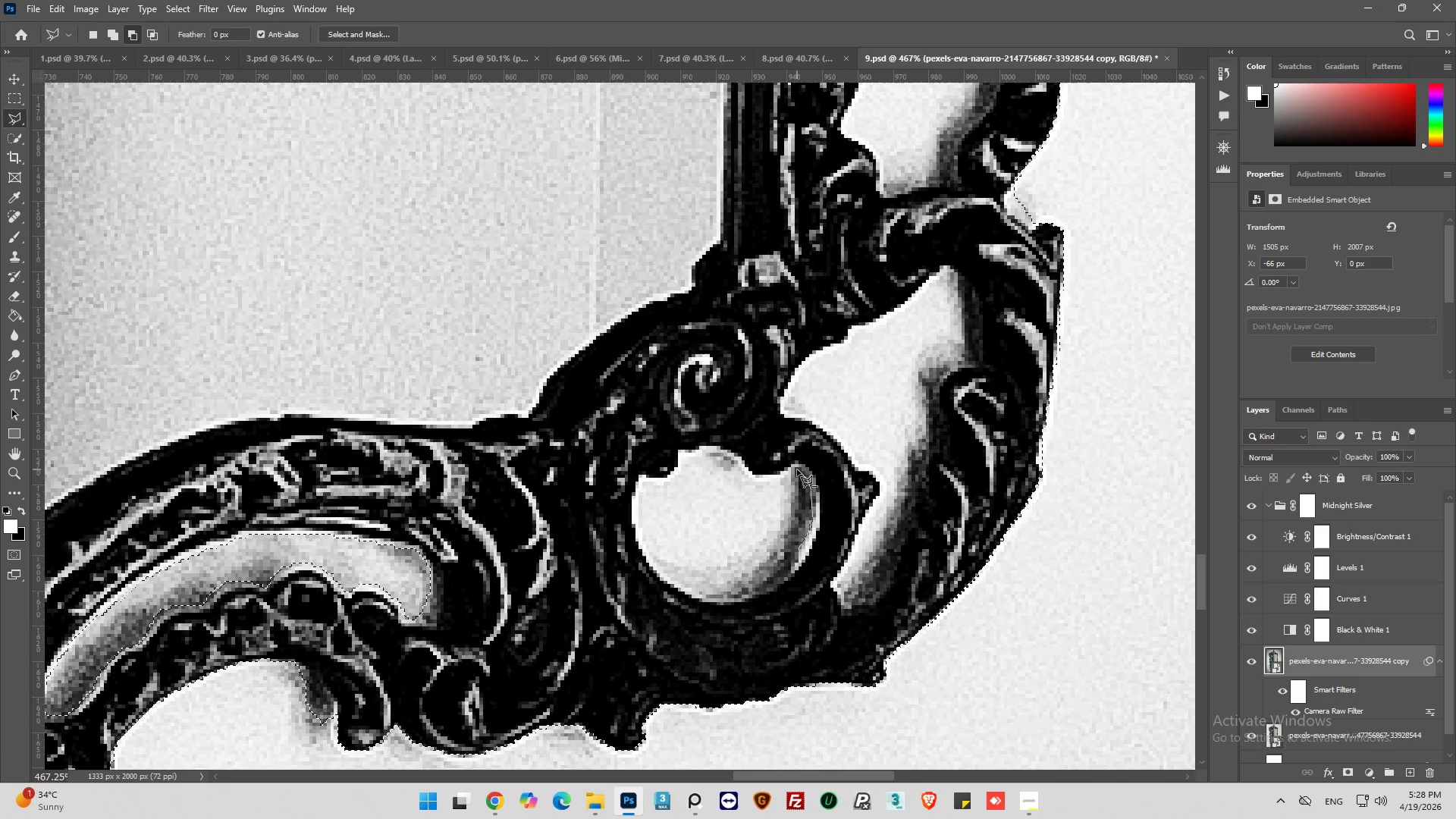 
left_click([797, 469])
 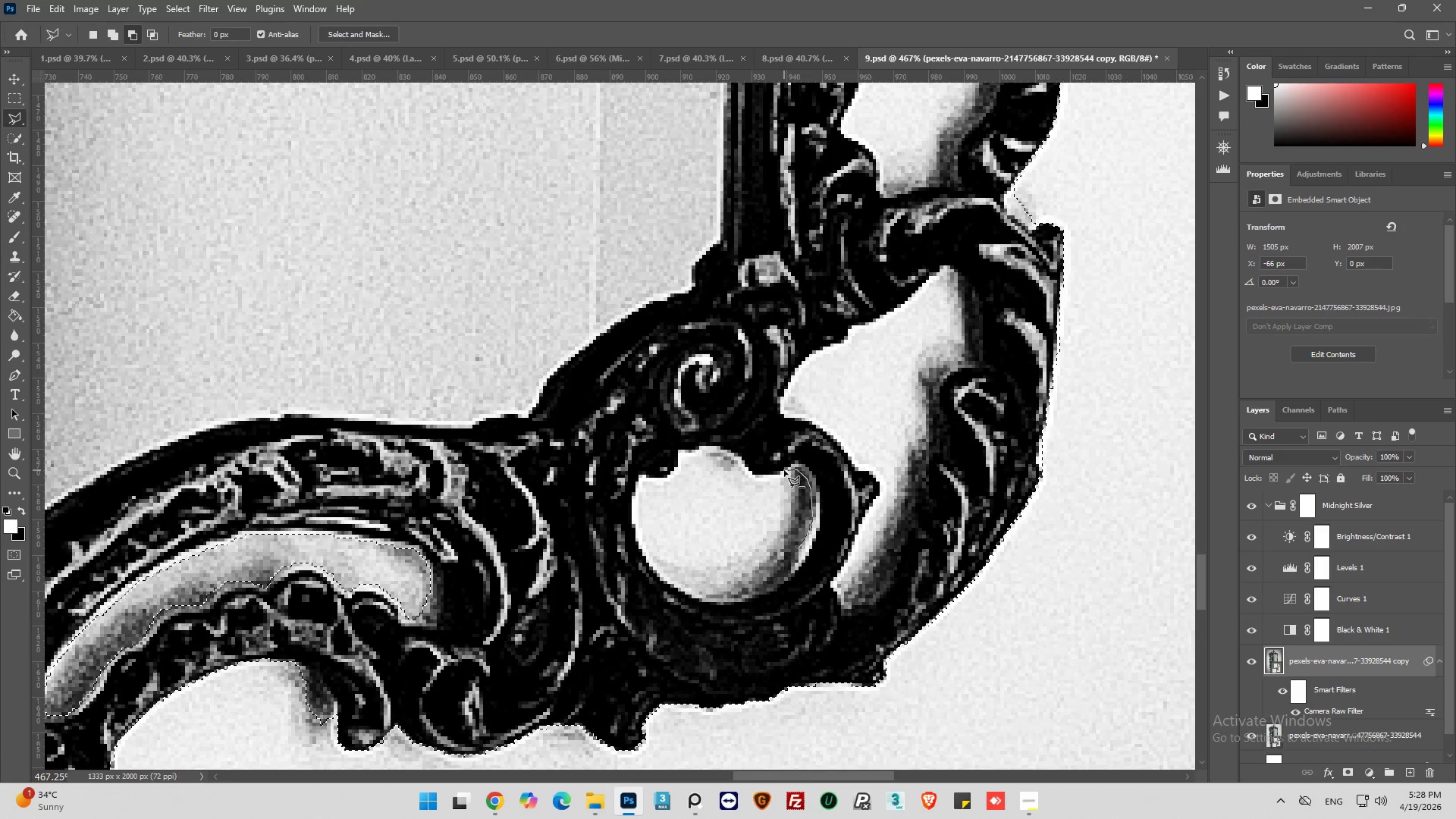 
left_click([784, 470])
 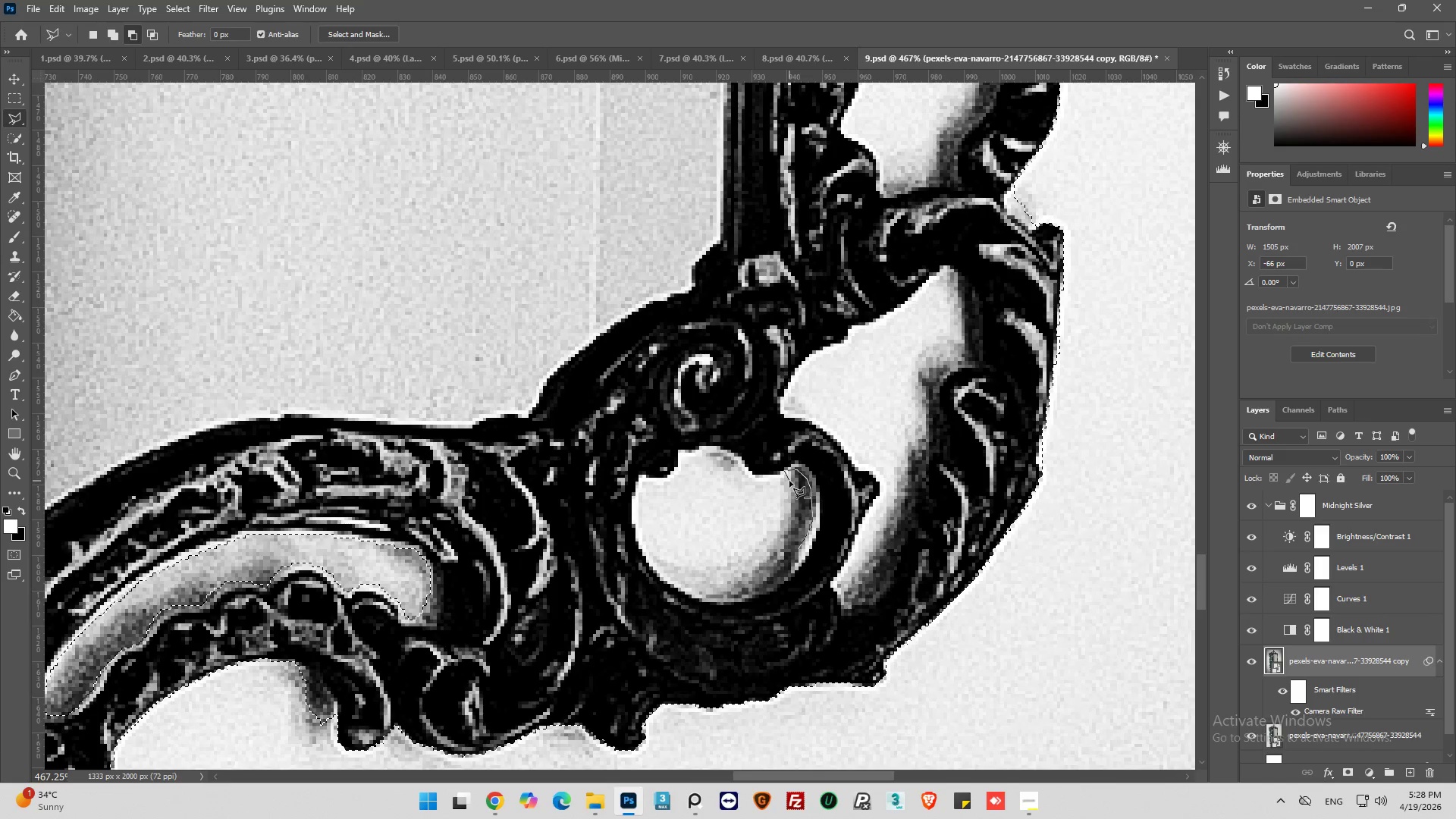 
left_click_drag(start_coordinate=[780, 479], to_coordinate=[770, 479])
 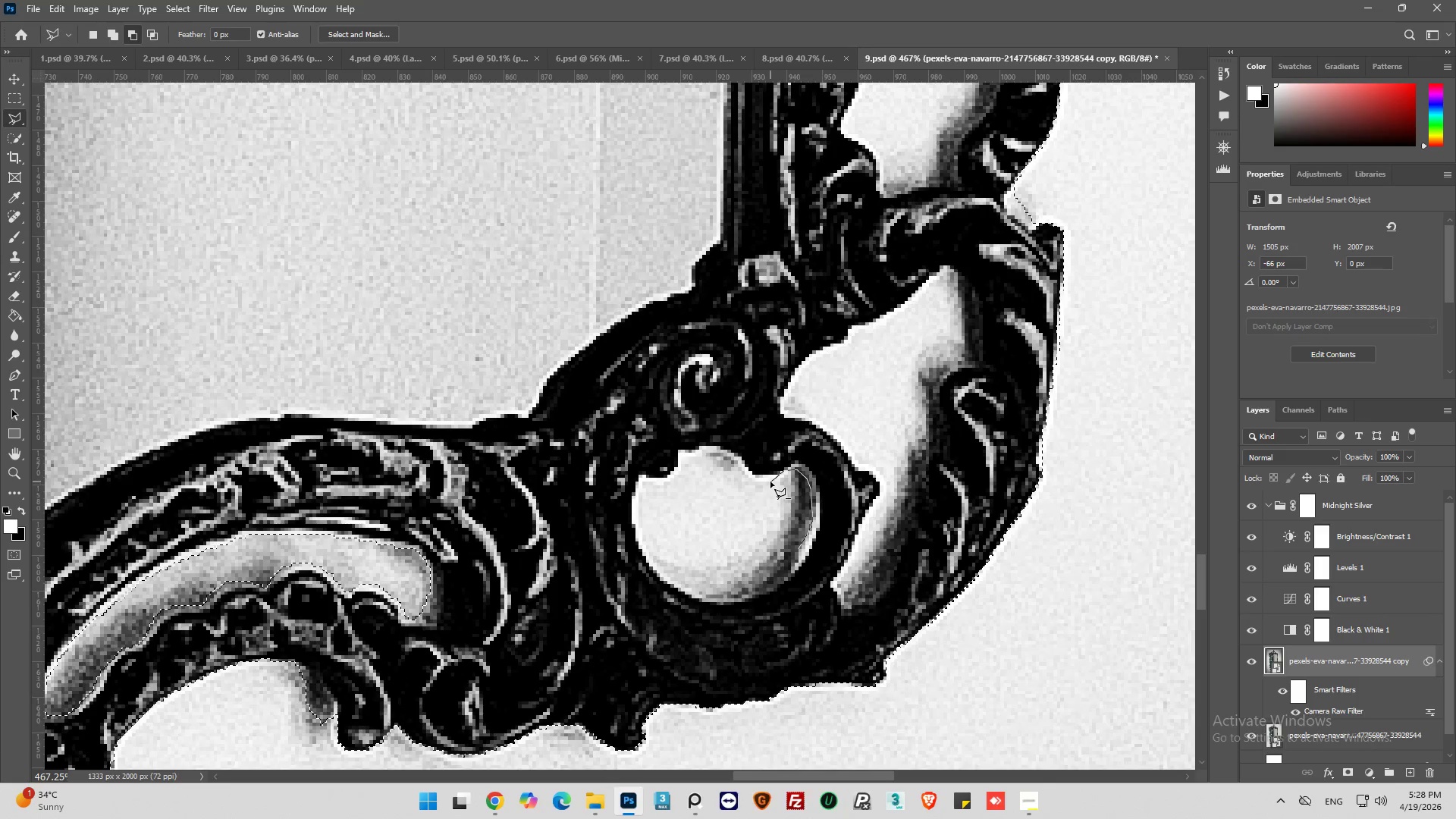 
left_click_drag(start_coordinate=[770, 482], to_coordinate=[764, 481])
 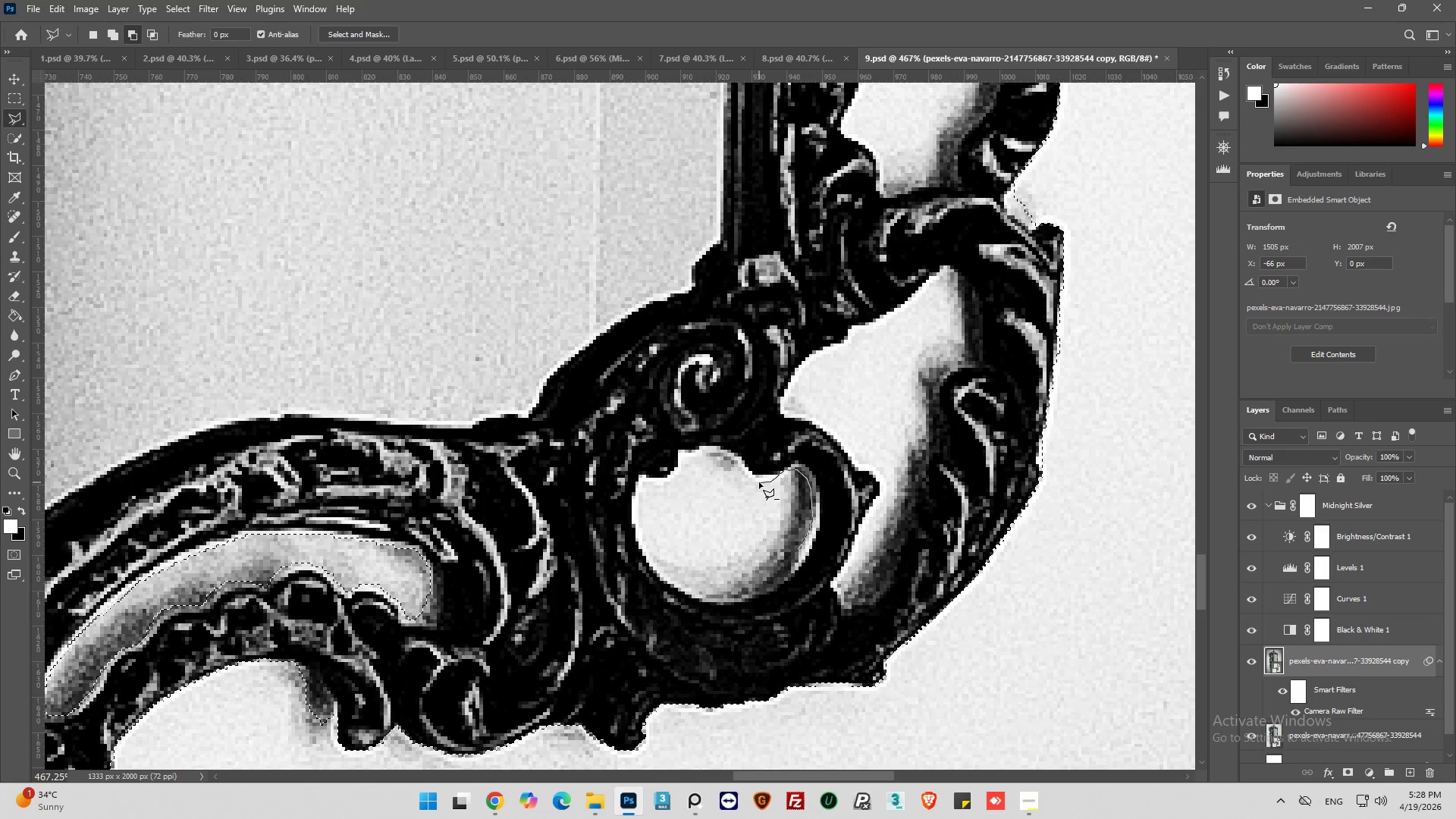 
left_click([759, 482])
 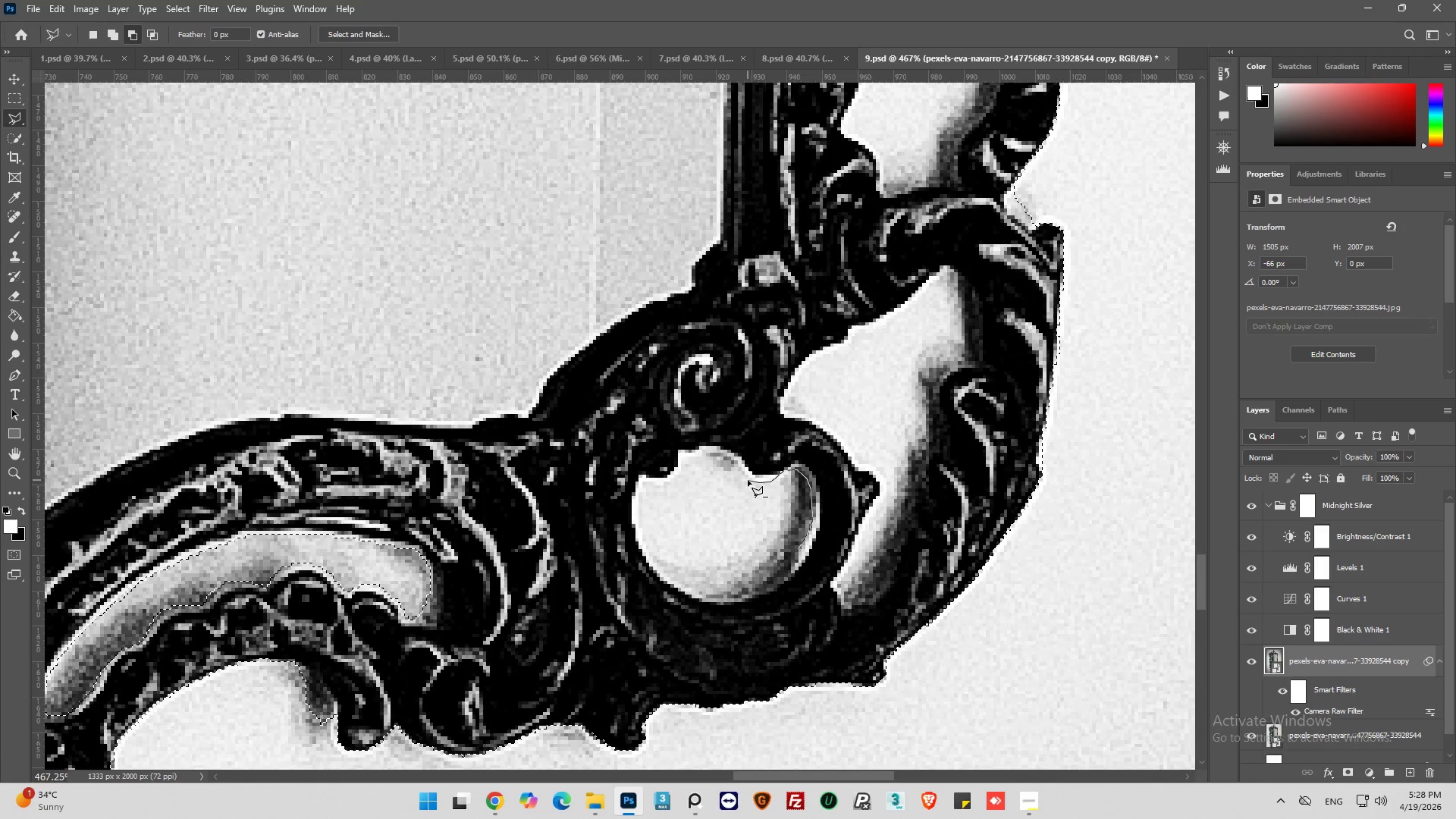 
left_click([748, 480])
 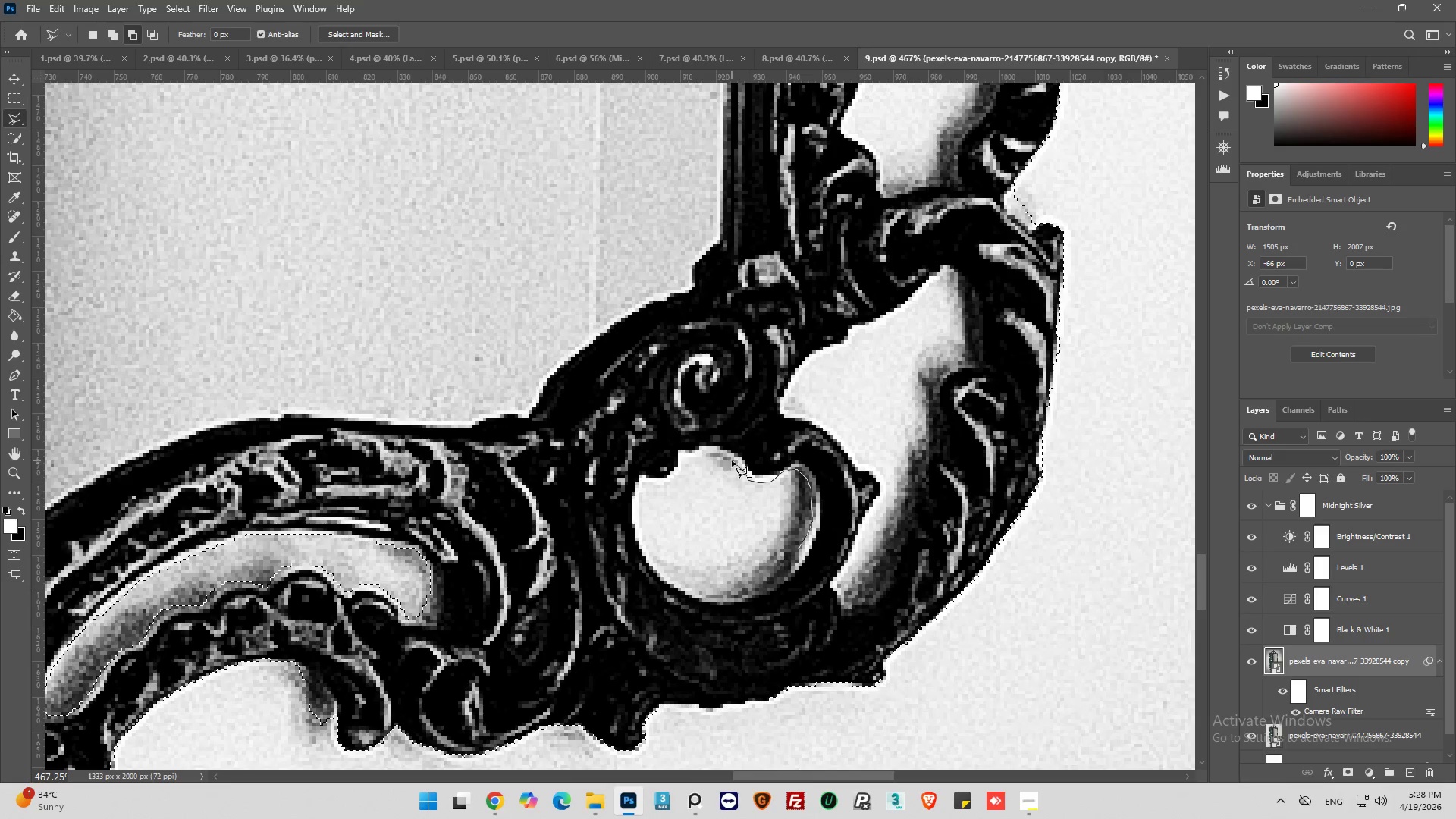 
left_click([733, 460])
 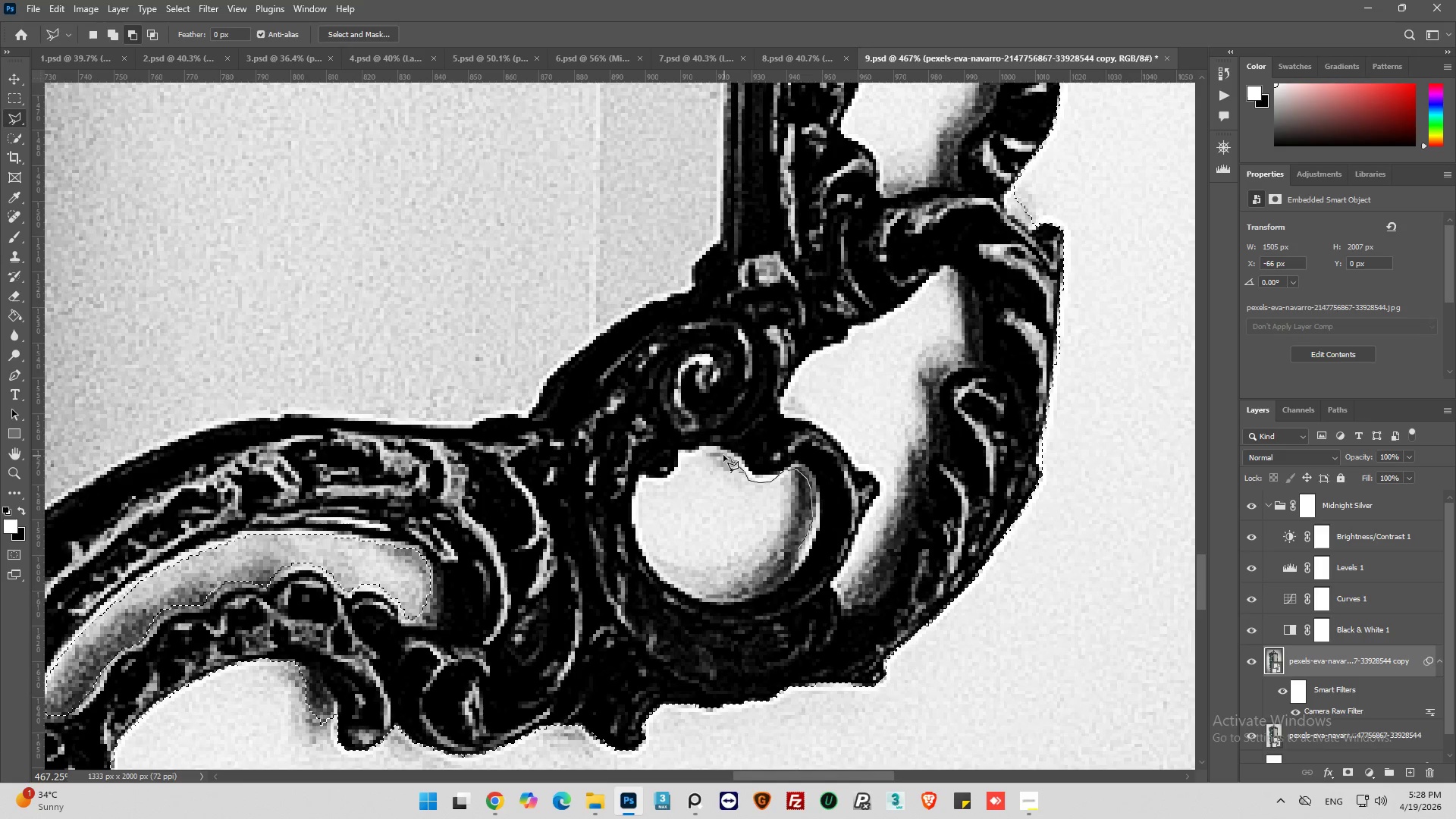 
left_click([723, 455])
 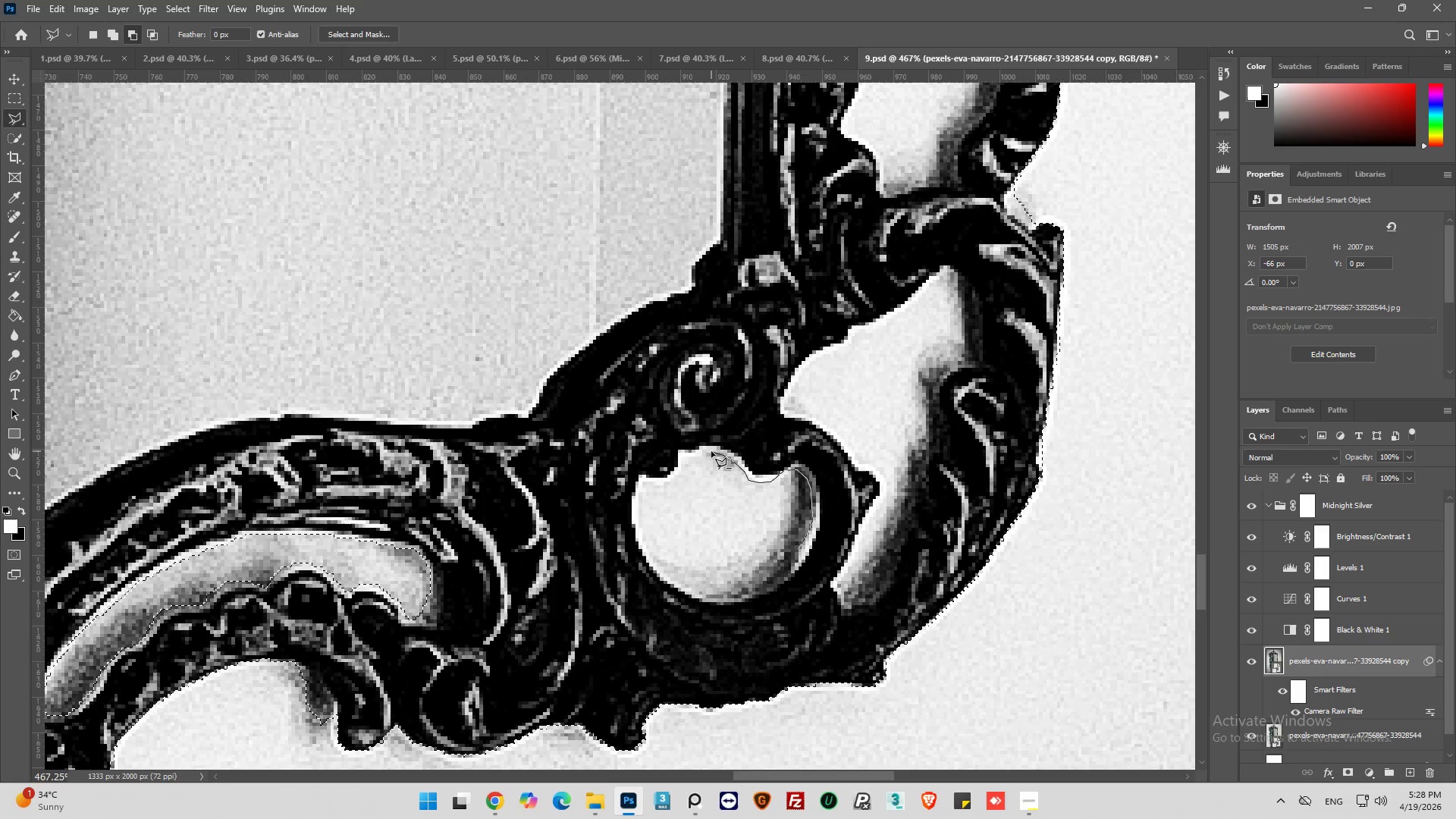 
left_click([711, 451])
 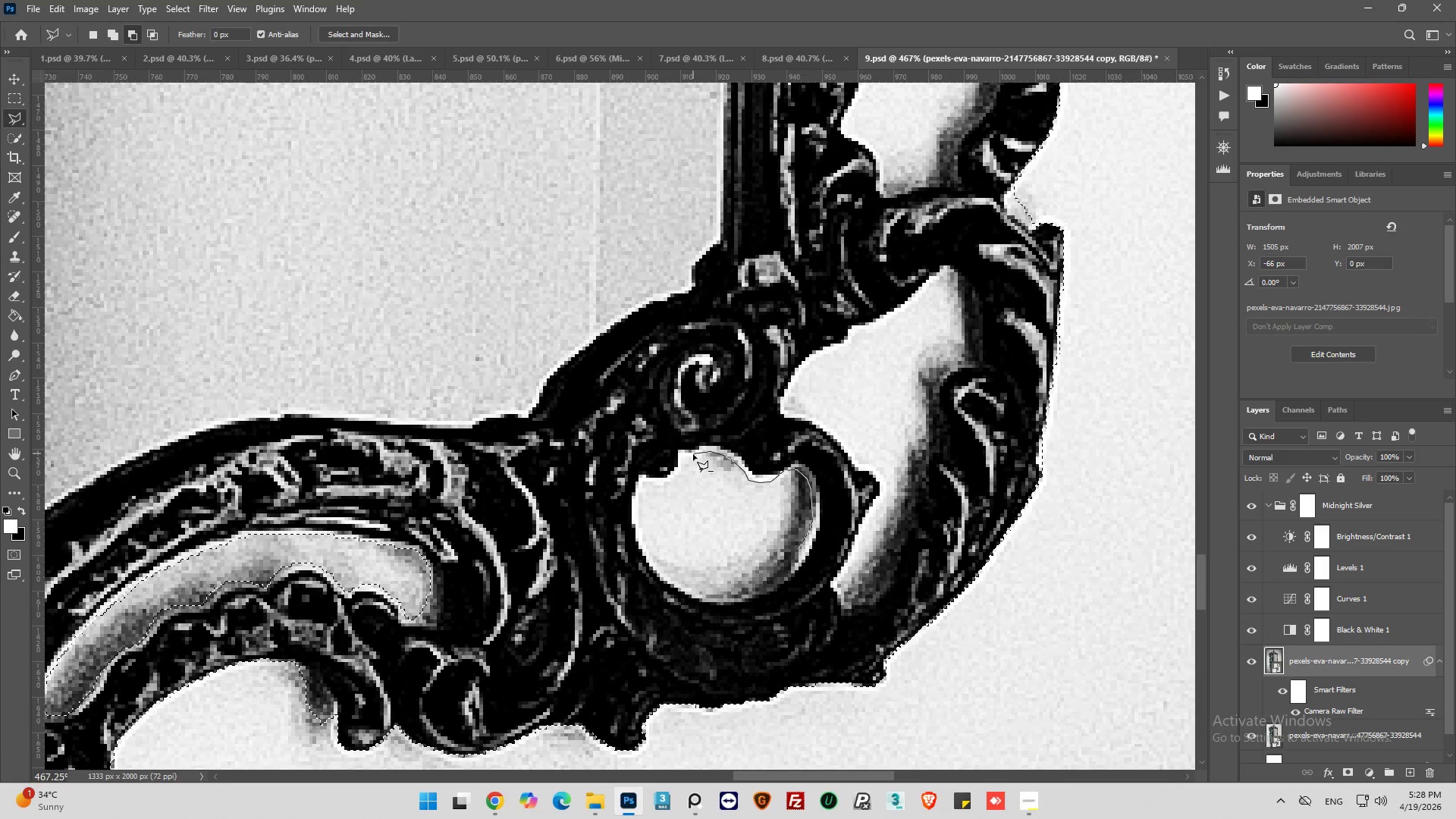 
left_click([697, 455])
 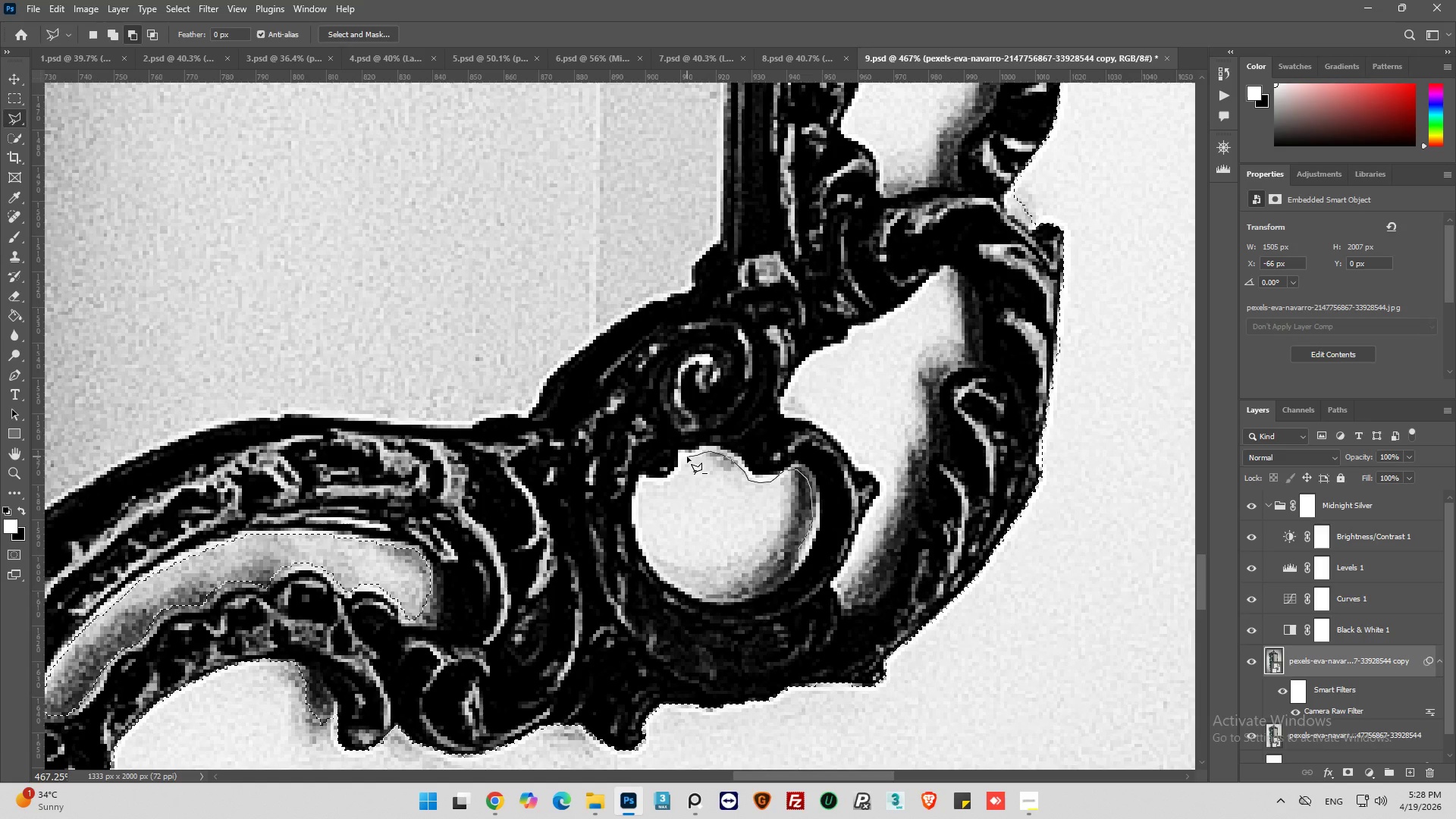 
left_click([687, 457])
 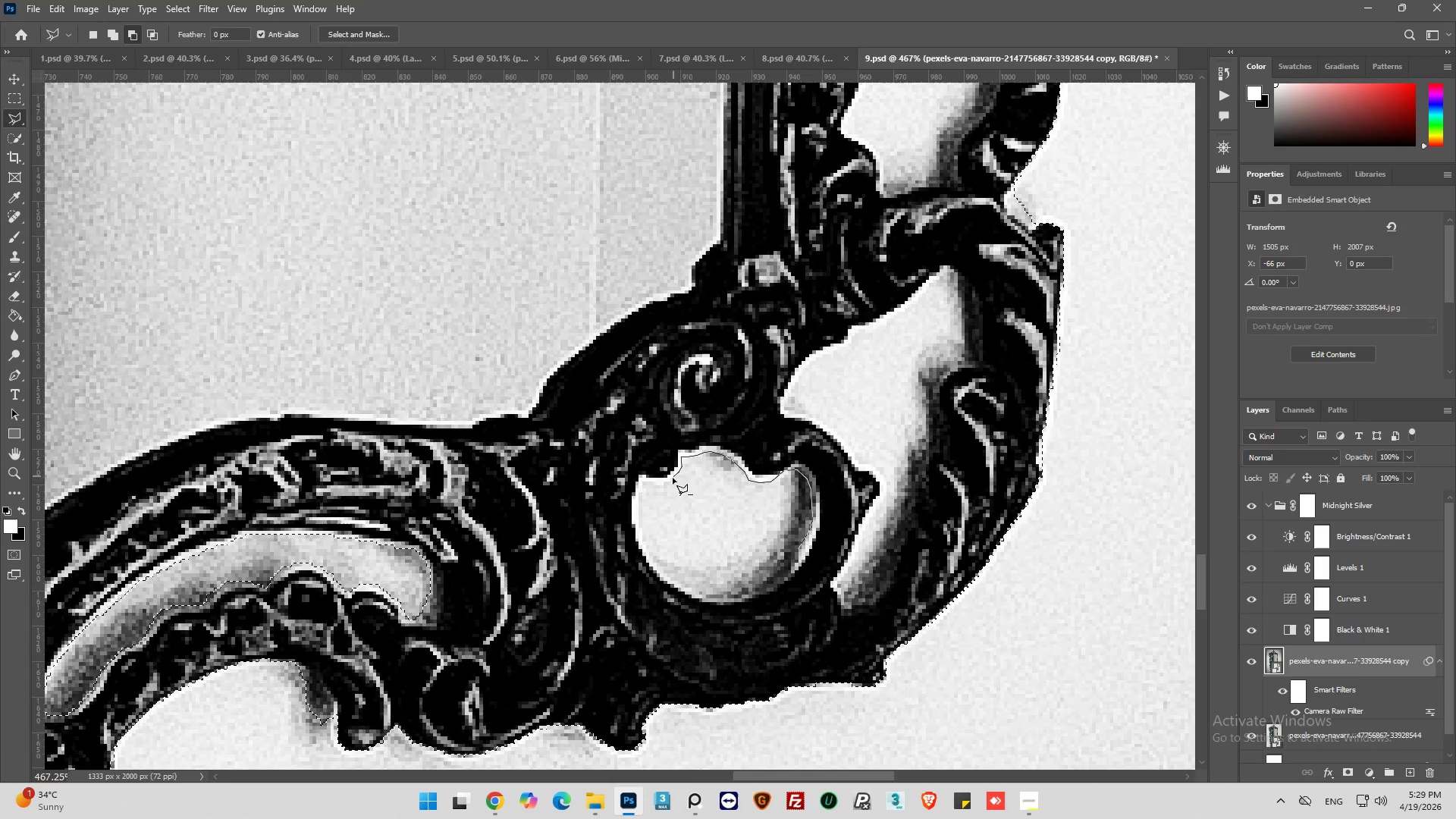 
wait(6.61)
 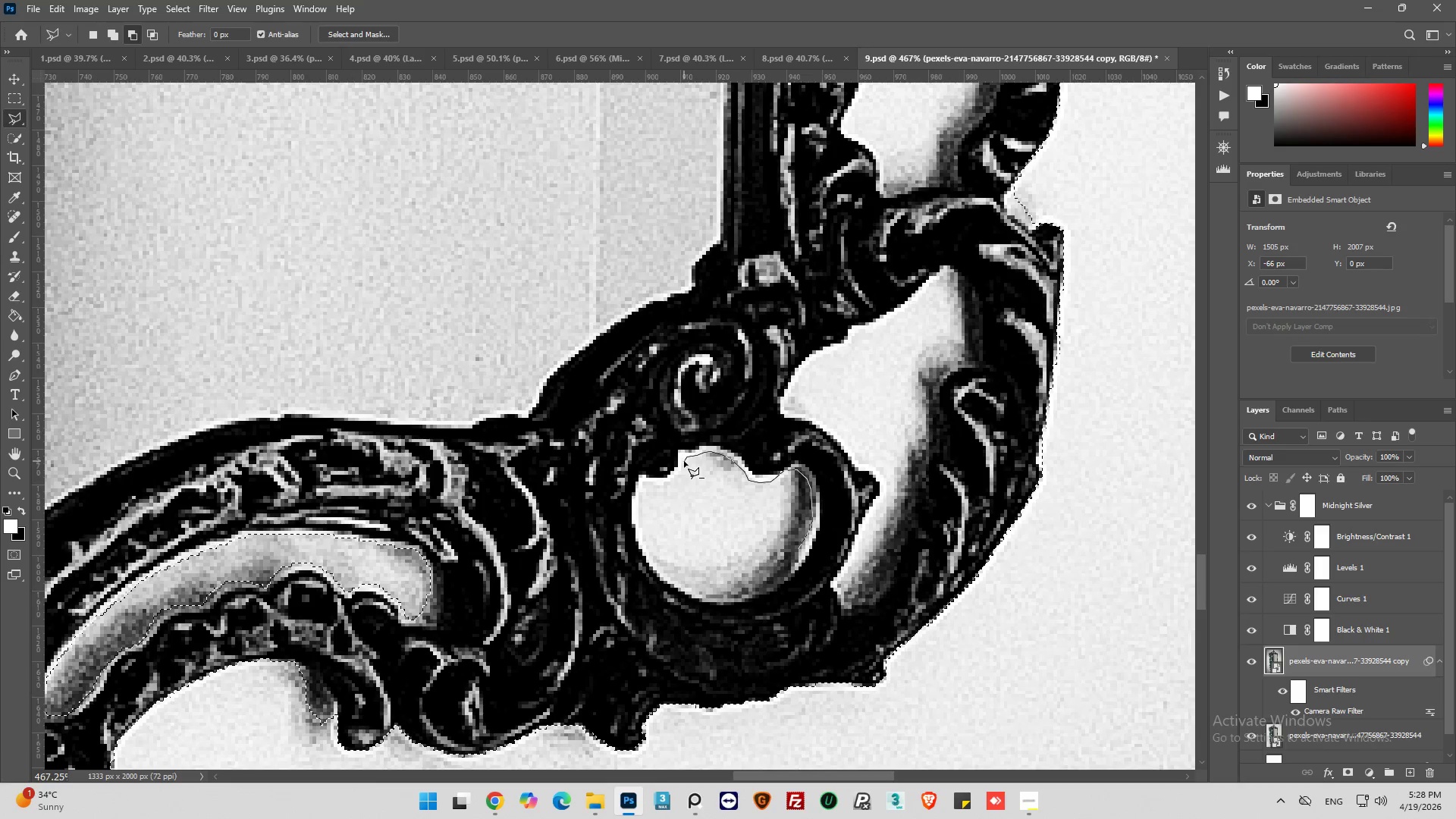 
left_click([657, 483])
 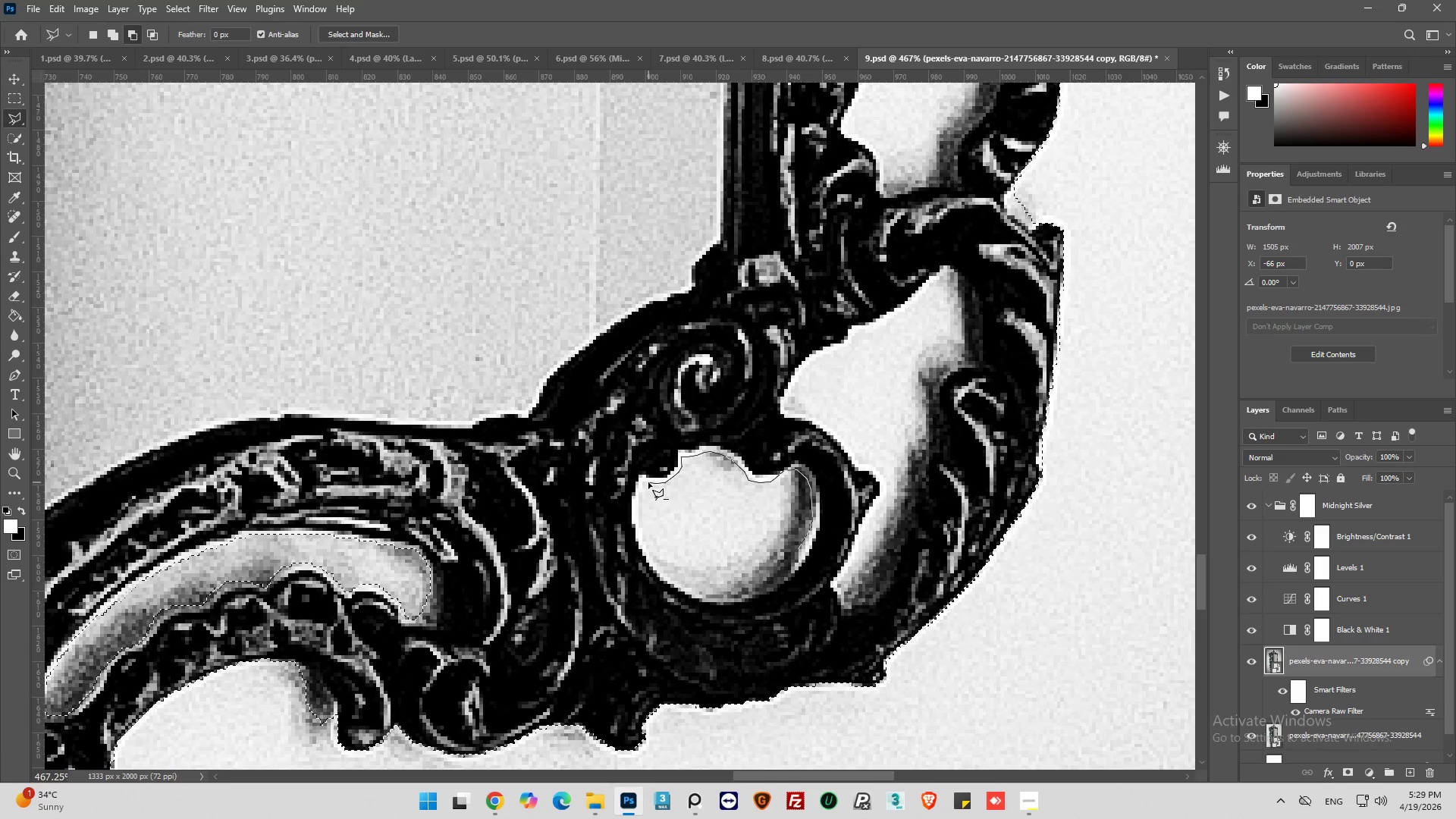 
left_click([648, 482])
 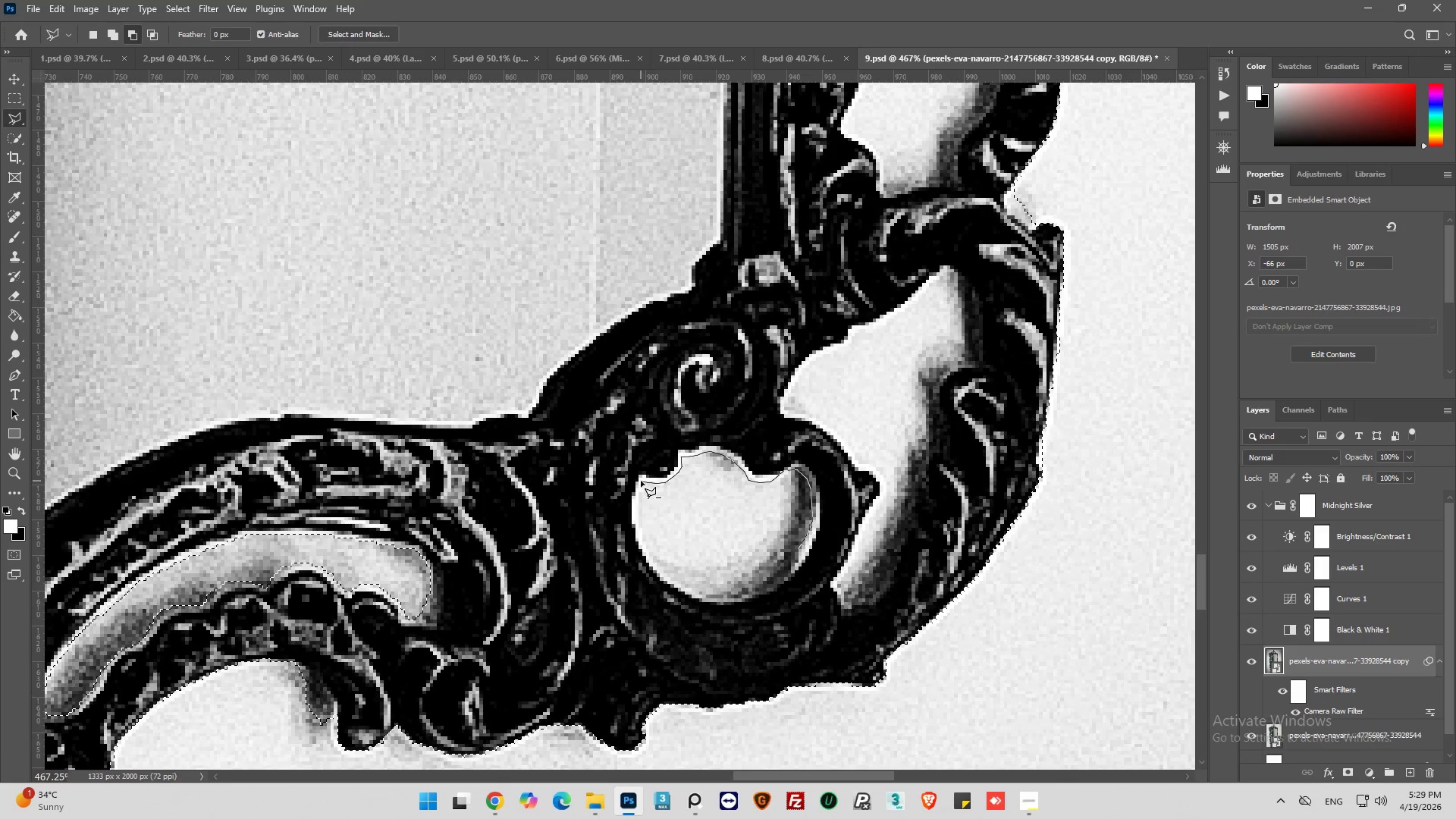 
left_click([641, 481])
 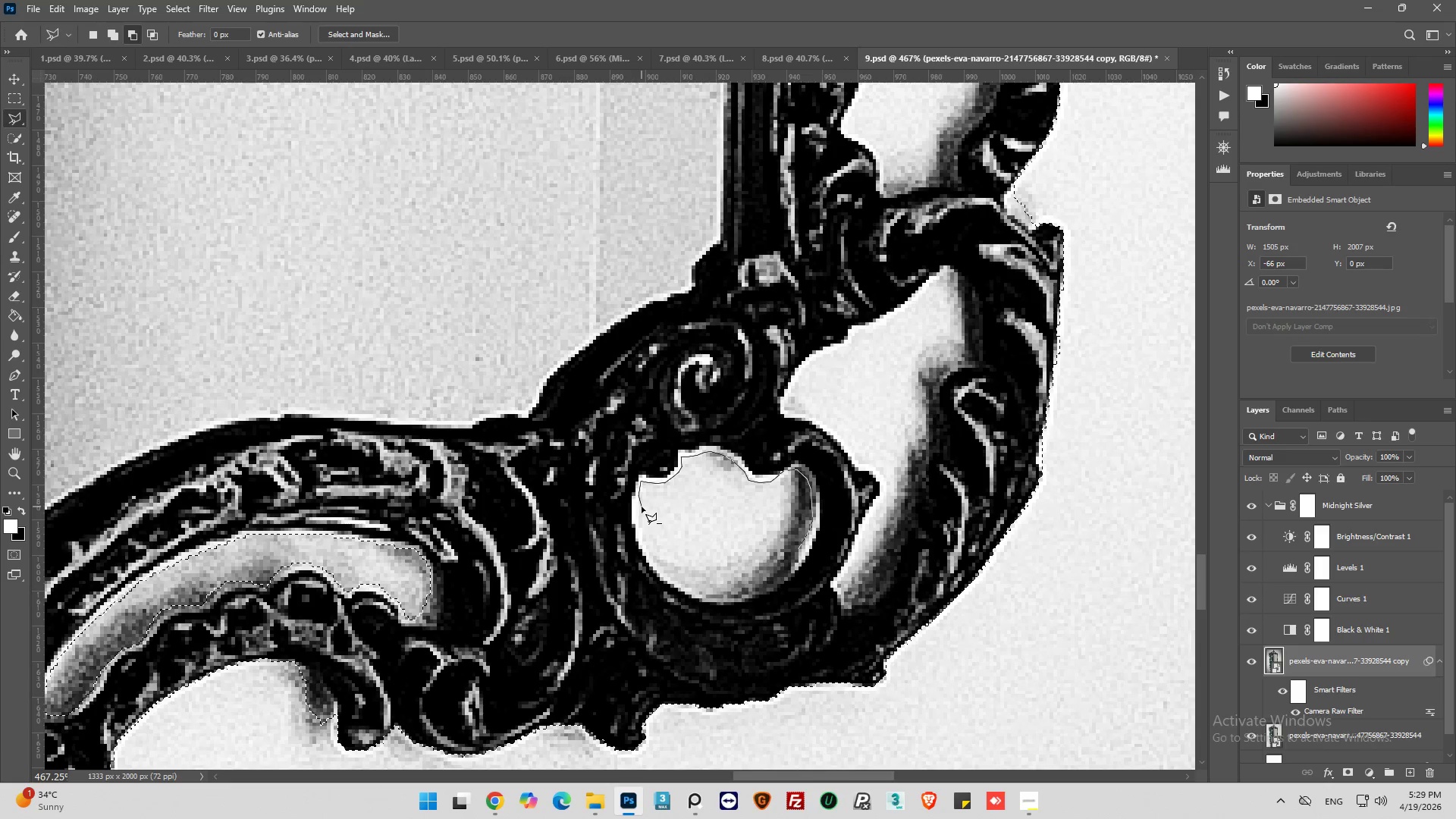 
left_click([638, 510])
 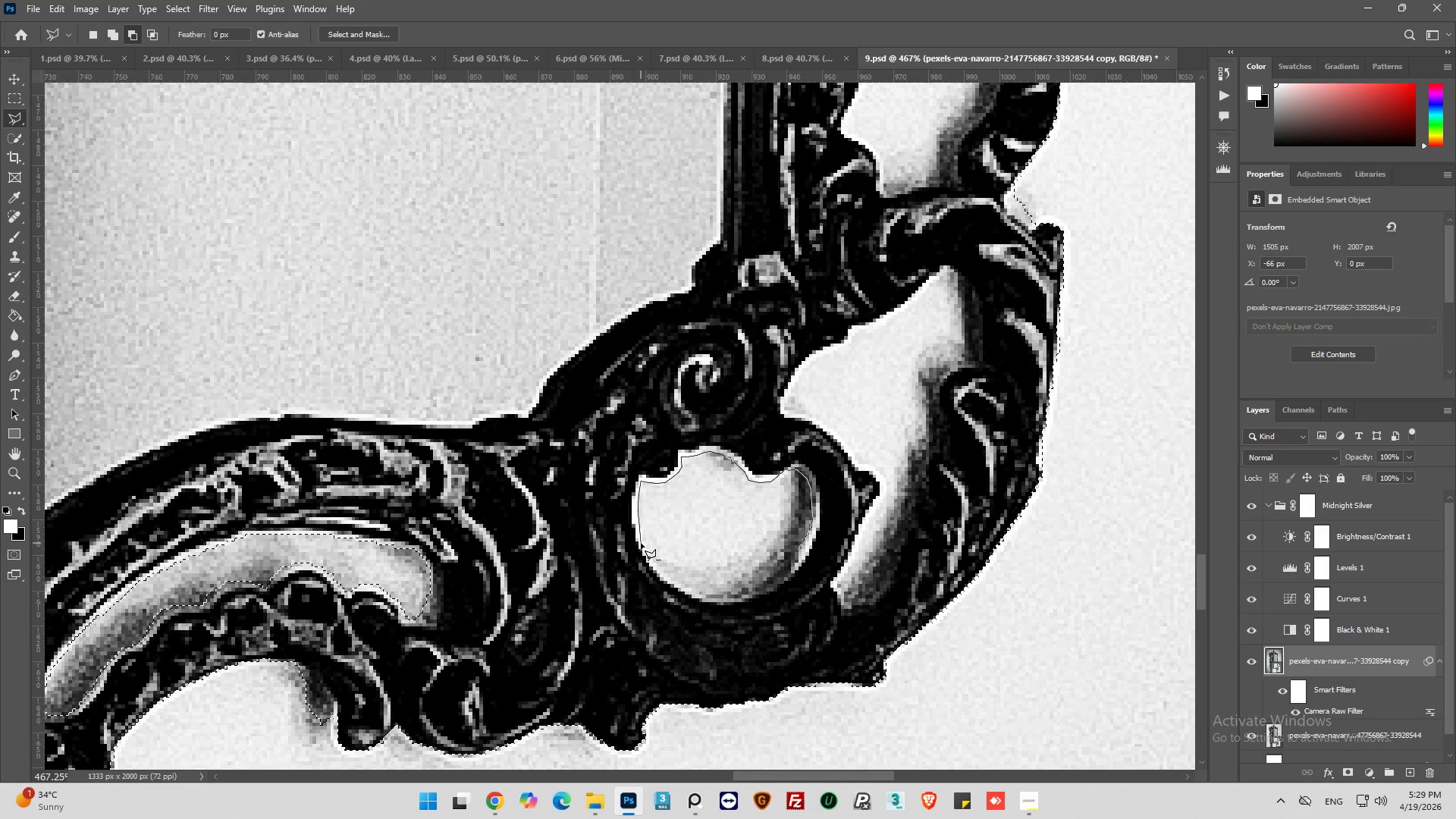 
left_click_drag(start_coordinate=[643, 543], to_coordinate=[643, 547])
 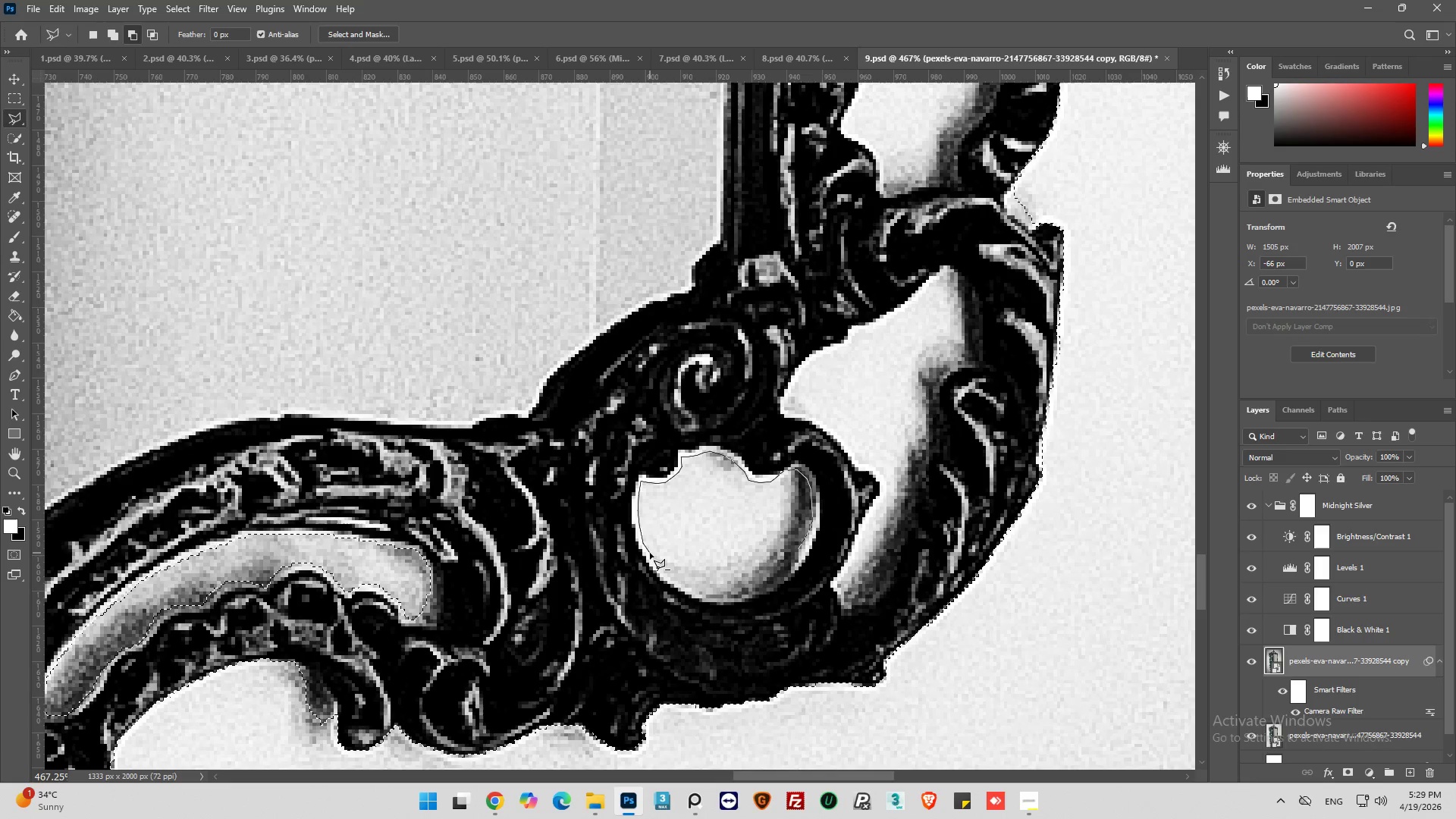 
left_click_drag(start_coordinate=[648, 553], to_coordinate=[651, 557])
 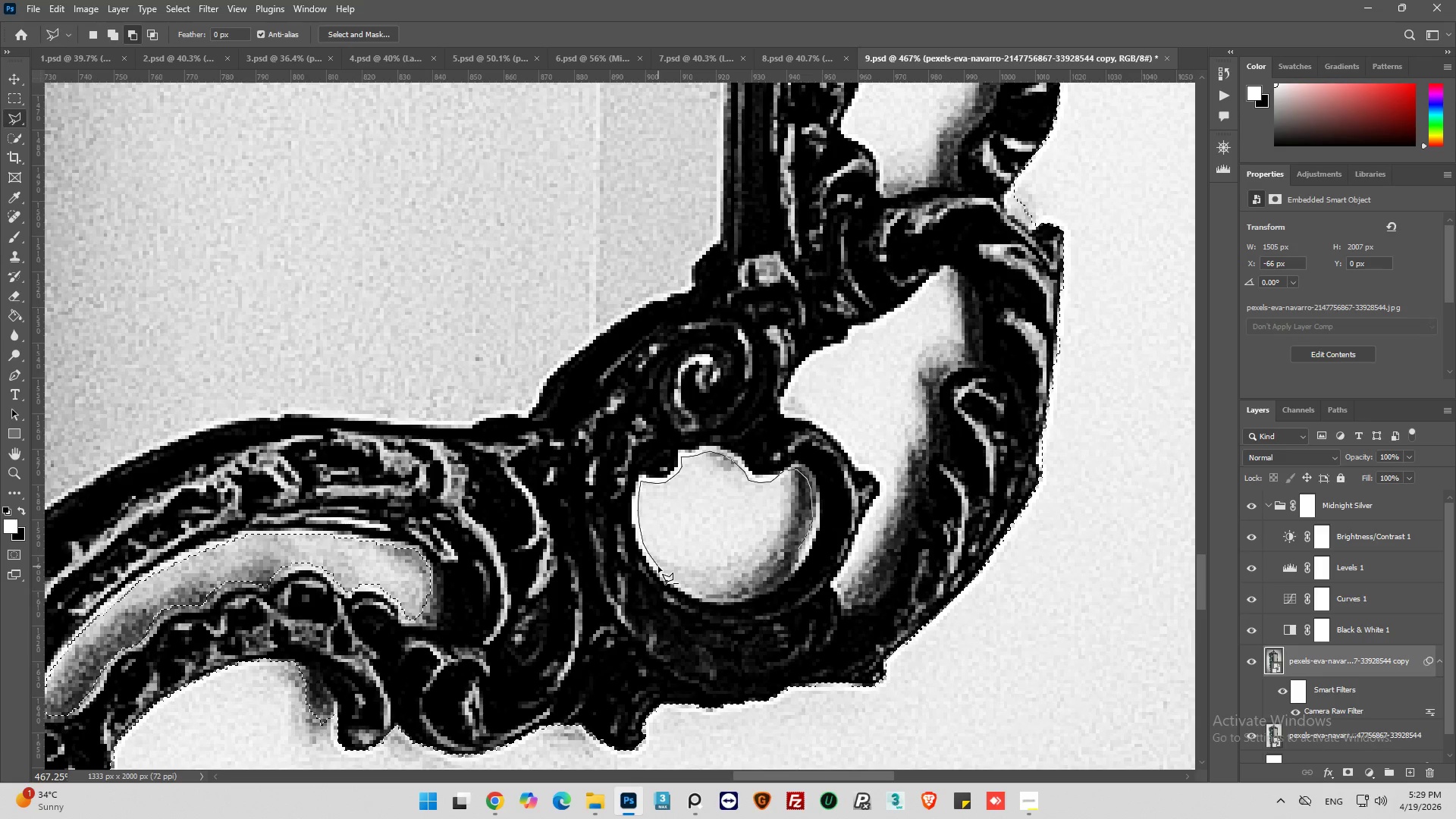 
left_click([658, 566])
 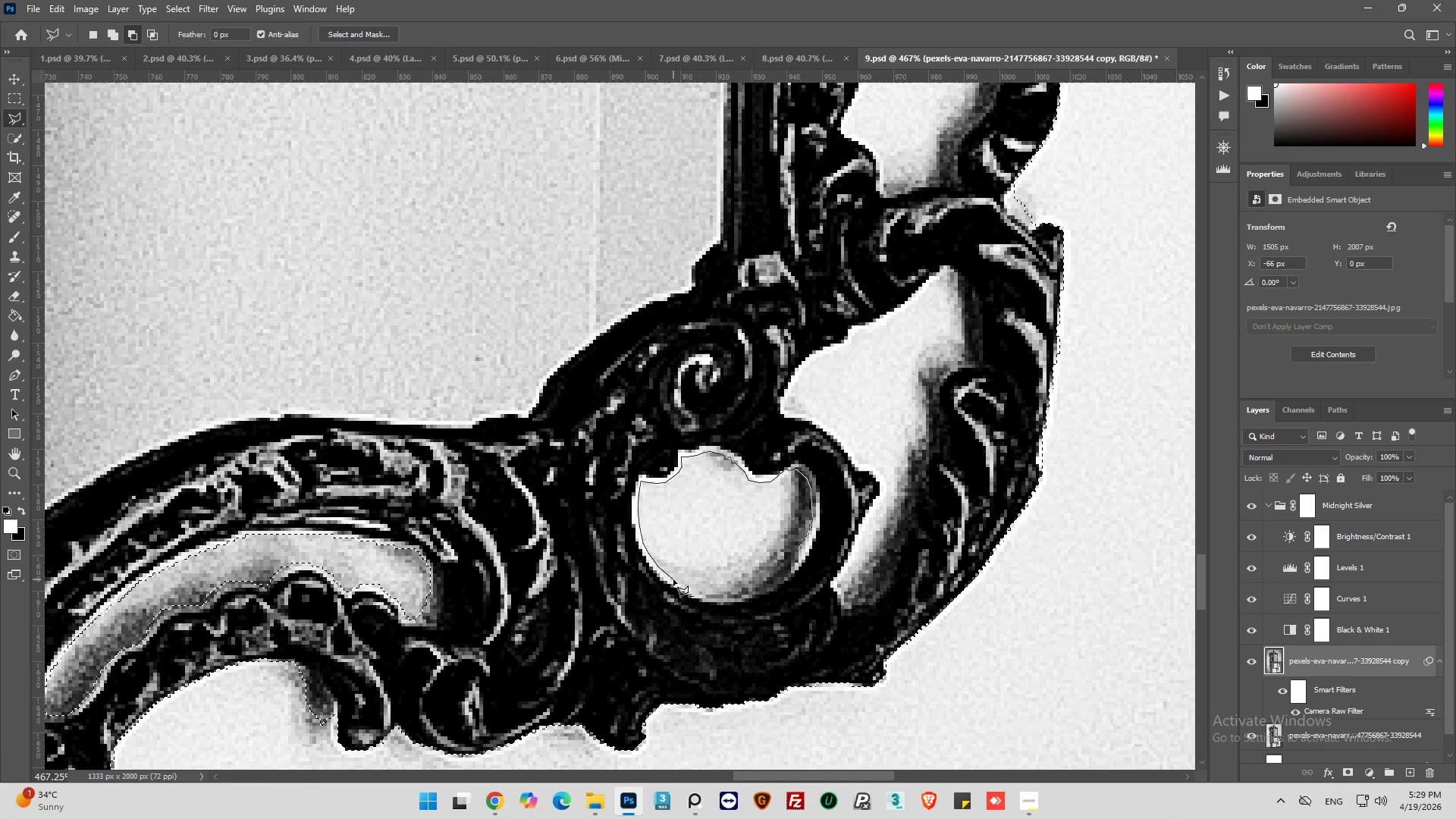 
left_click([673, 579])
 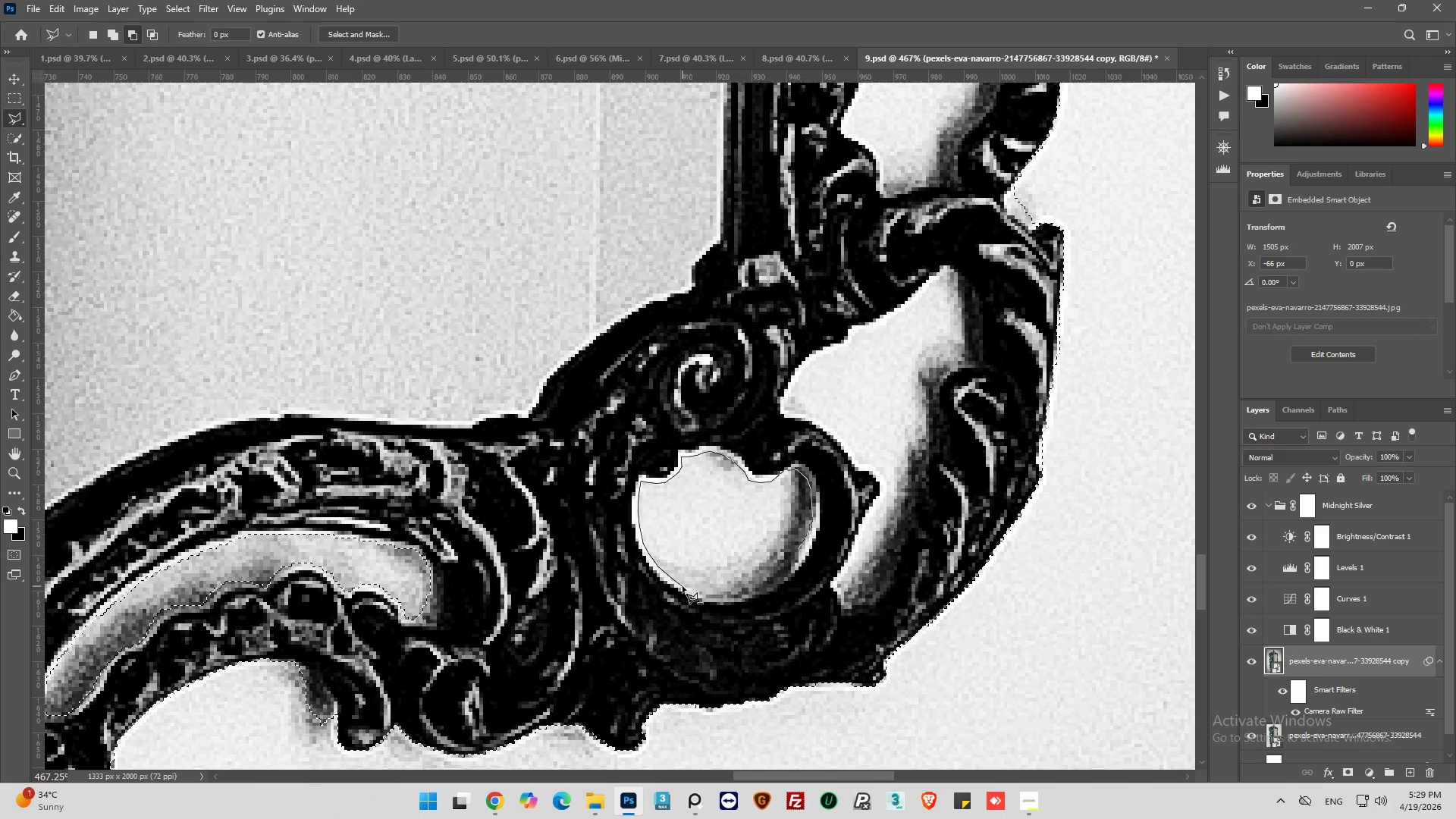 
left_click([683, 587])
 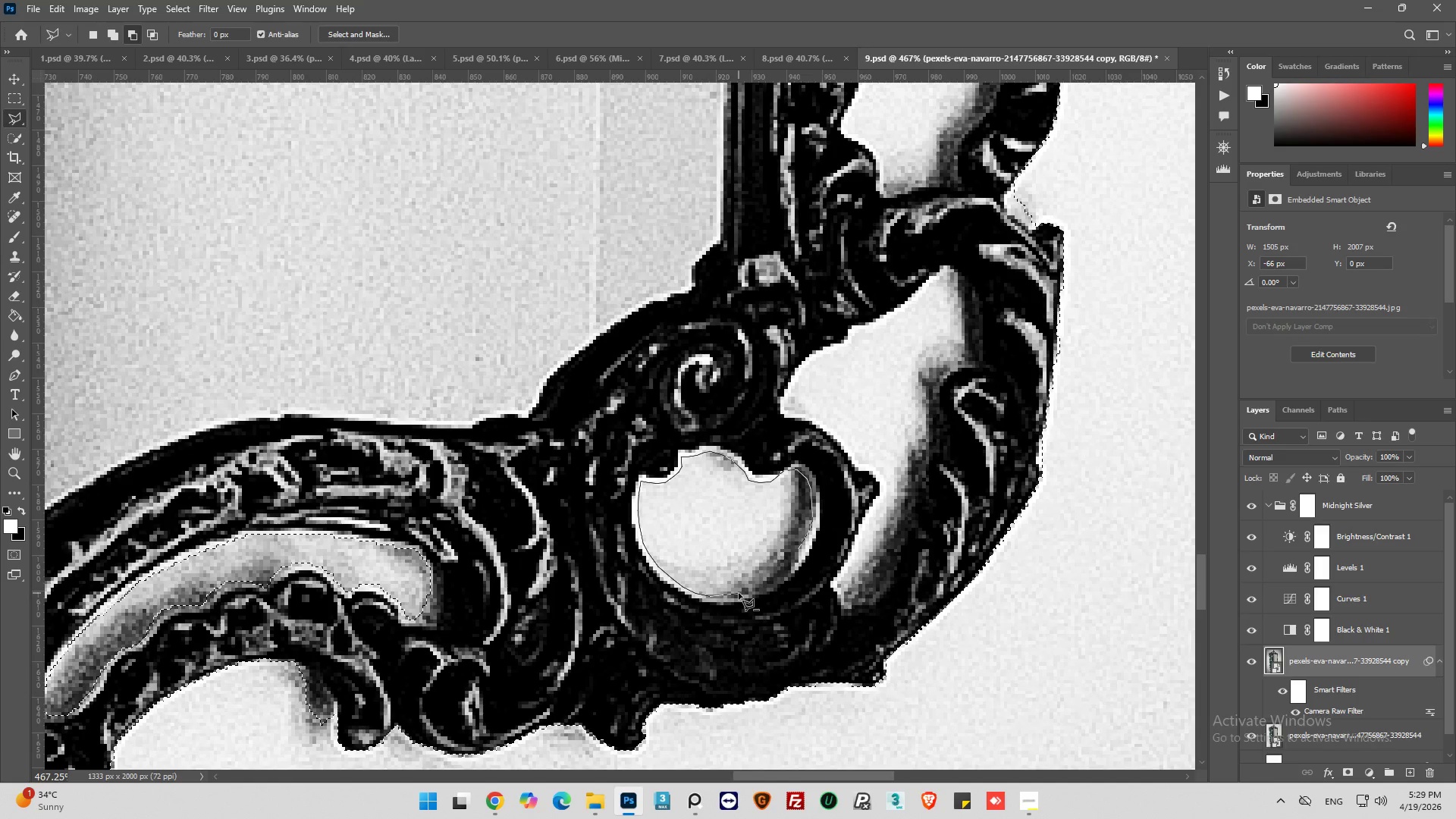 
wait(11.59)
 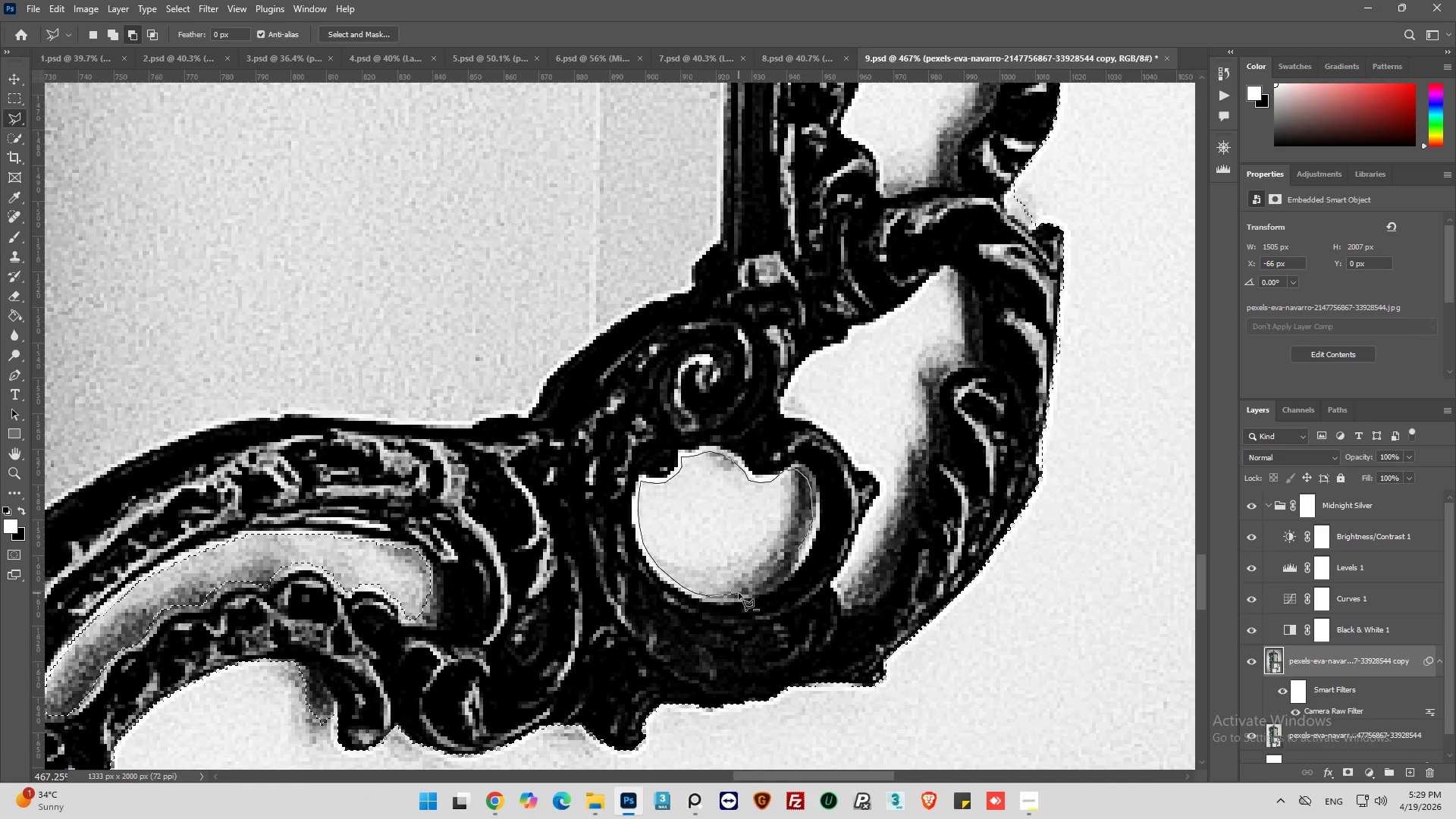 
left_click([739, 595])
 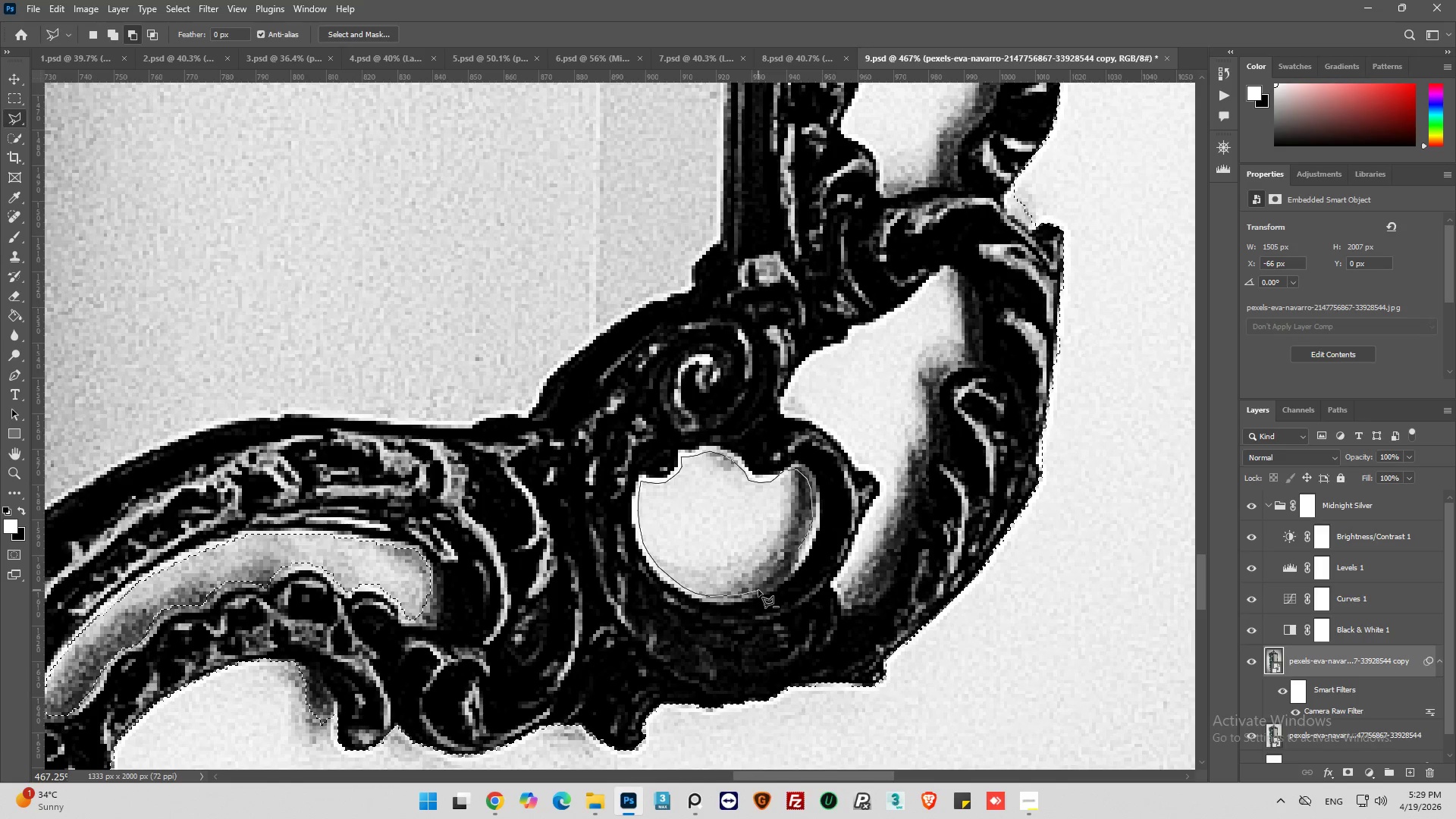 
left_click_drag(start_coordinate=[758, 590], to_coordinate=[763, 588])
 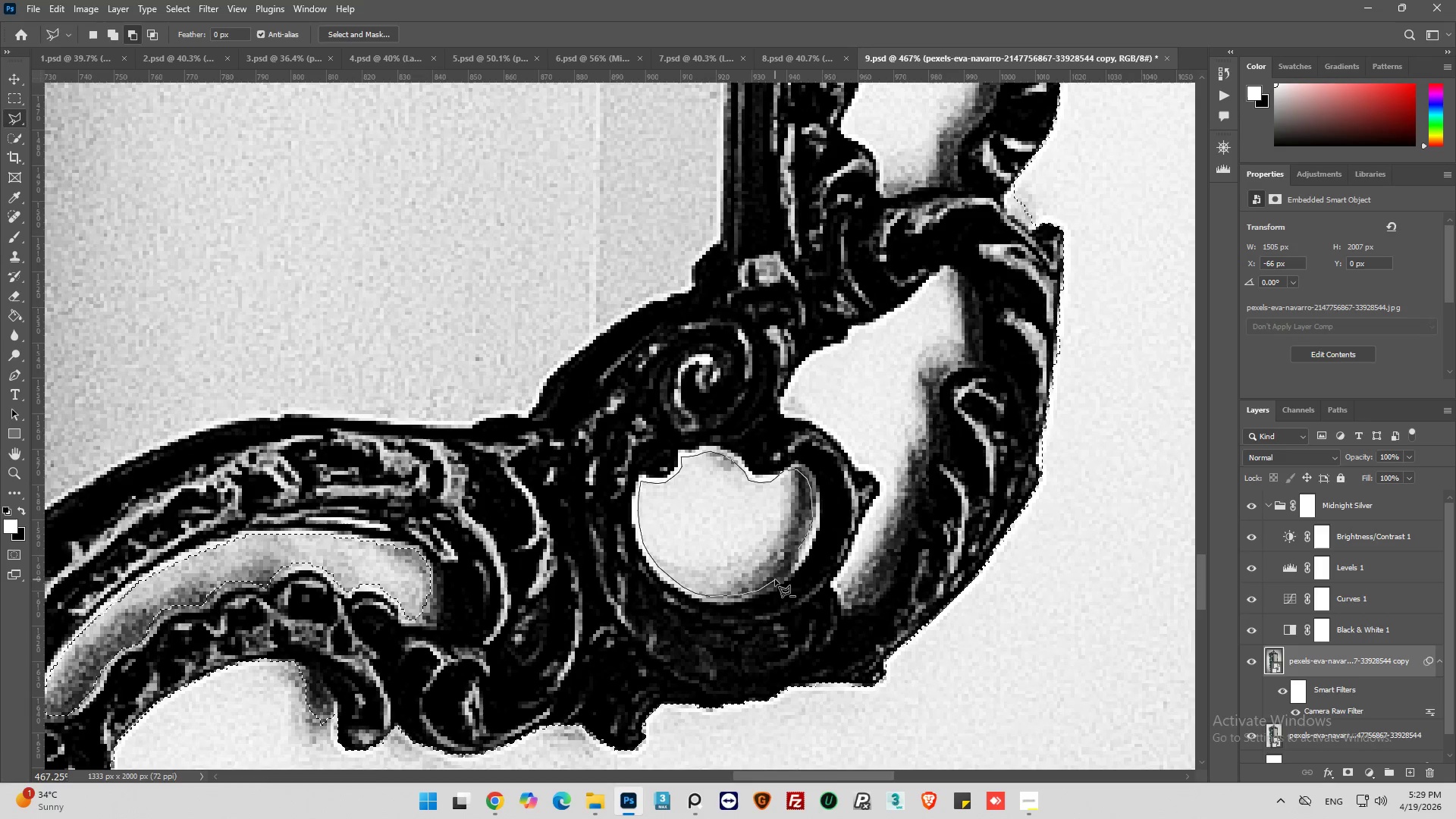 
left_click_drag(start_coordinate=[775, 579], to_coordinate=[780, 575])
 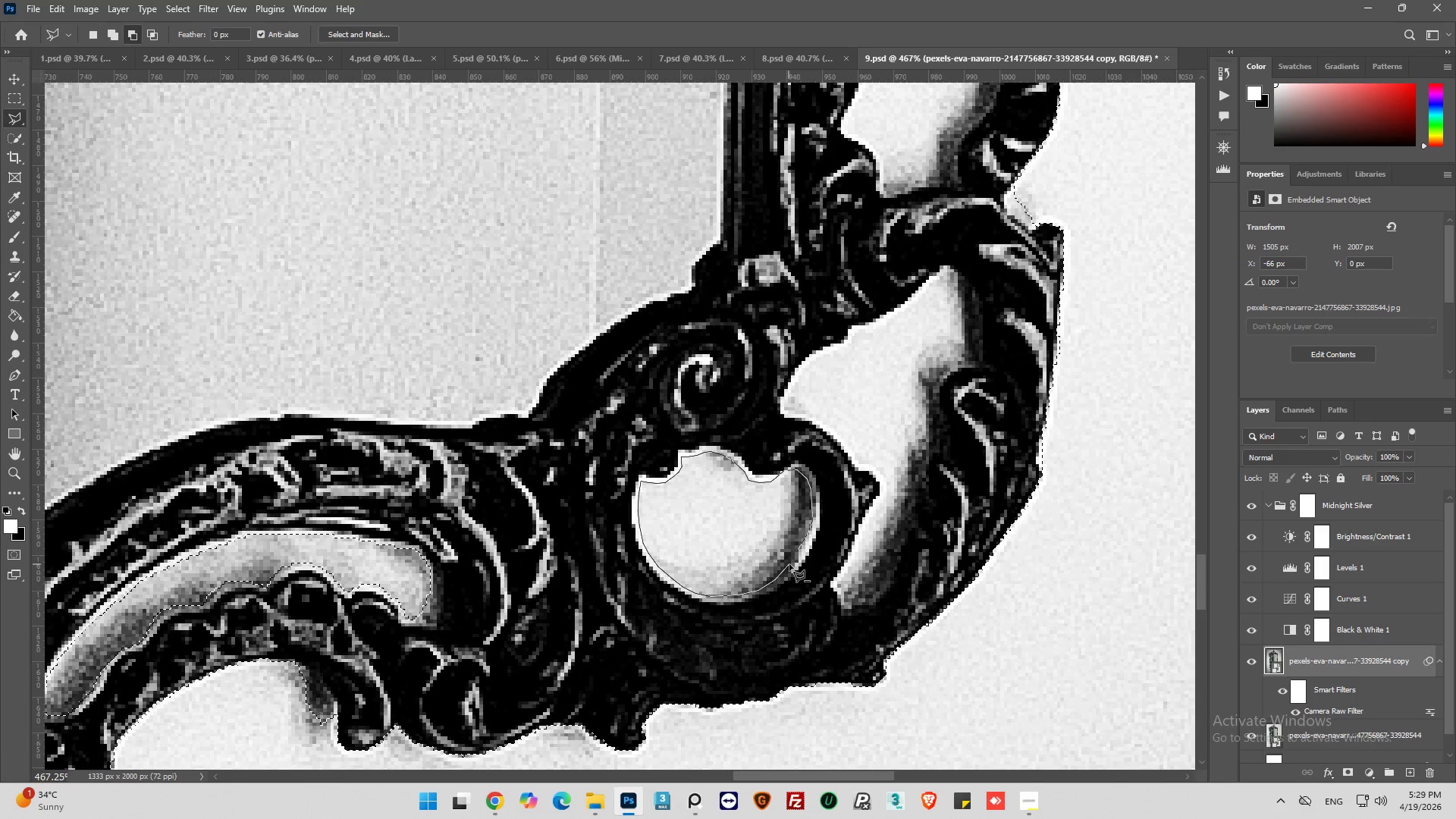 
left_click_drag(start_coordinate=[789, 564], to_coordinate=[793, 563])
 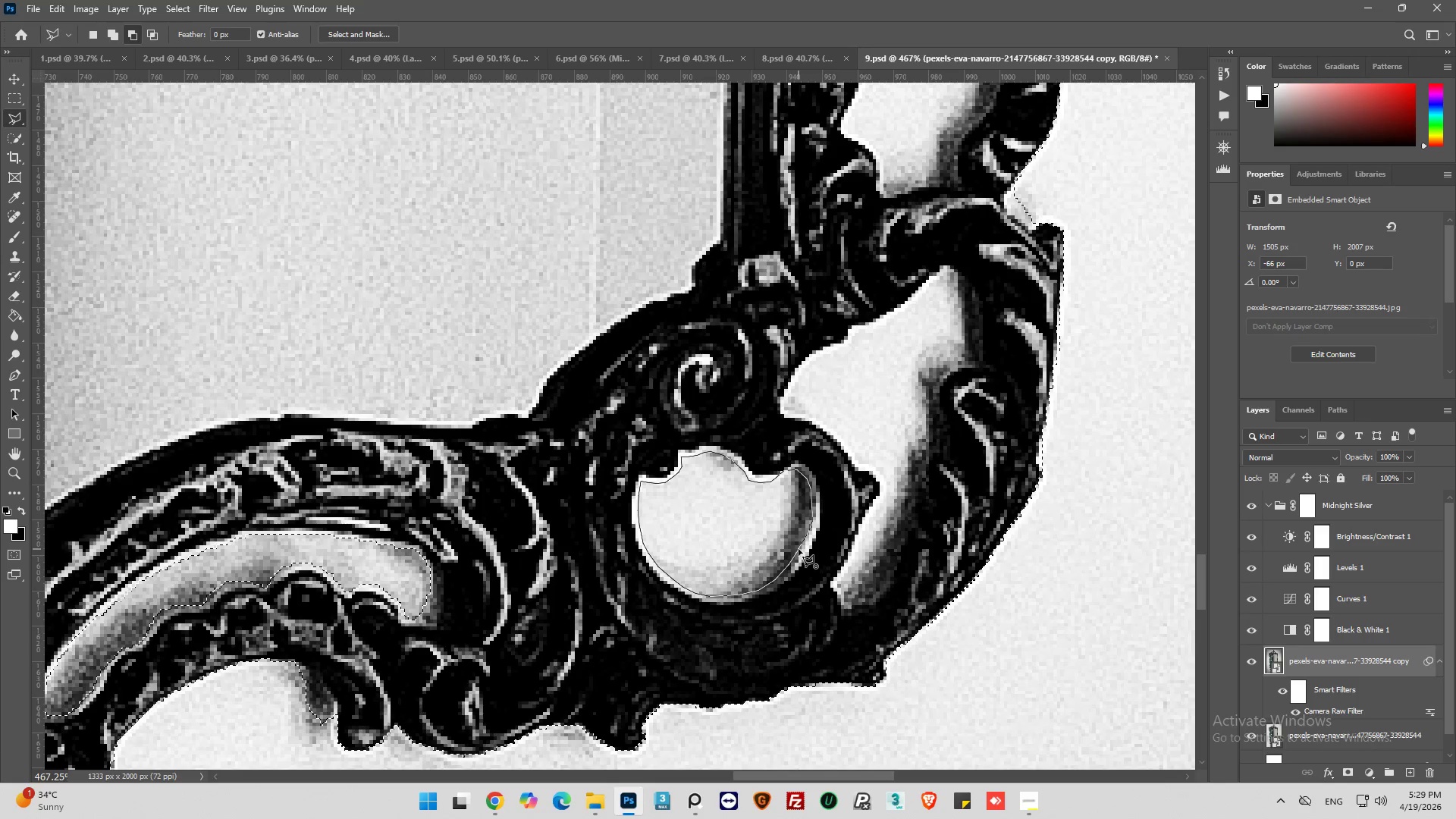 
left_click([799, 549])
 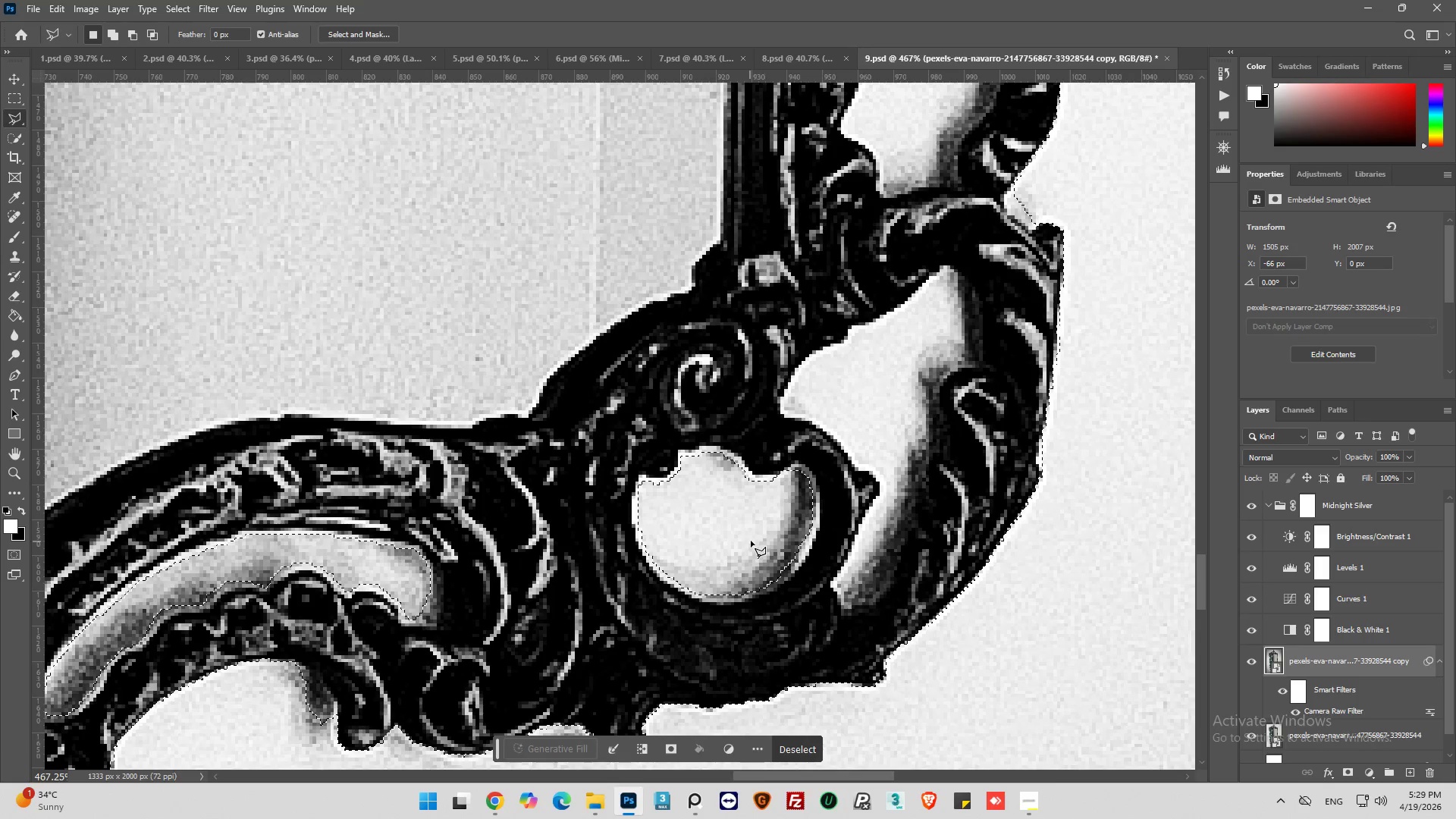 
hold_key(key=AltLeft, duration=0.77)
scroll: coordinate [795, 532], scroll_direction: down, amount: 13.0
 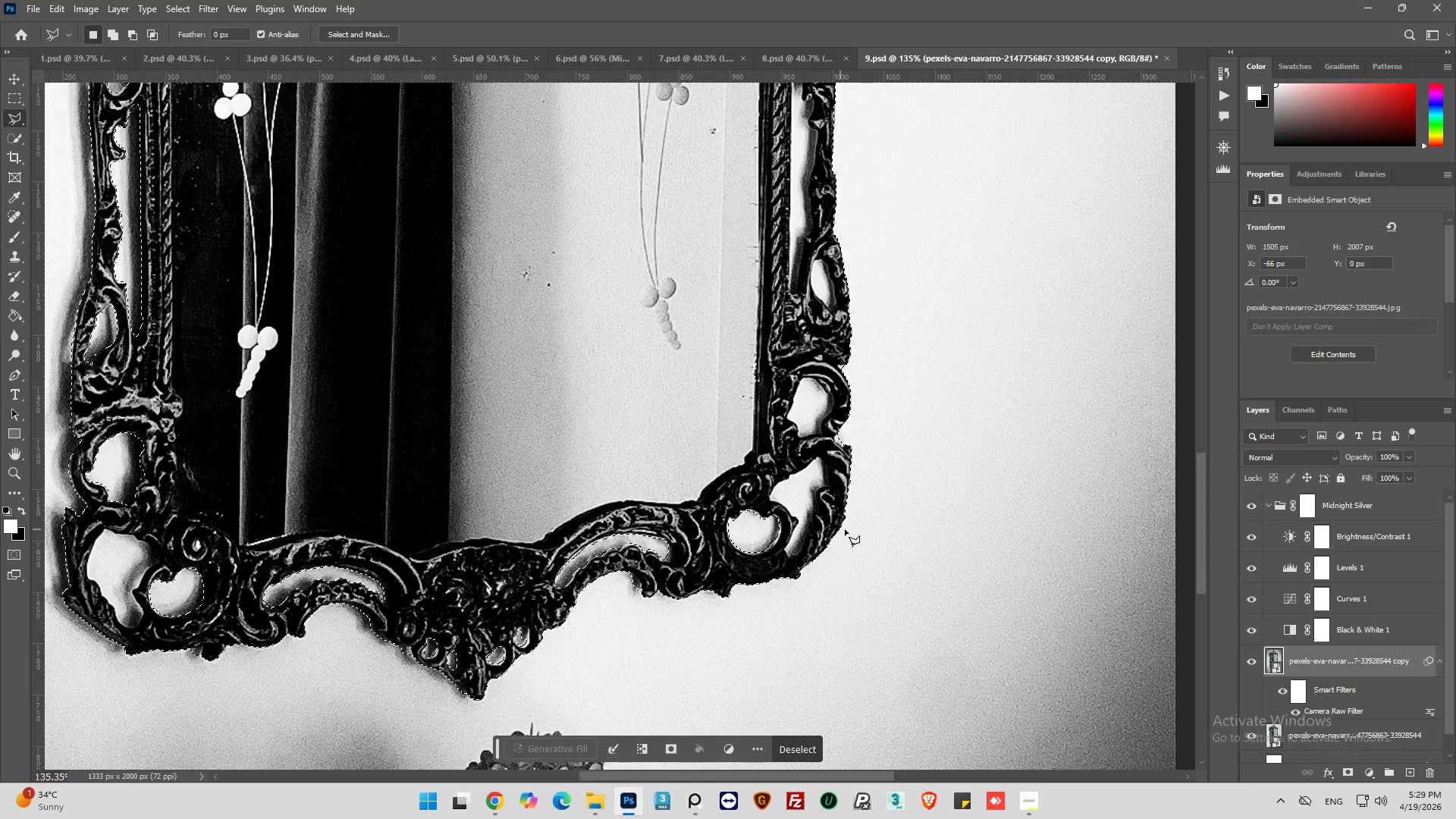 
hold_key(key=AltLeft, duration=0.33)
scroll: coordinate [854, 530], scroll_direction: down, amount: 6.0
 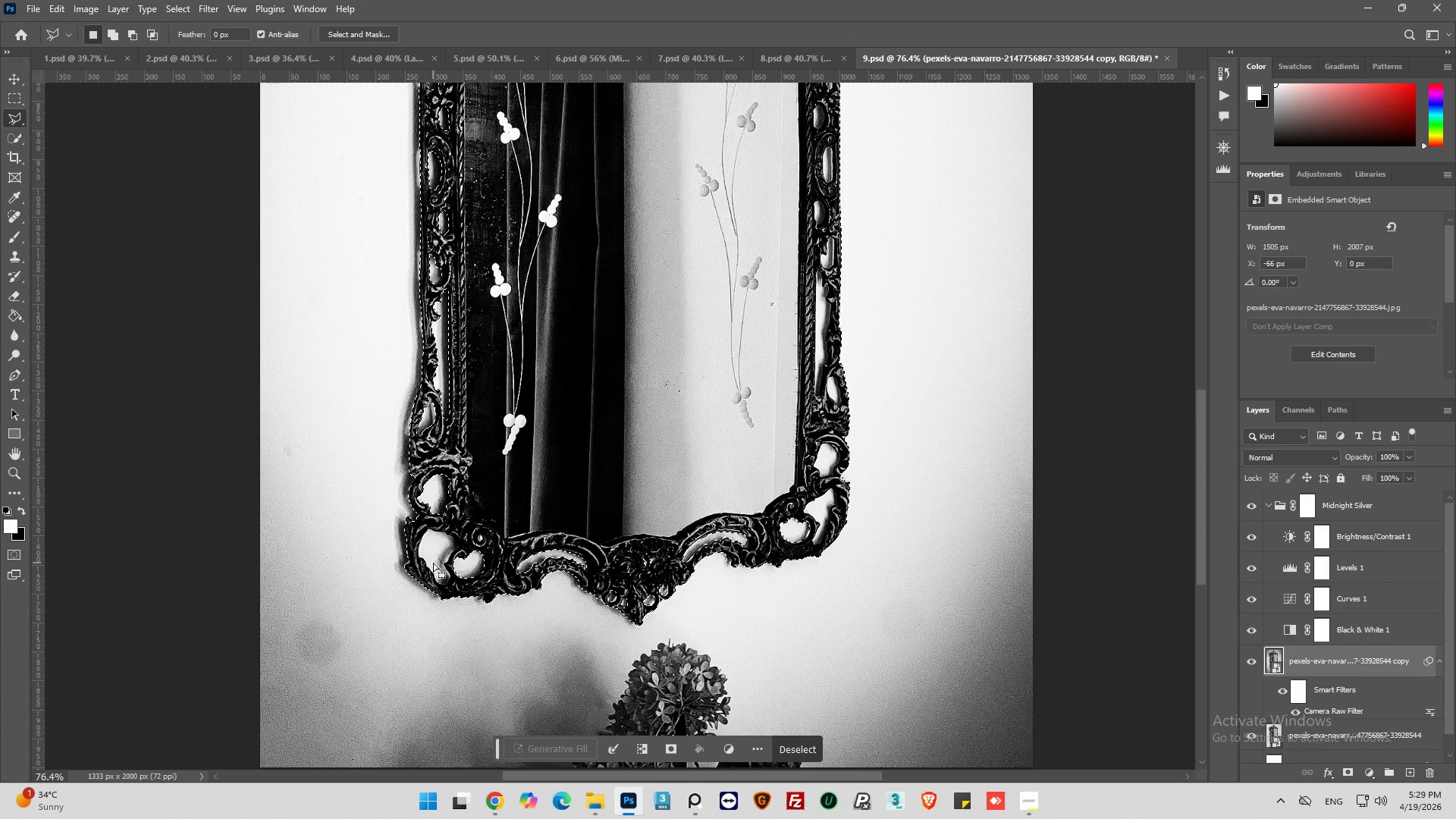 
wait(26.46)
 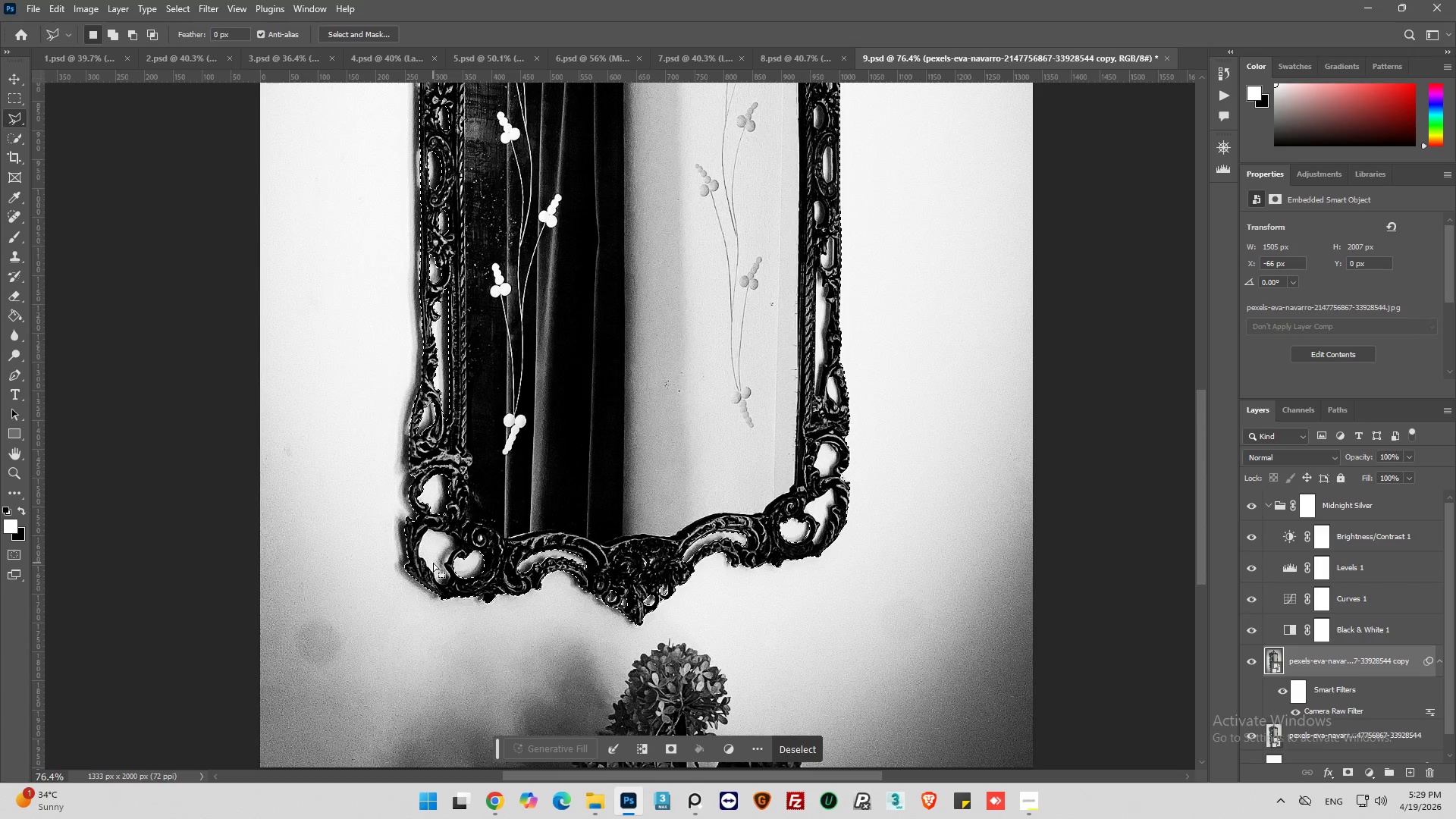 
hold_key(key=AltLeft, duration=0.81)
 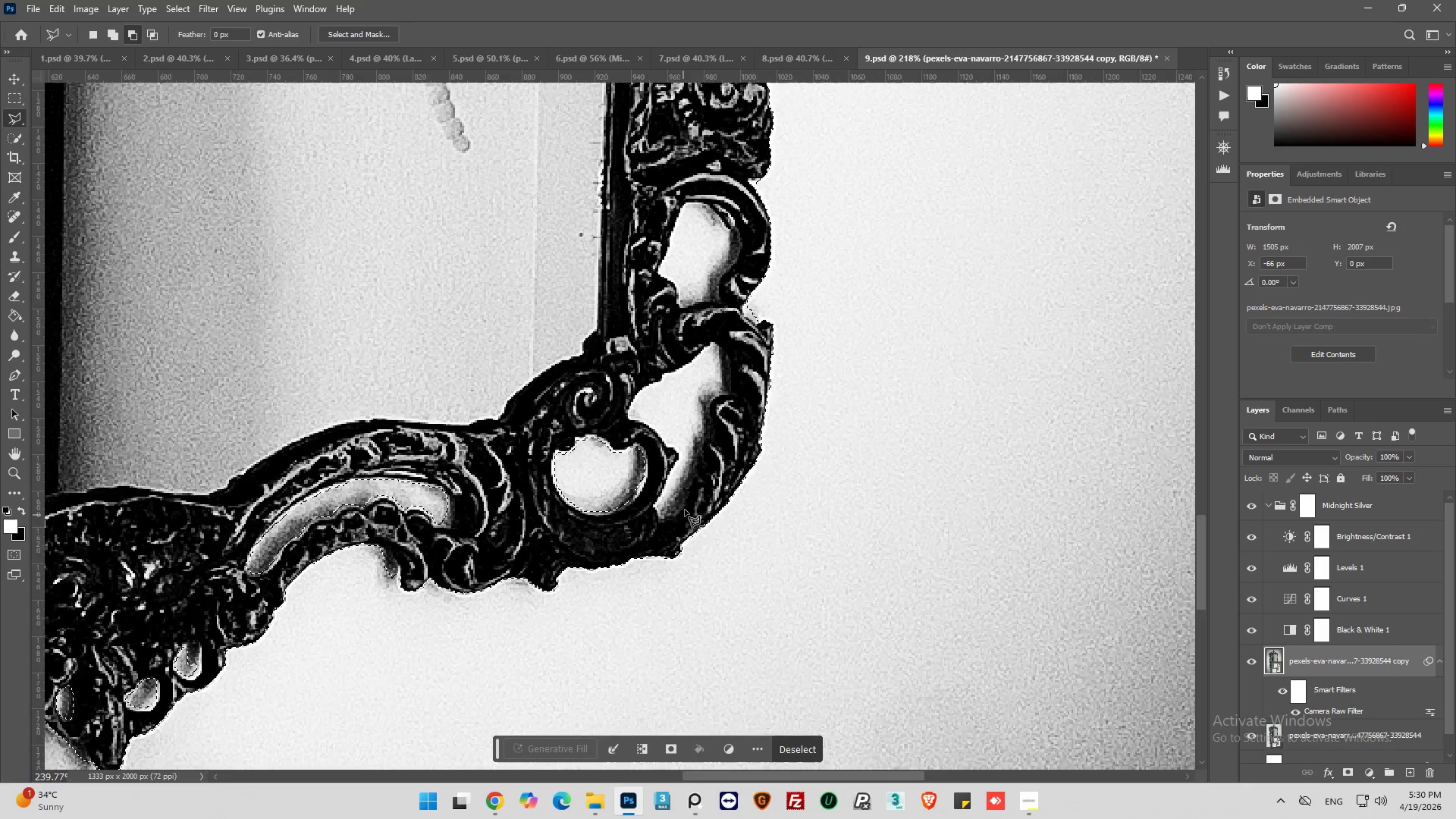 
hold_key(key=AltLeft, duration=0.53)
 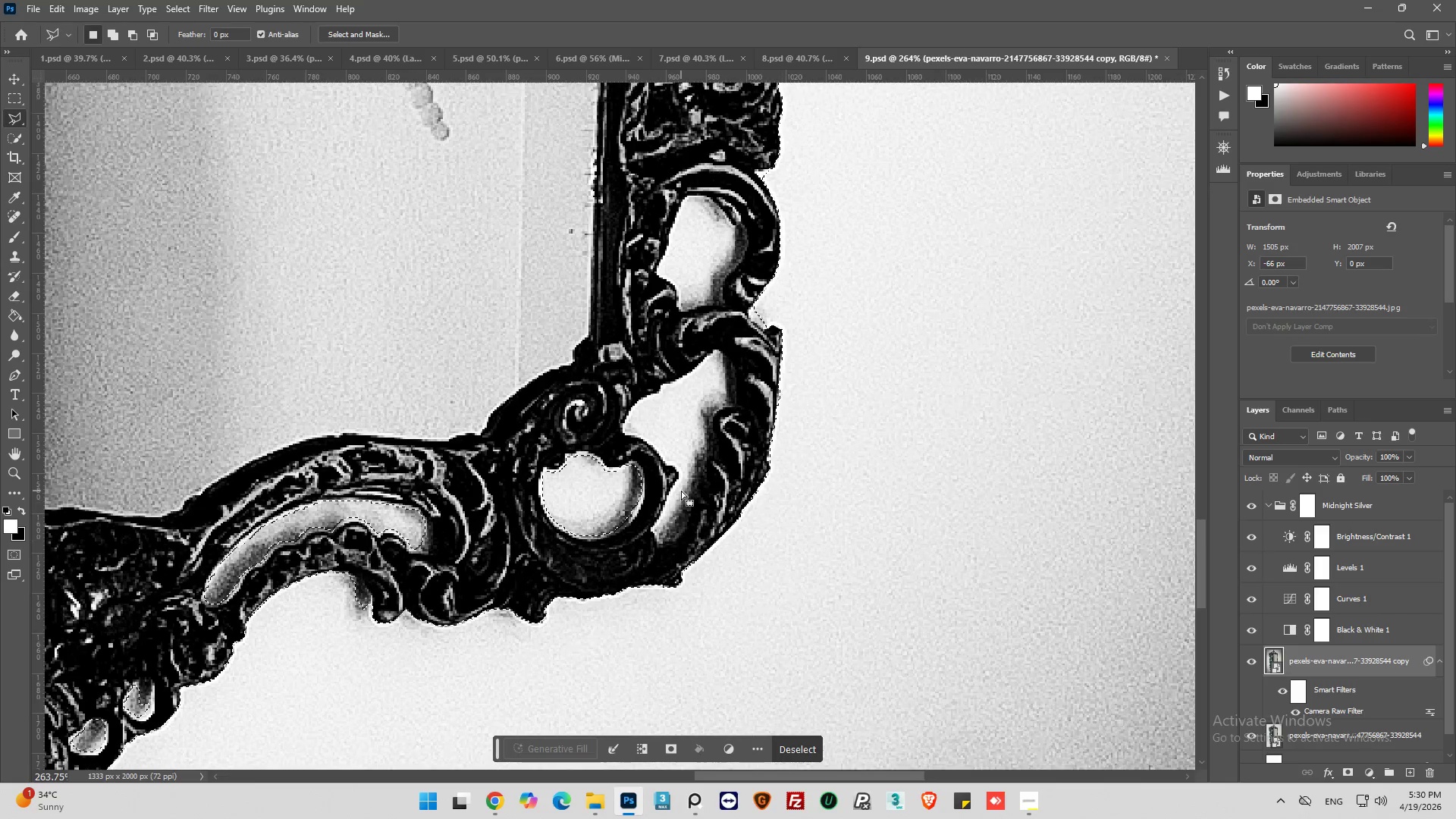 
hold_key(key=AltLeft, duration=0.58)
 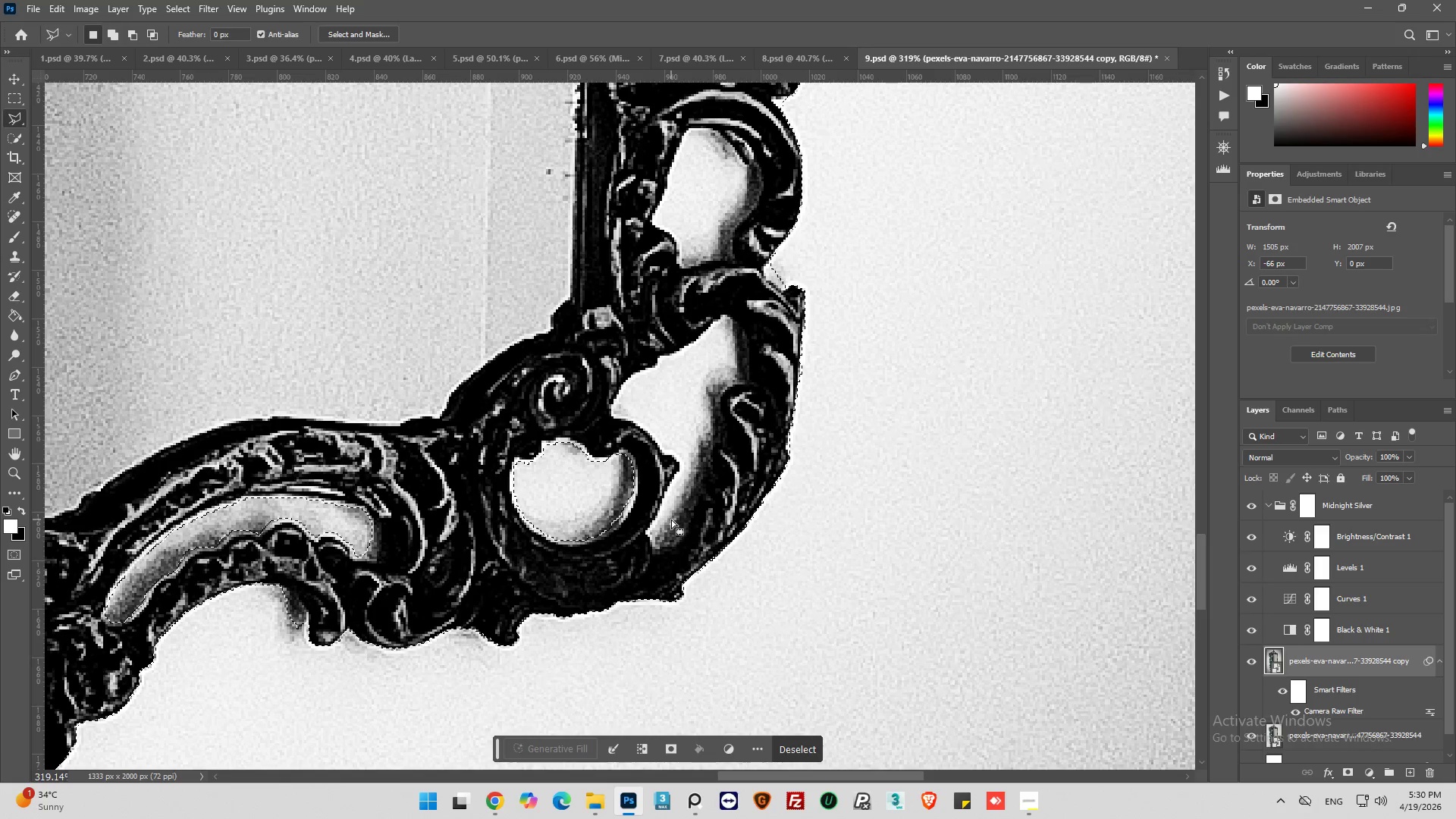 
scroll: coordinate [673, 517], scroll_direction: up, amount: 19.0
 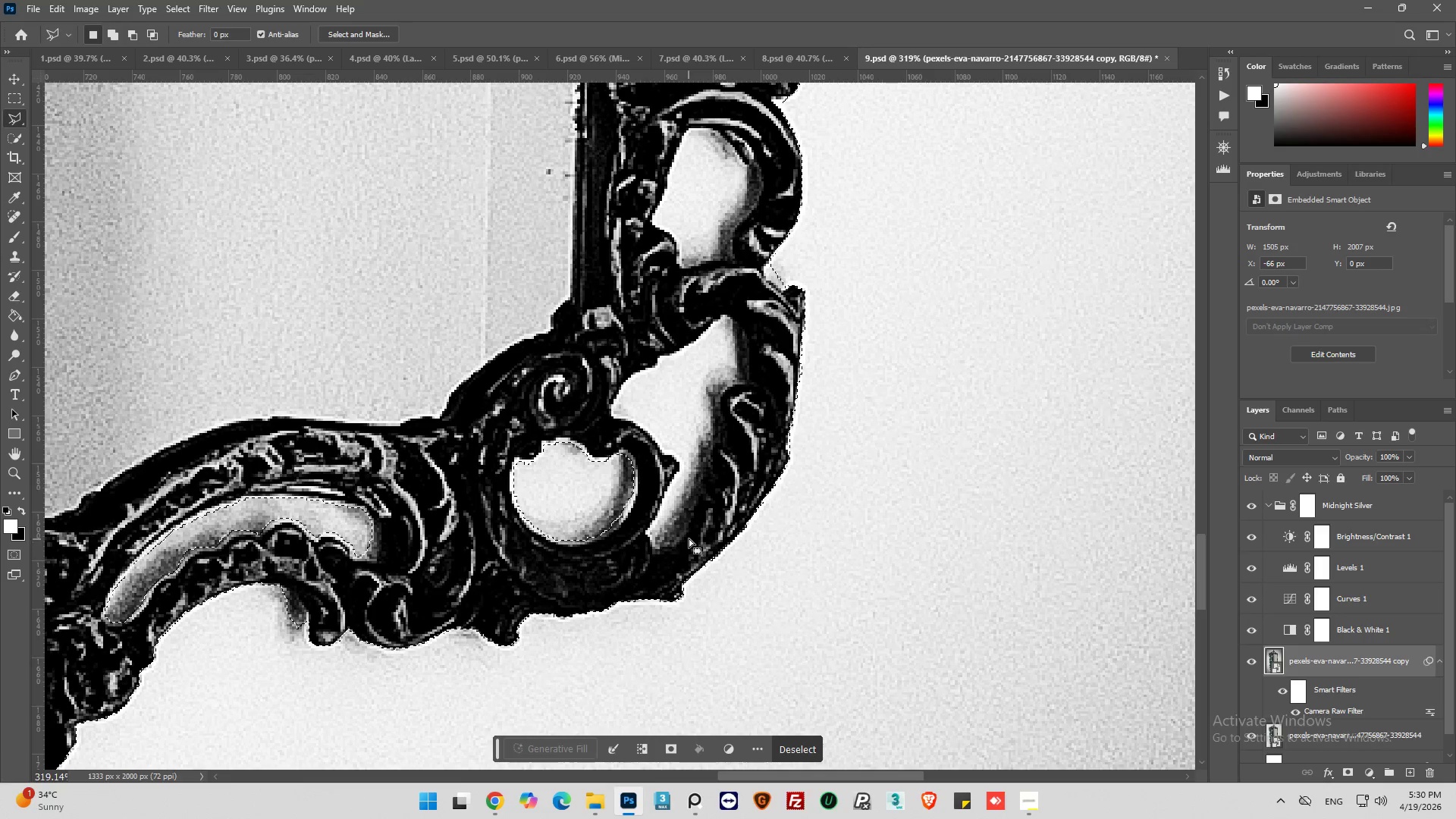 
hold_key(key=AltLeft, duration=0.94)
left_click([652, 532])
 